 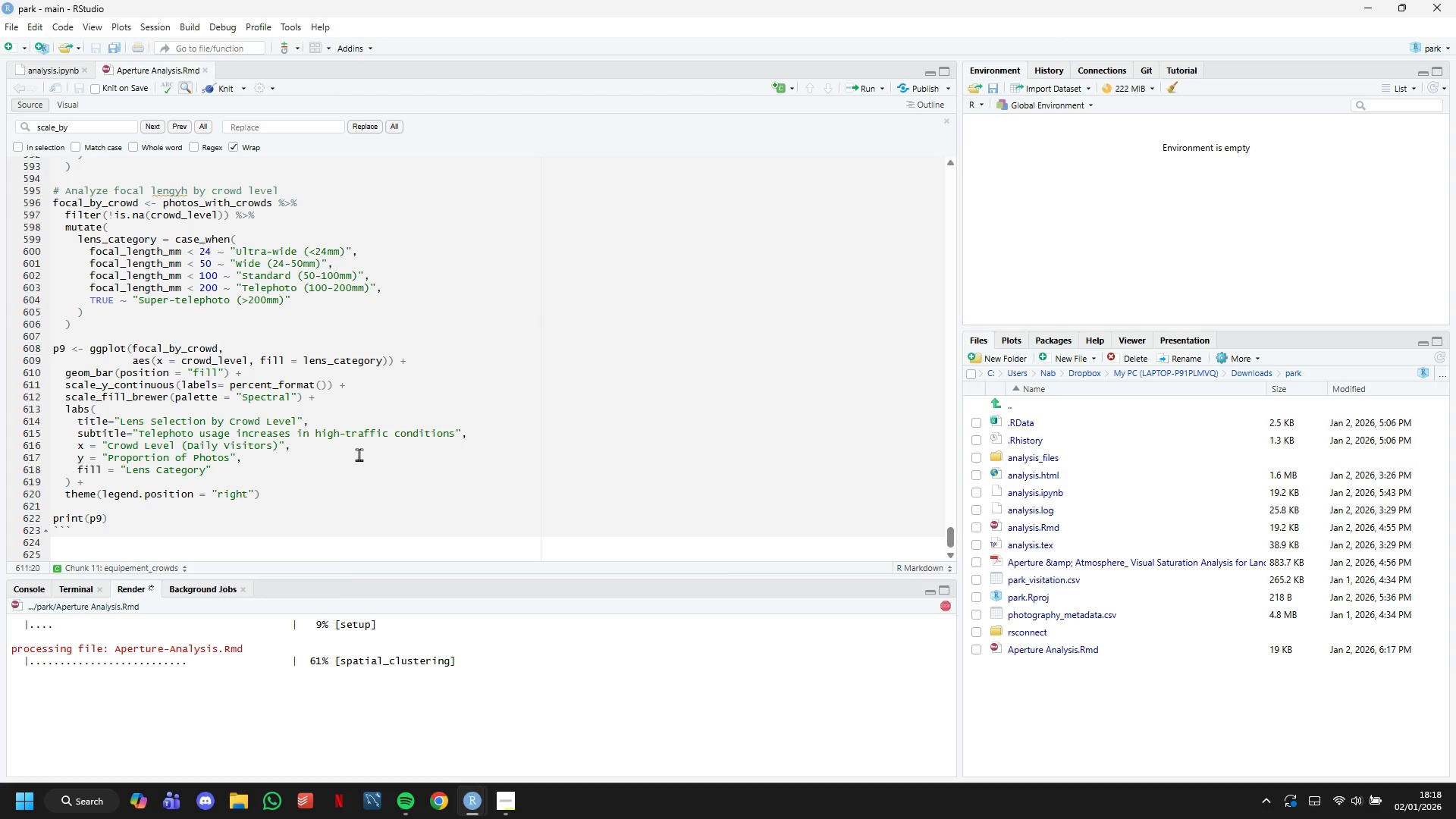 
left_click([146, 538])
 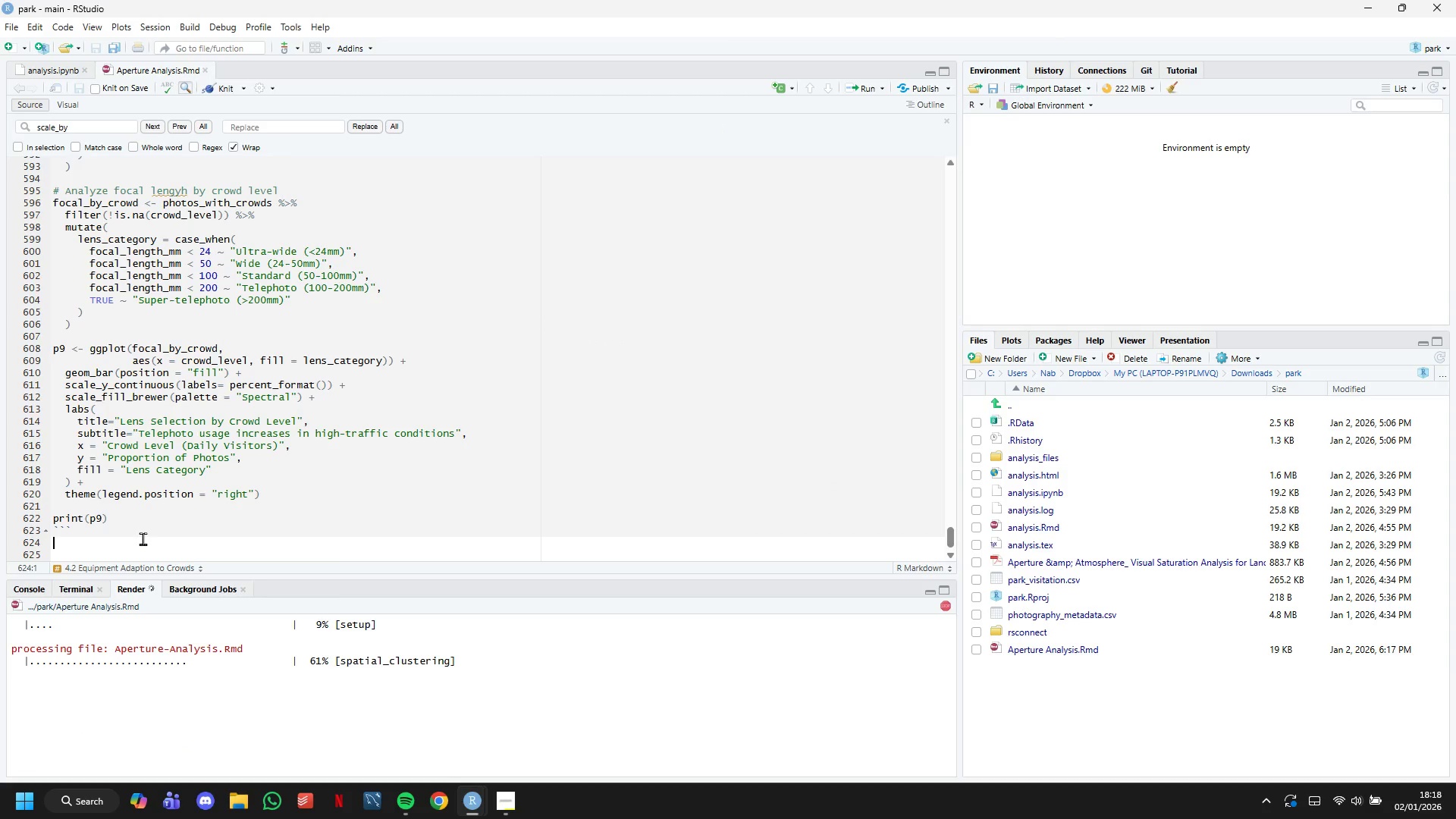 
key(Enter)
 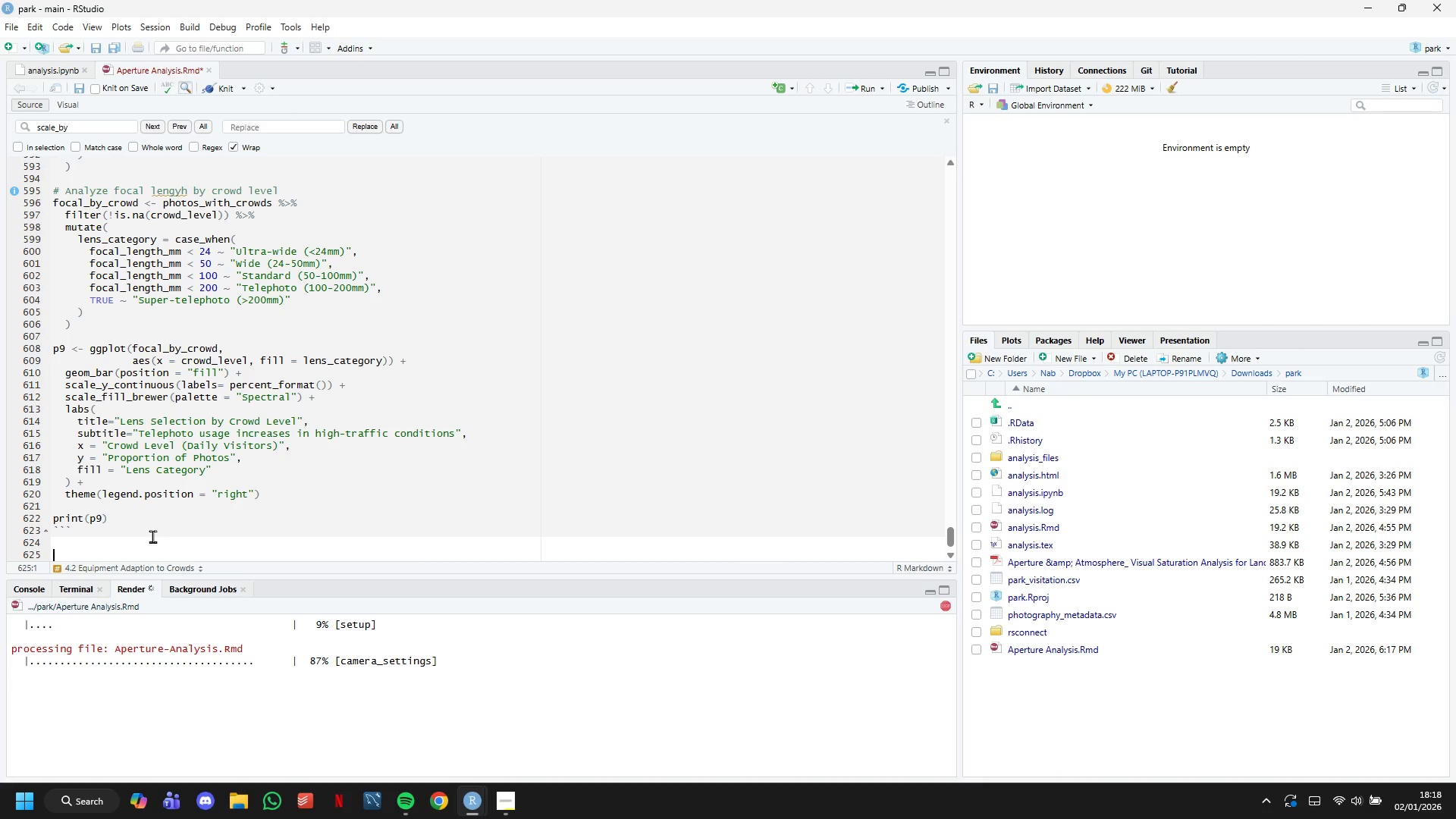 
wait(14.22)
 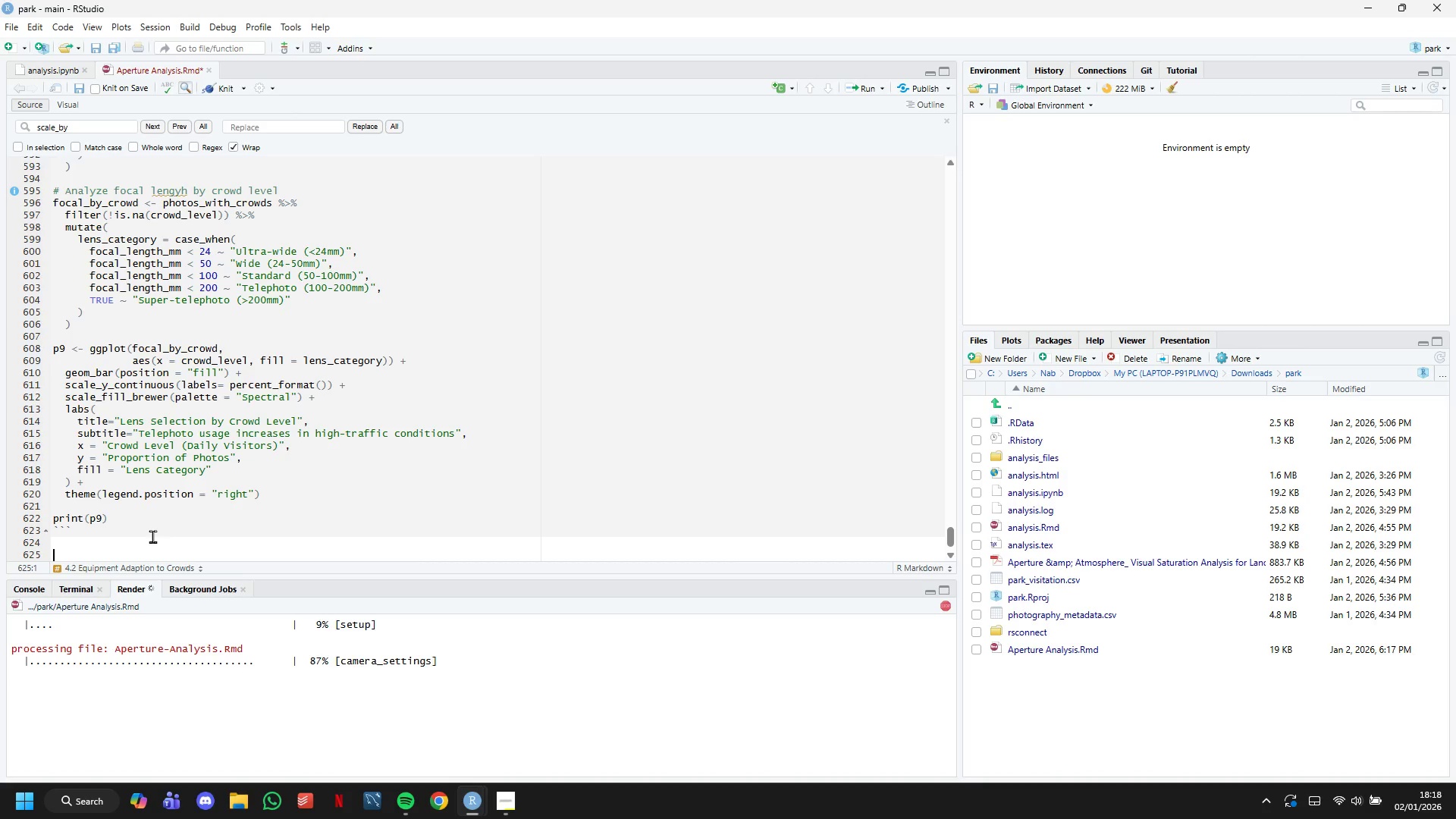 
scroll: coordinate [152, 536], scroll_direction: down, amount: 2.0
 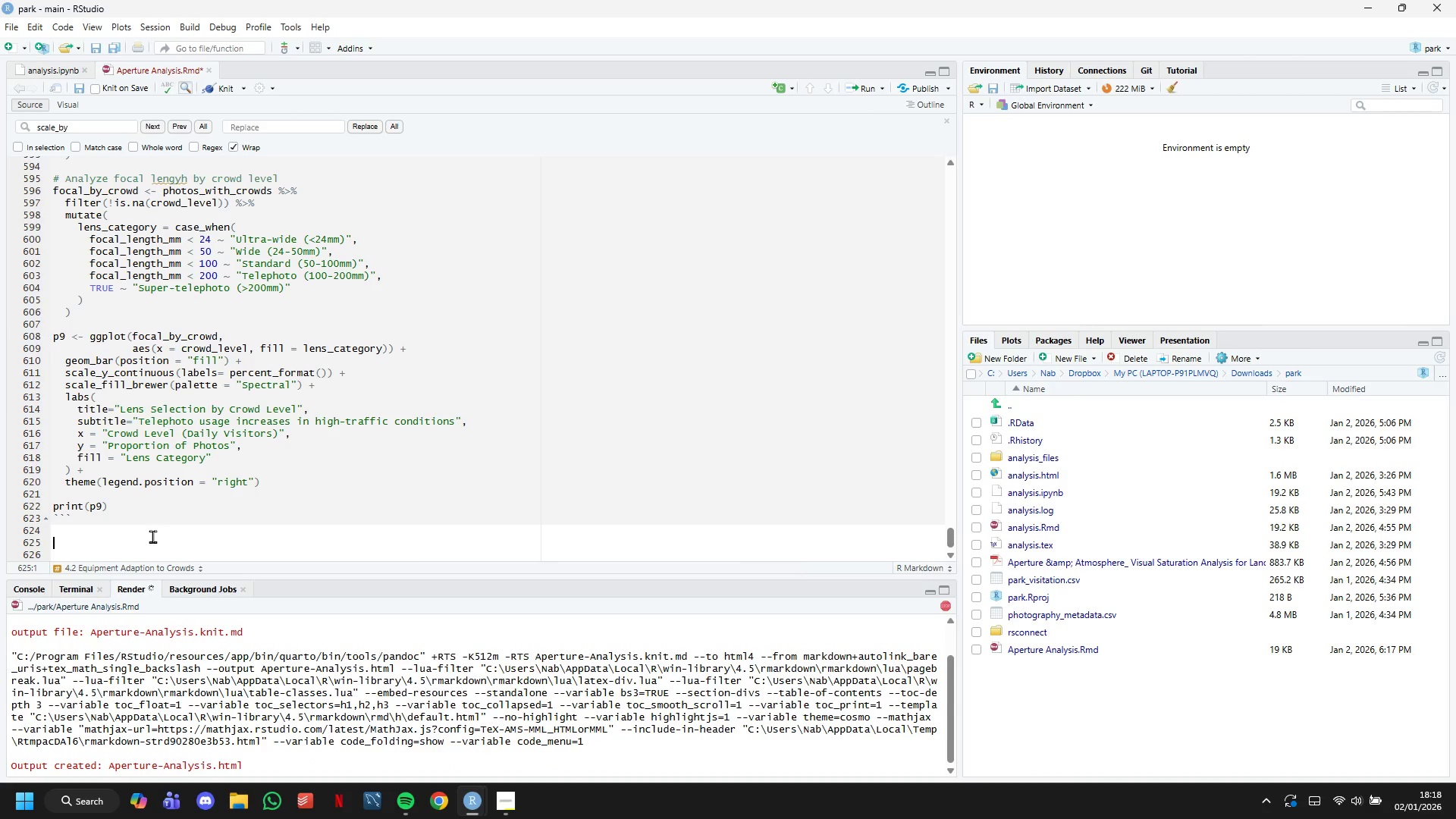 
wait(19.38)
 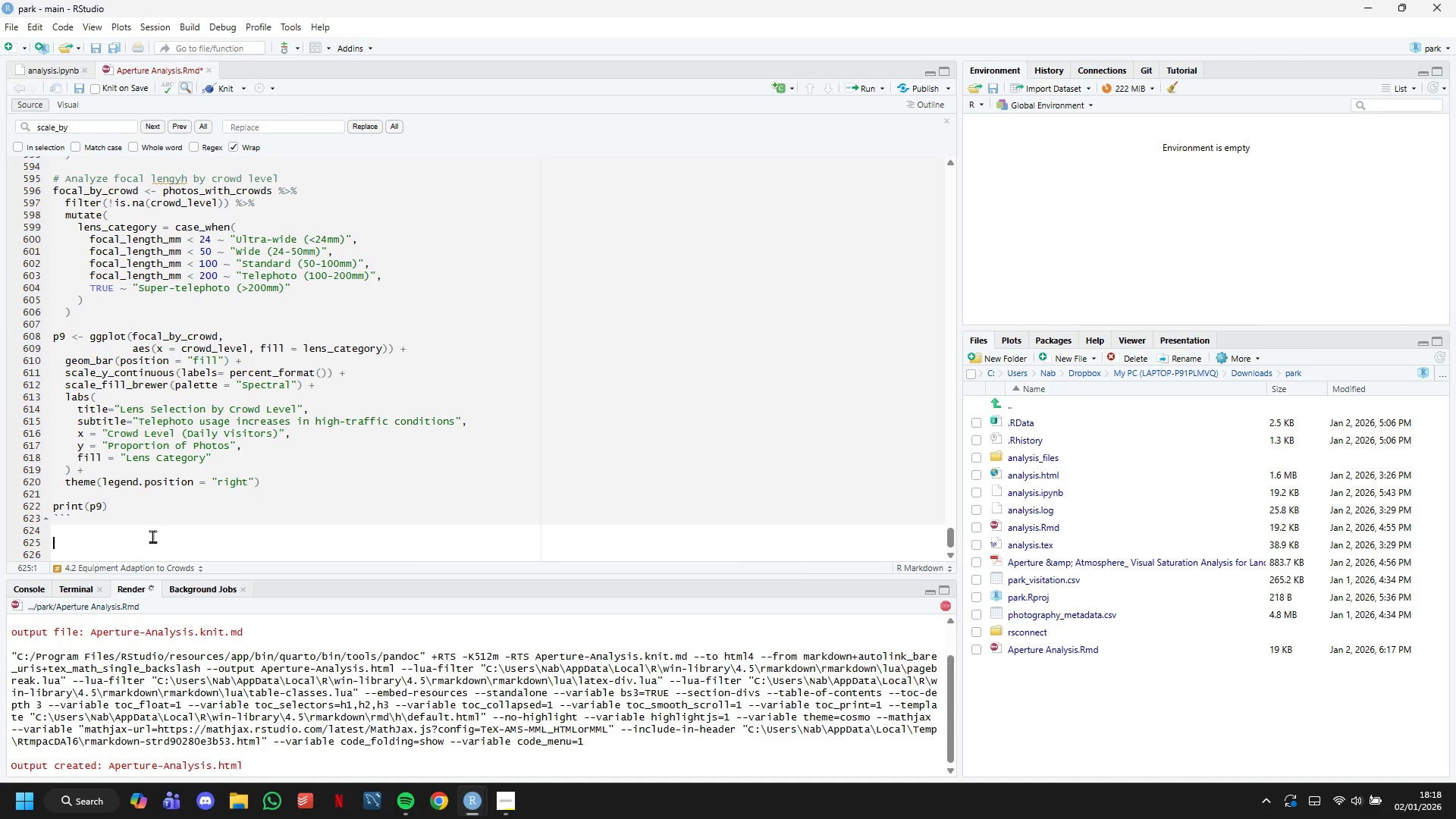 
scroll: coordinate [812, 425], scroll_direction: down, amount: 10.0
 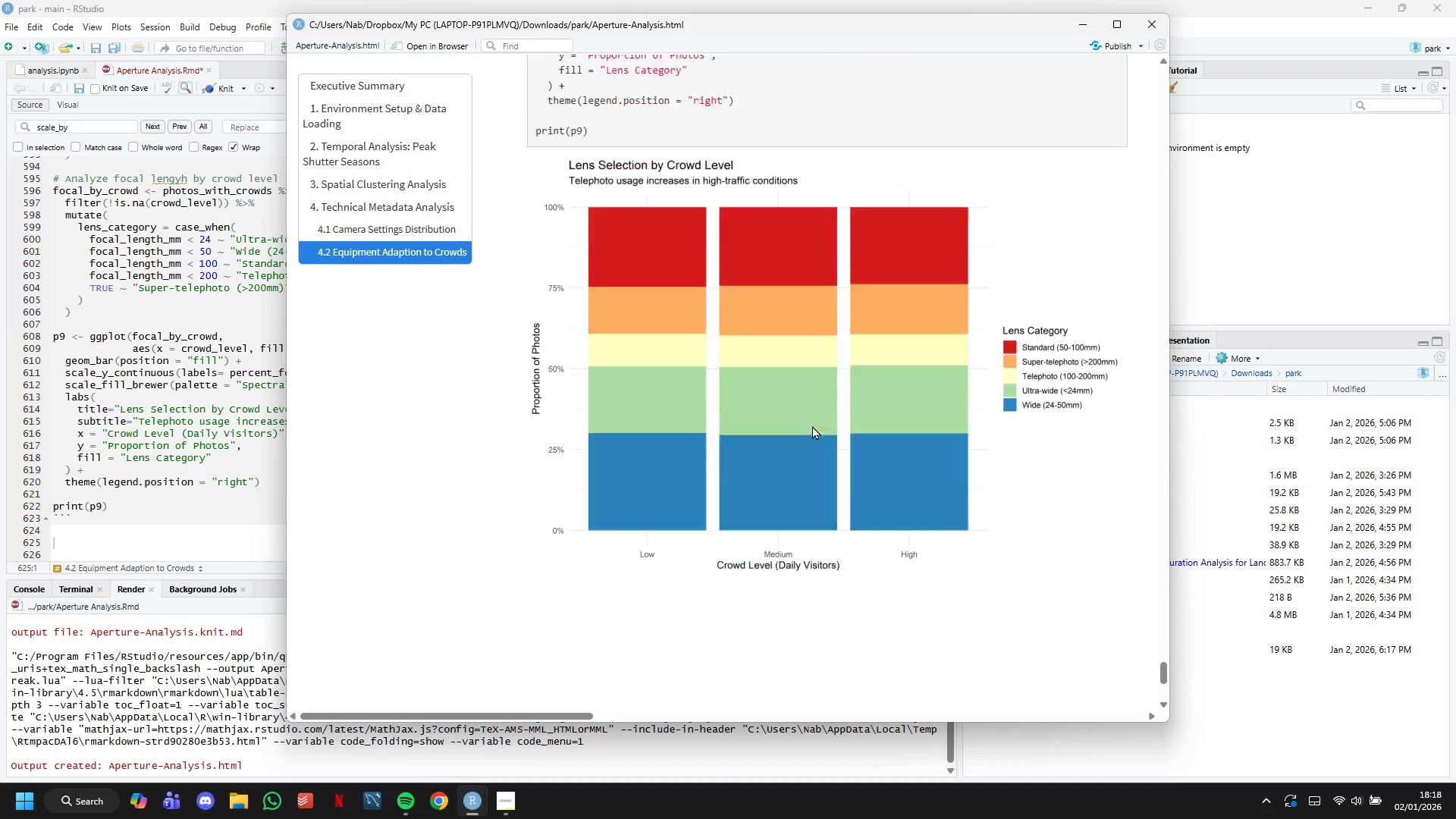 
scroll: coordinate [812, 425], scroll_direction: up, amount: 1.0
 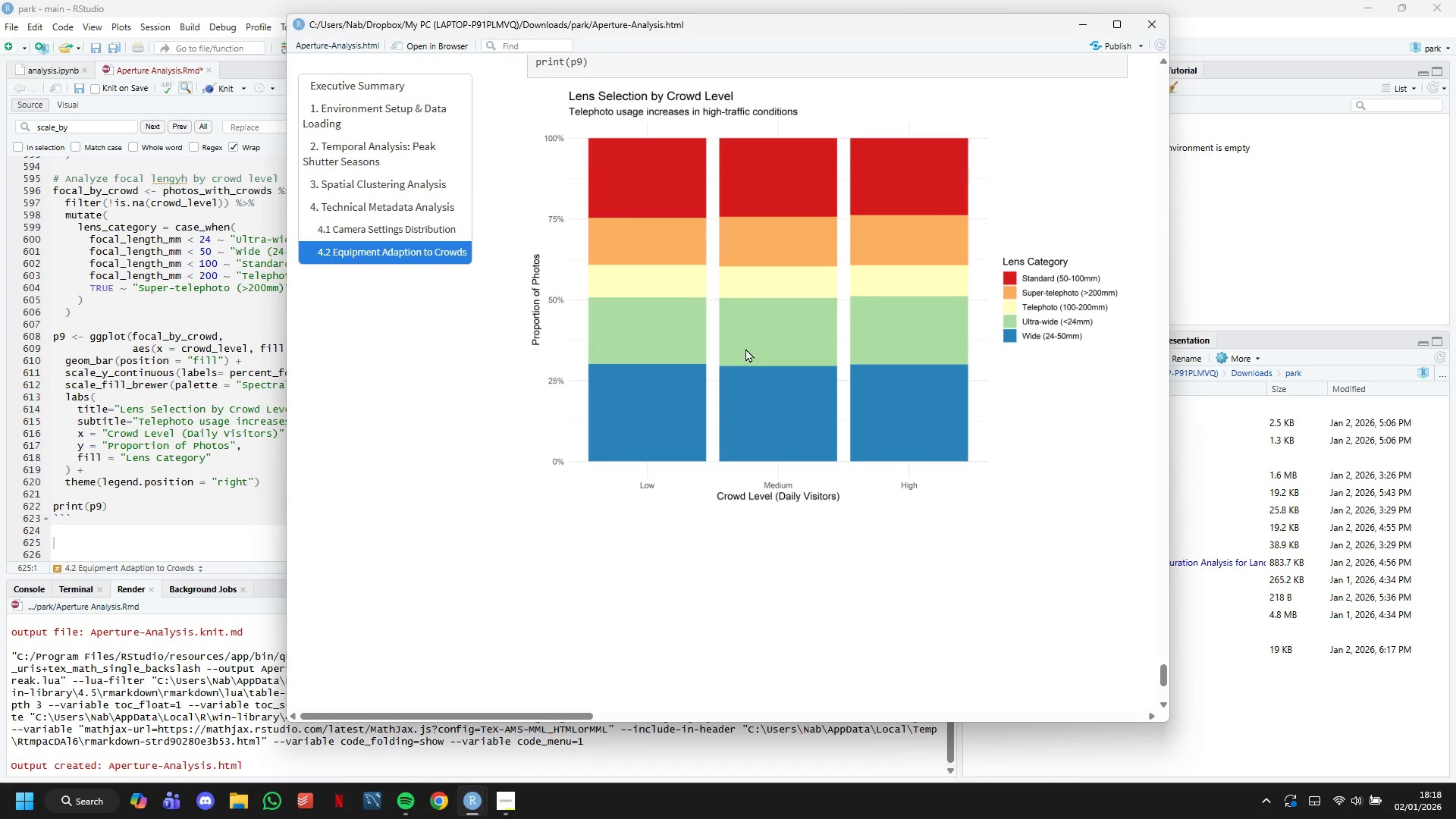 
double_click([742, 344])
 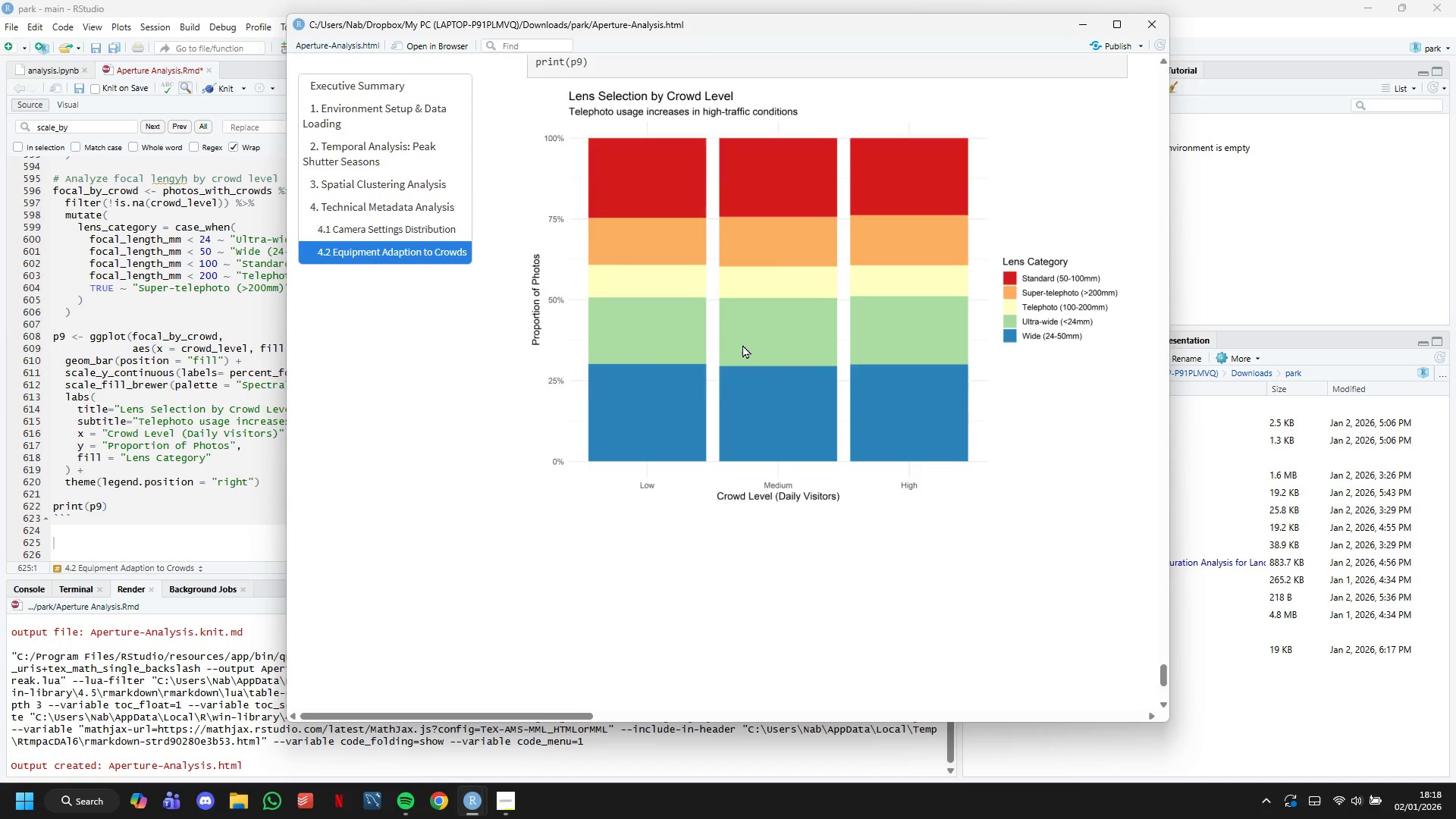 
scroll: coordinate [742, 344], scroll_direction: up, amount: 2.0
 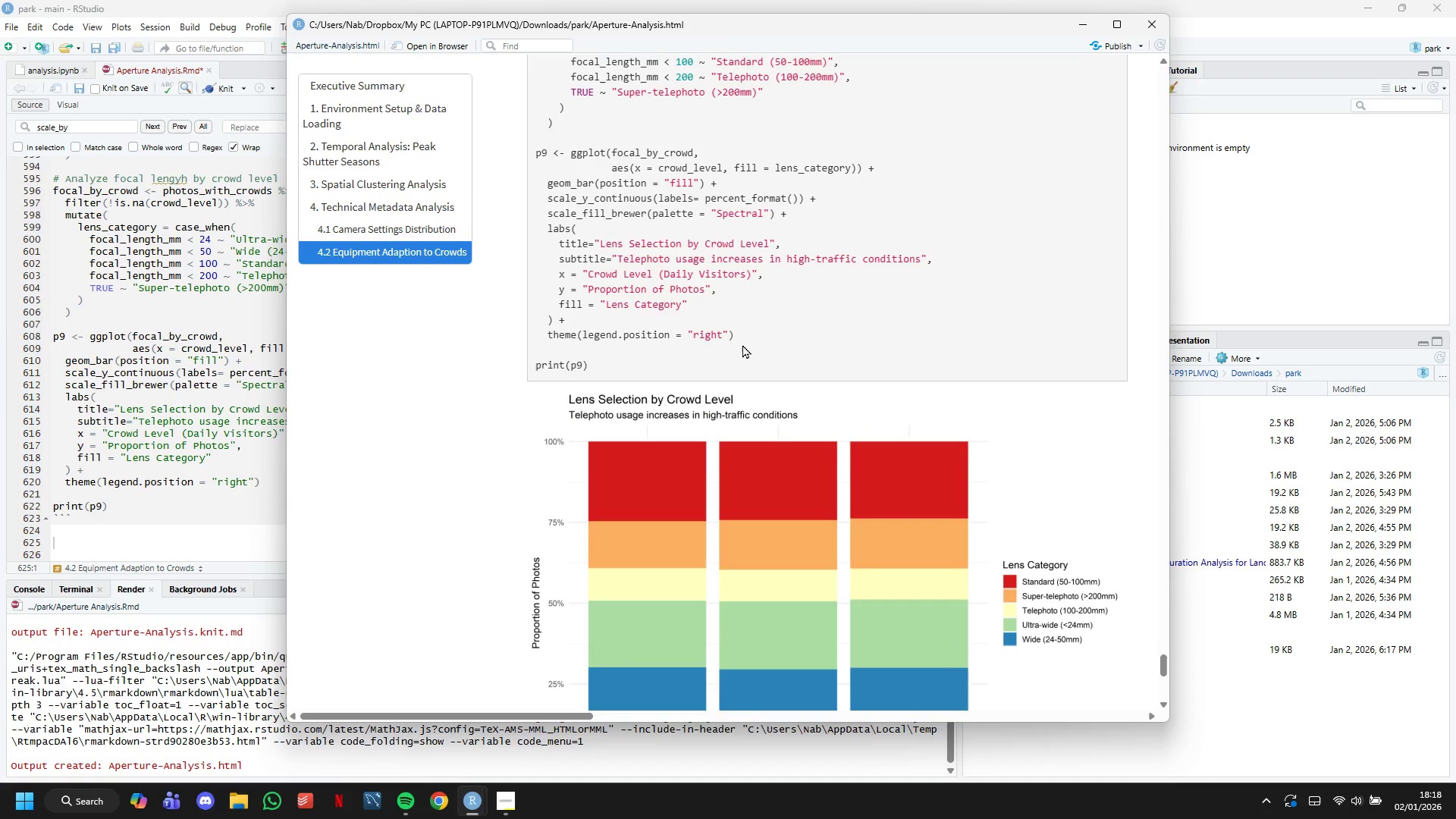 
scroll: coordinate [742, 344], scroll_direction: down, amount: 2.0
 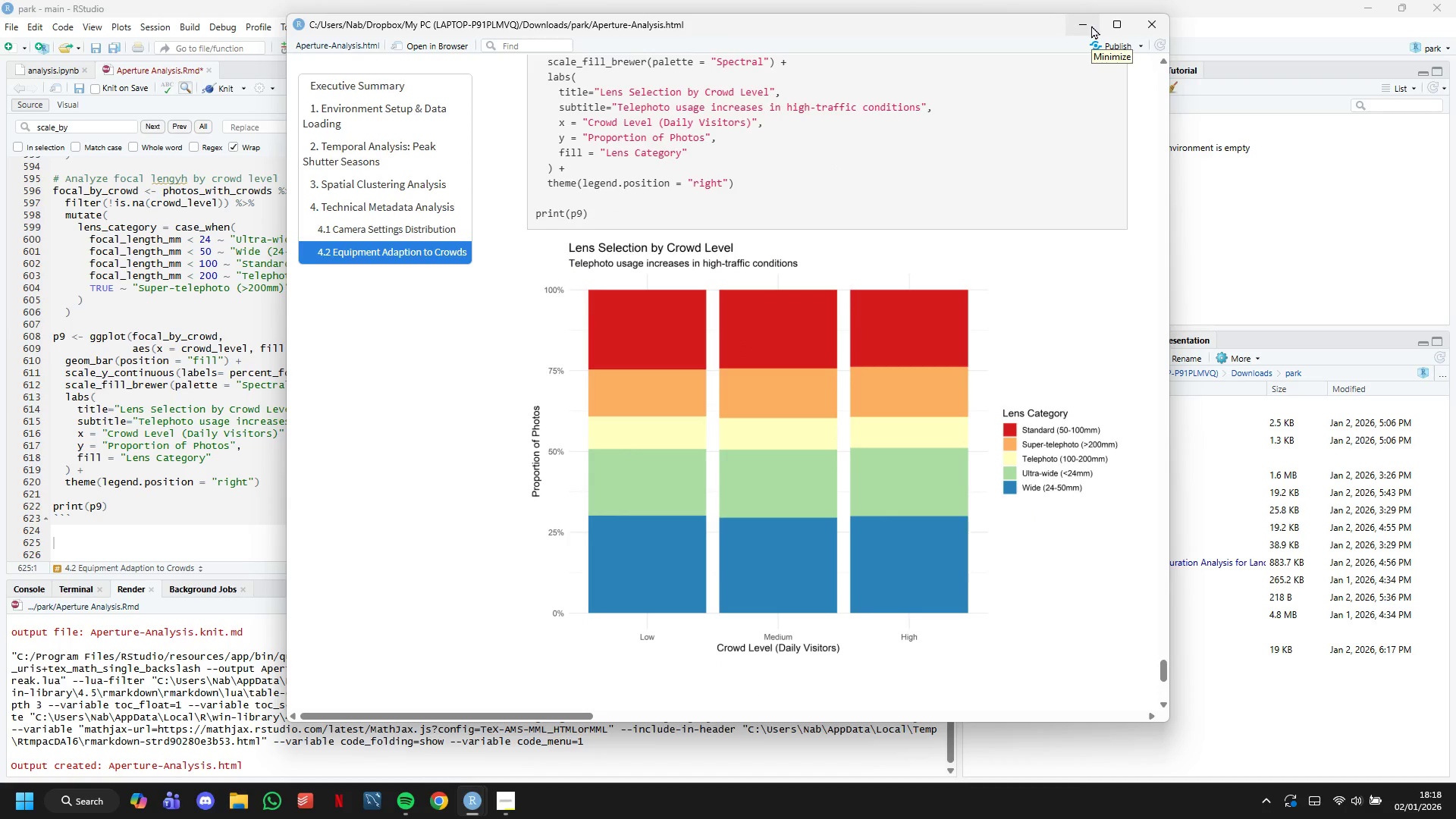 
left_click([1091, 25])
 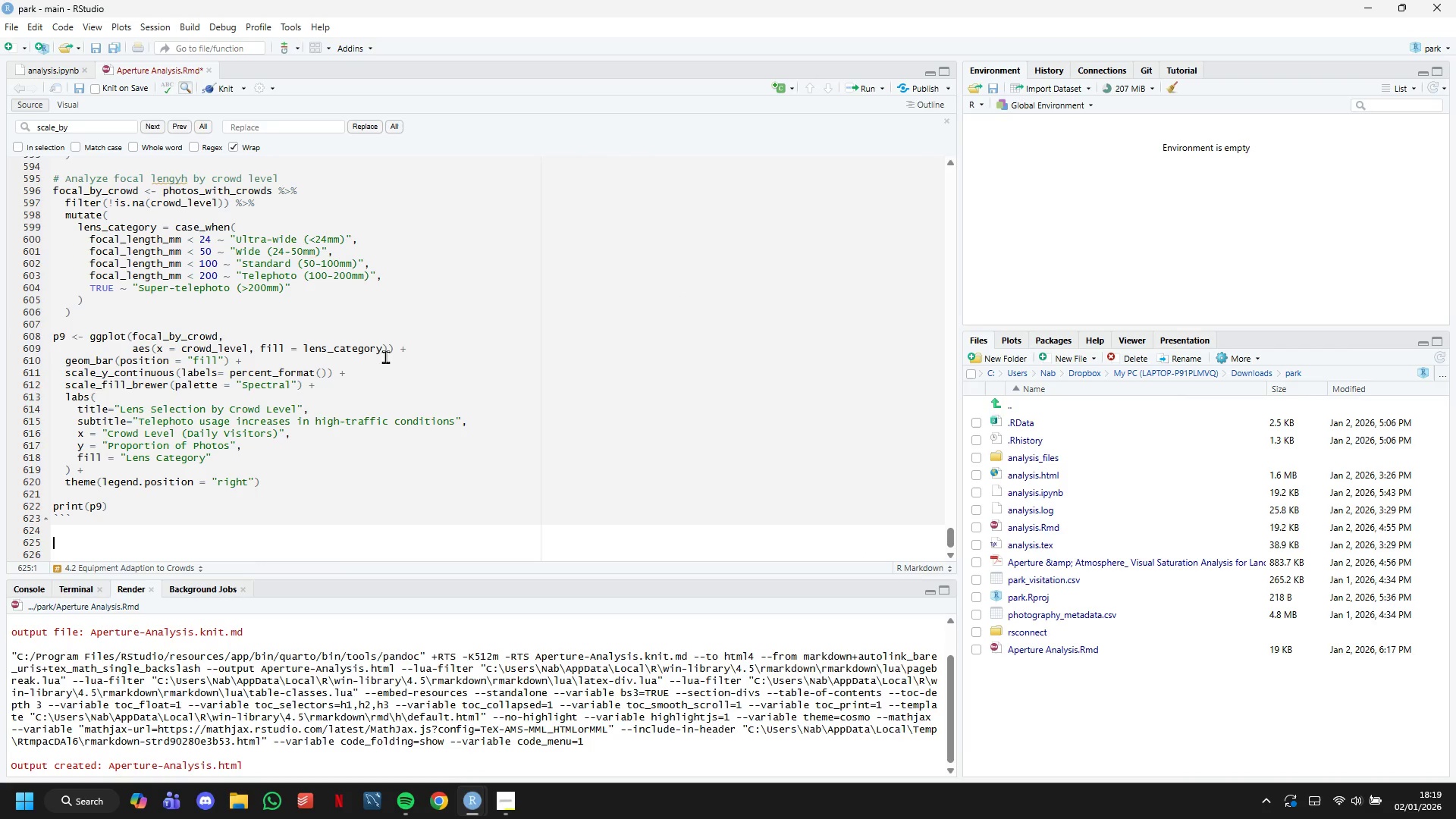 
scroll: coordinate [385, 364], scroll_direction: down, amount: 2.0
 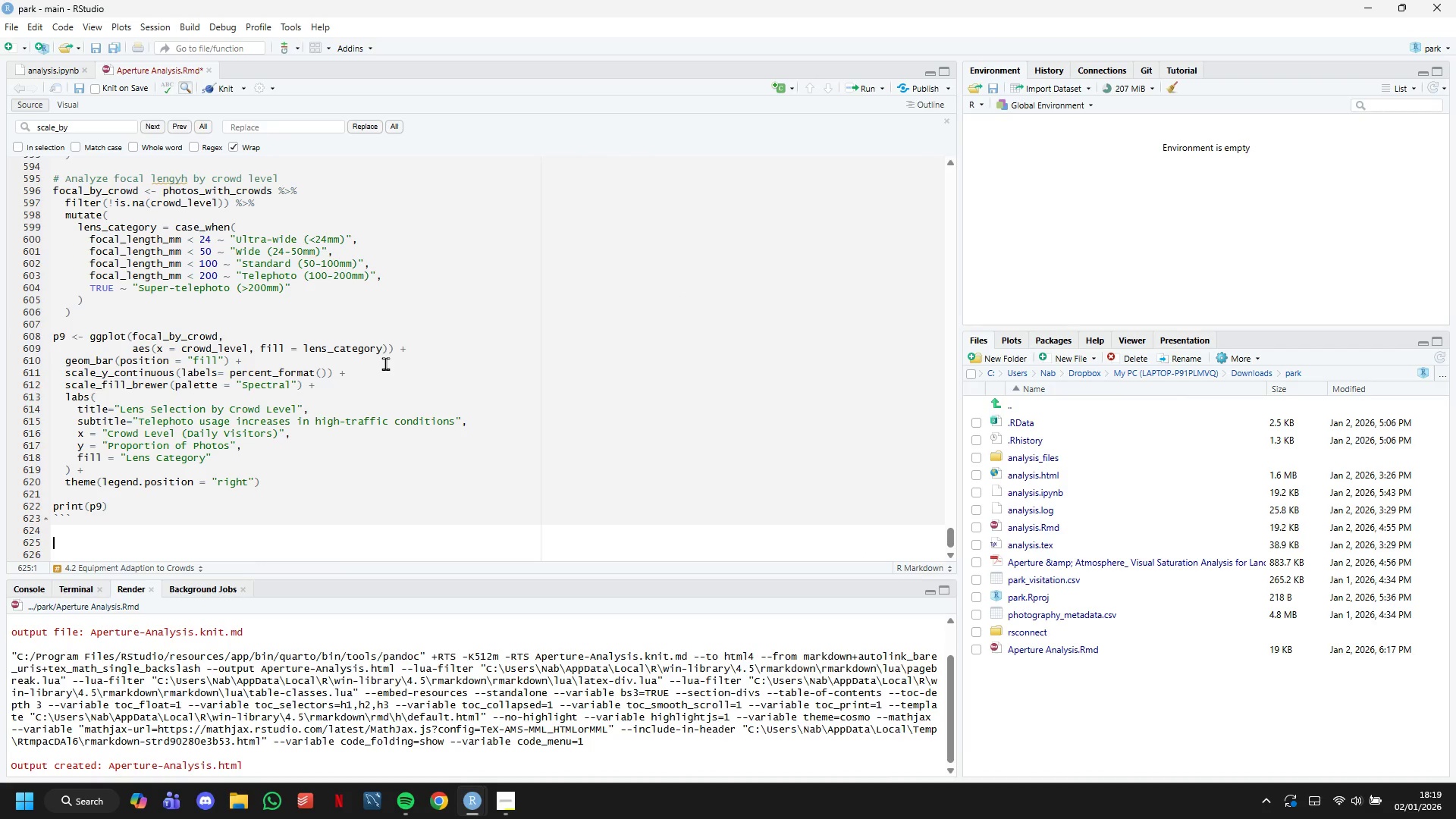 
wait(11.02)
 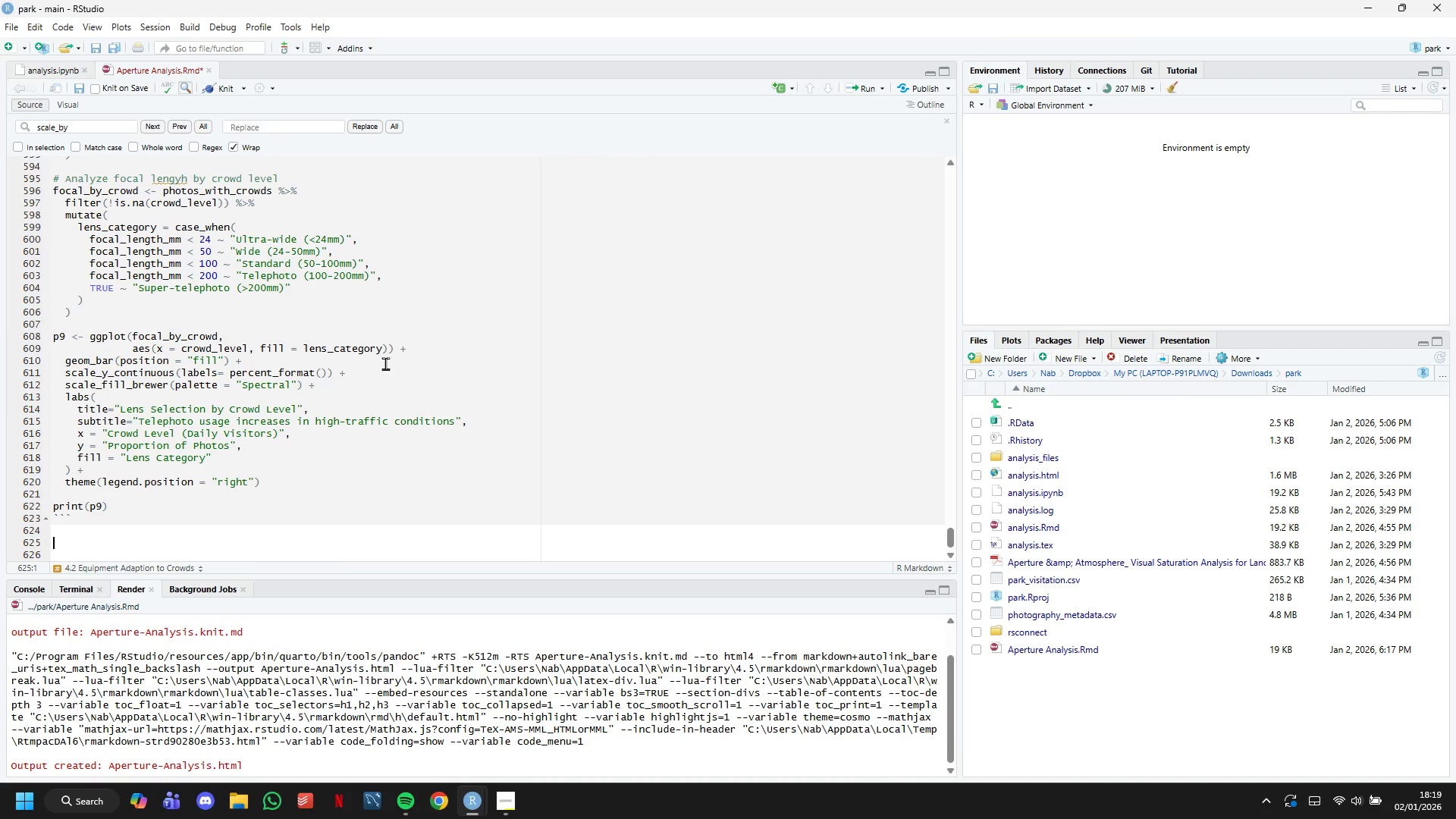 
scroll: coordinate [274, 355], scroll_direction: up, amount: 9.0
 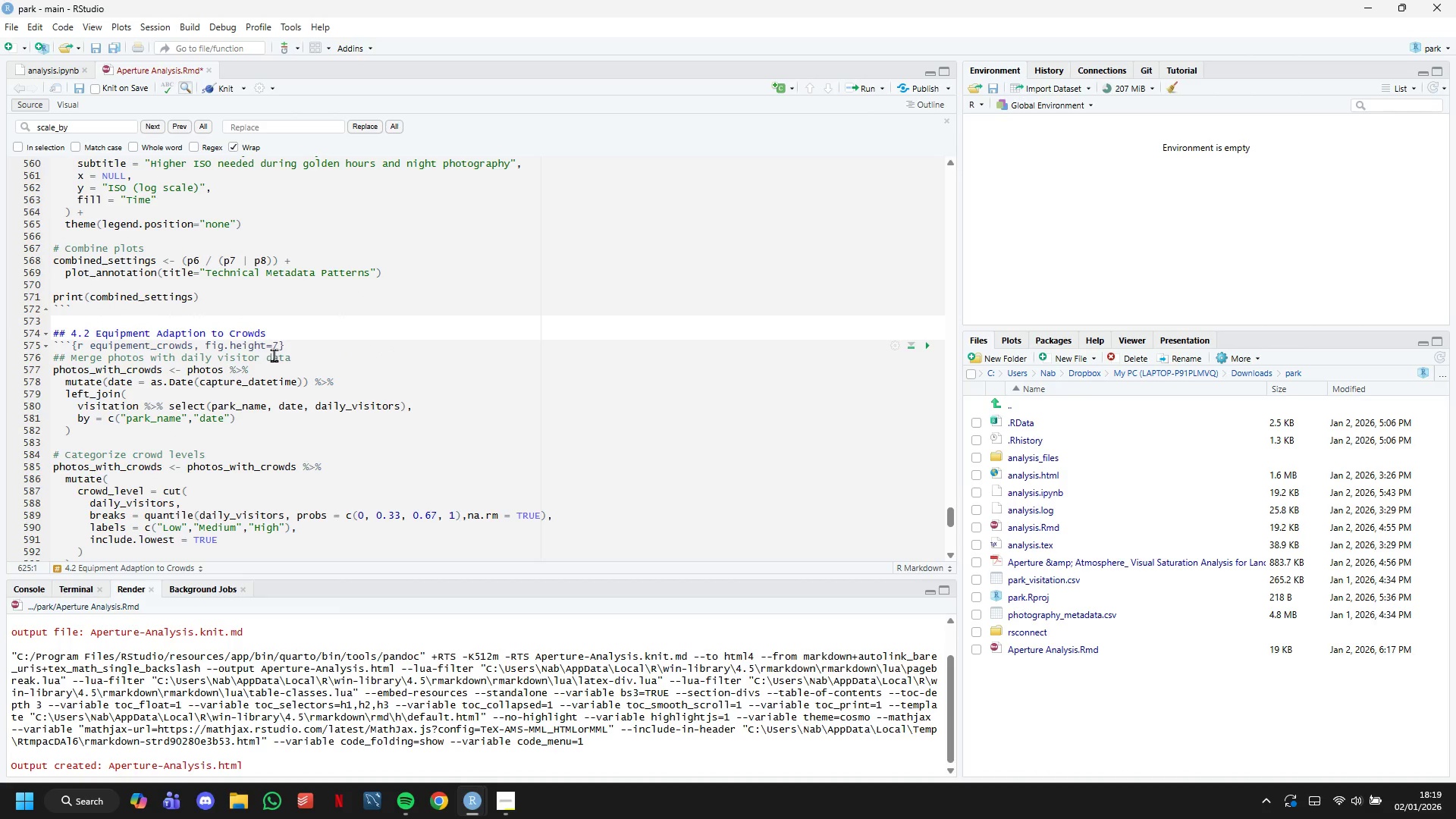 
scroll: coordinate [278, 355], scroll_direction: down, amount: 18.0
 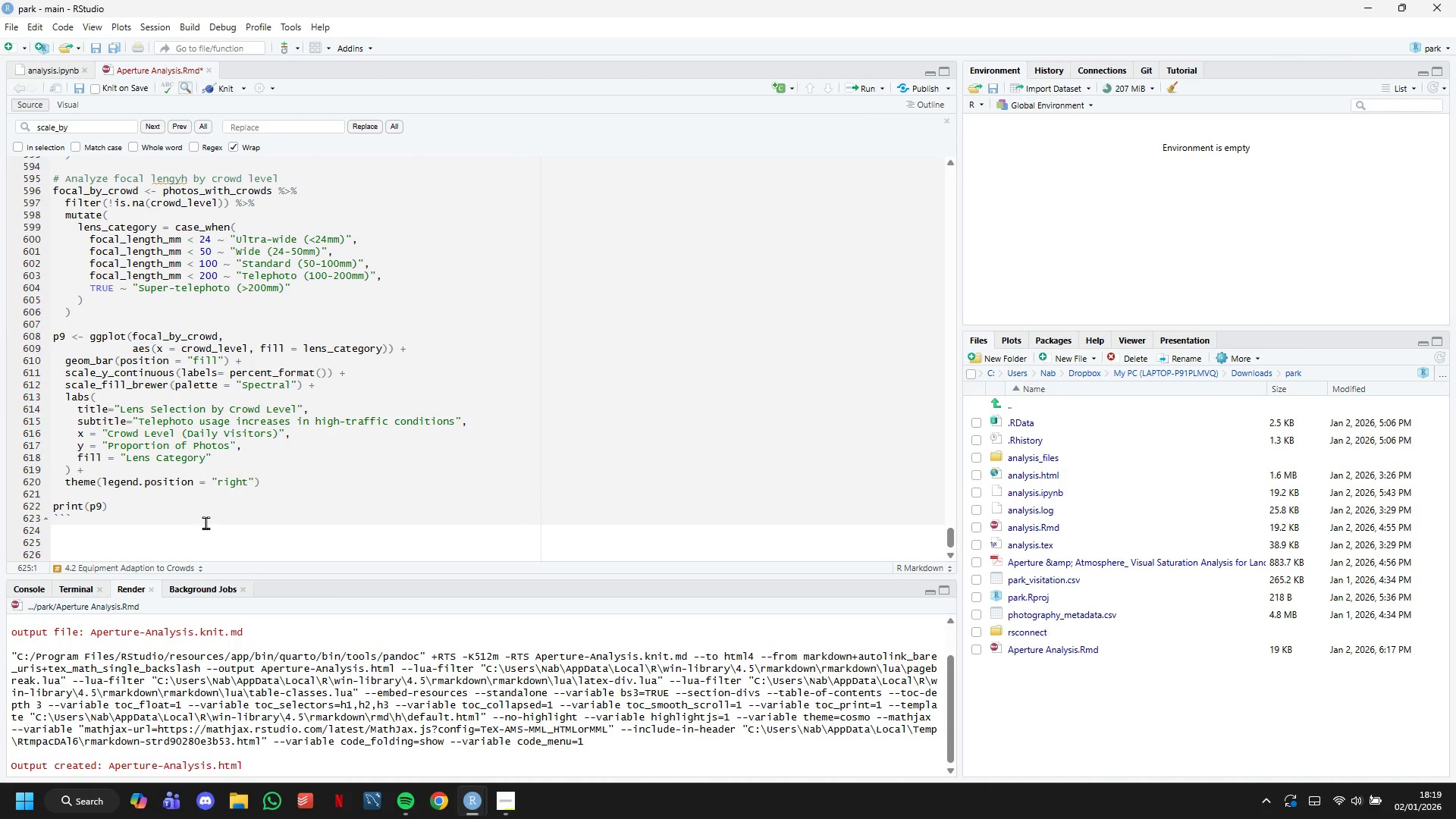 
type(## 4.3 Settings Correlation Matriz)
key(Backspace)
type(x)
 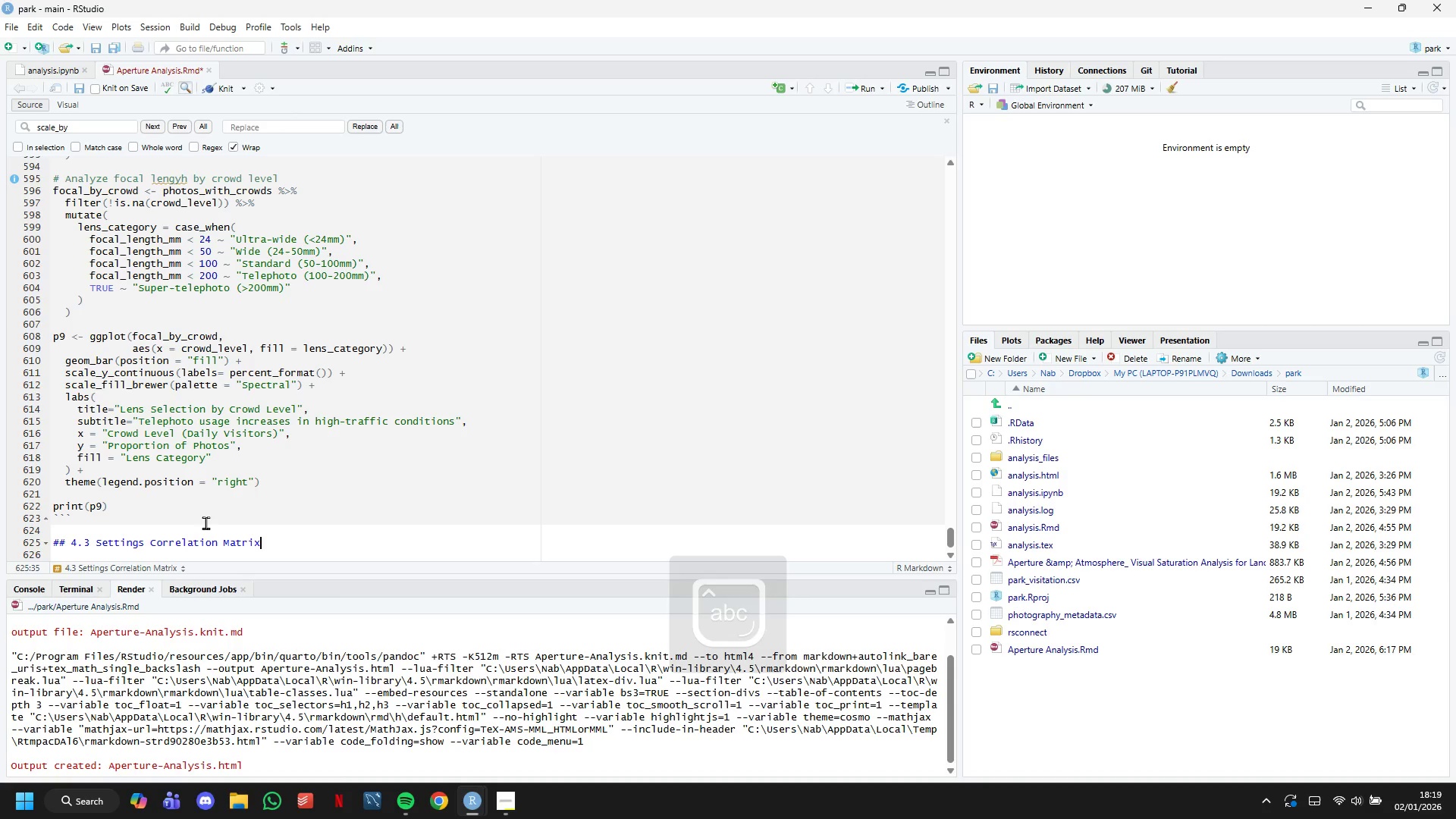 
key(Enter)
 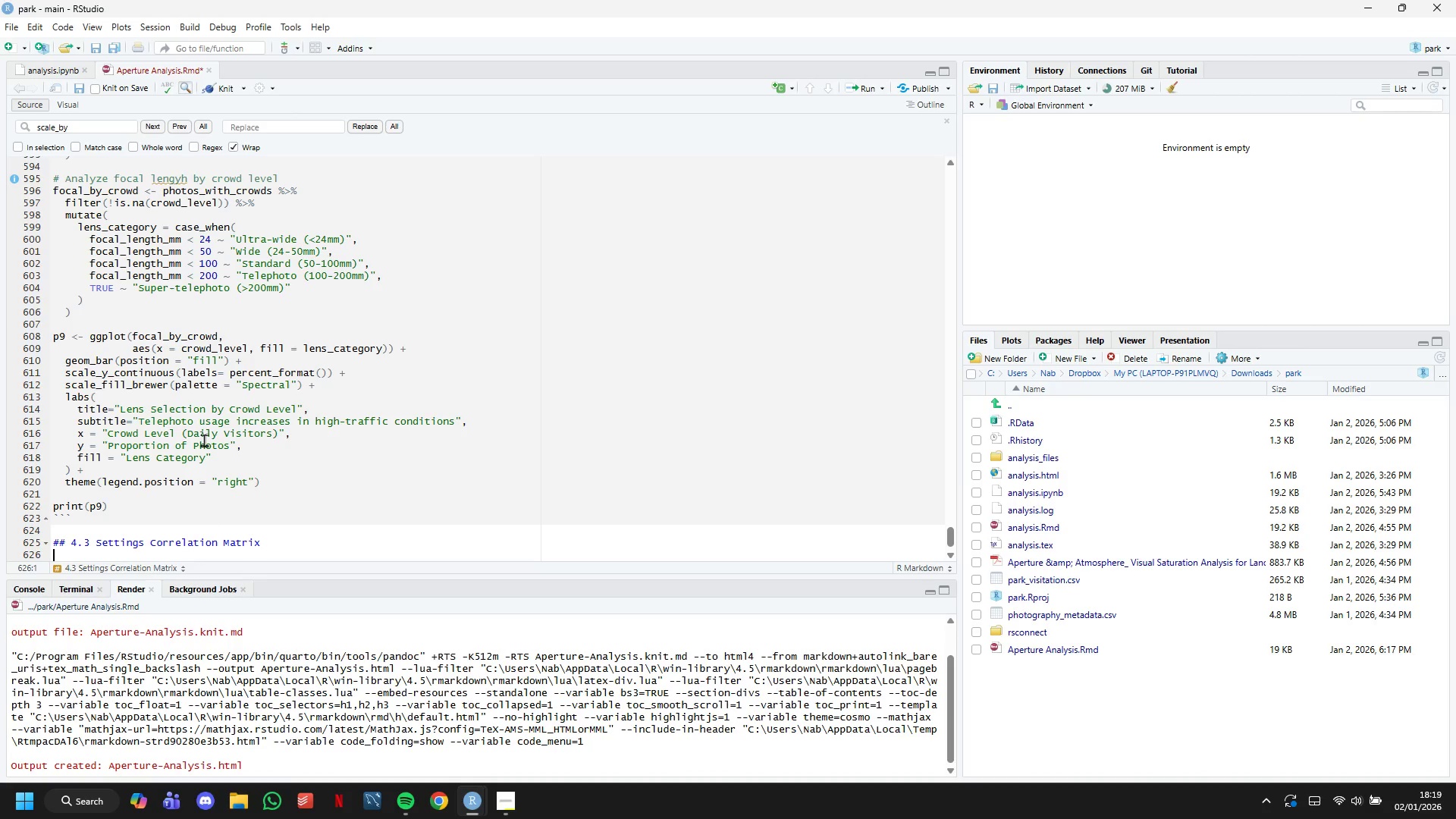 
key(Backquote)
 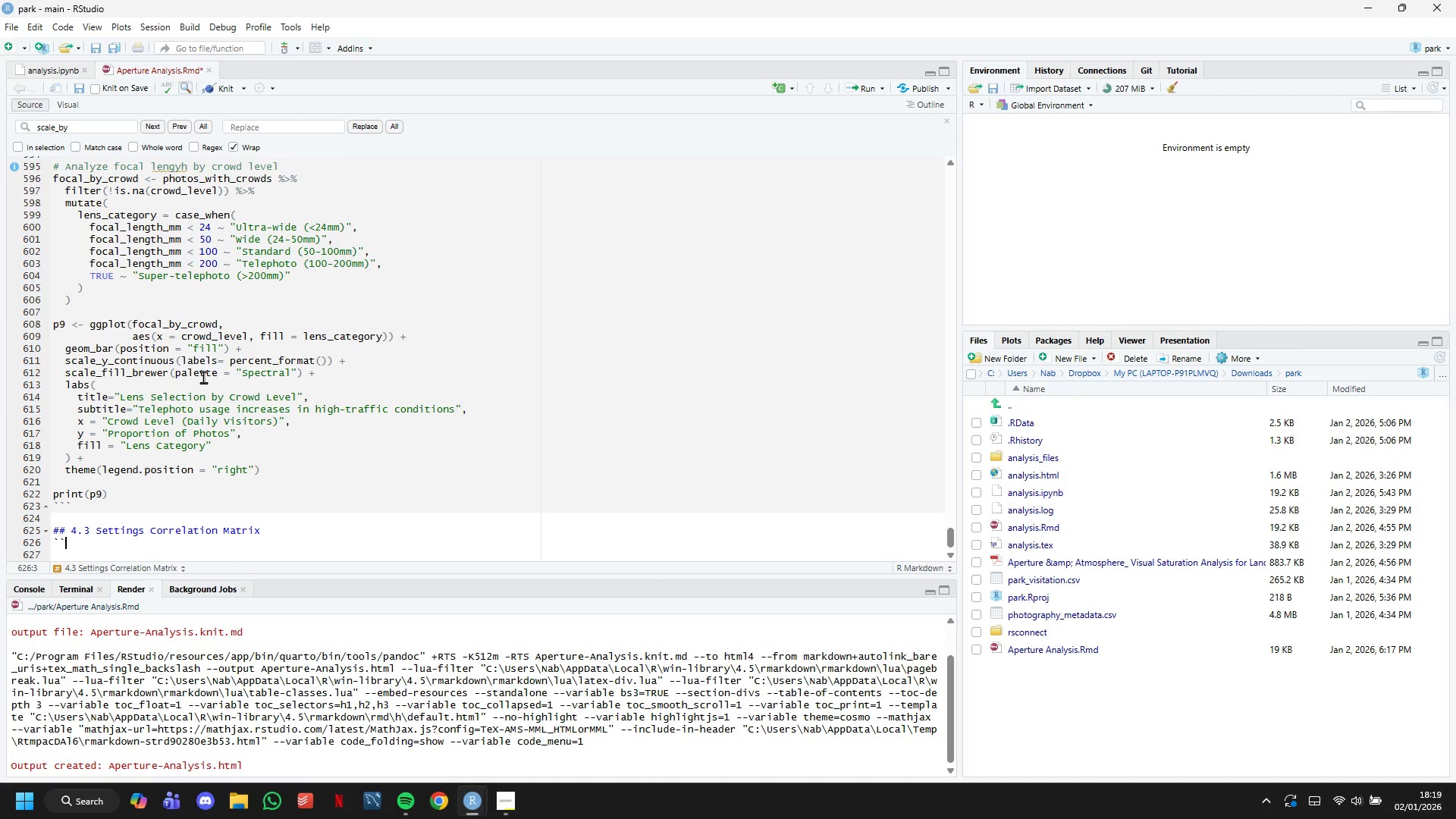 
scroll: coordinate [203, 374], scroll_direction: down, amount: 7.0
 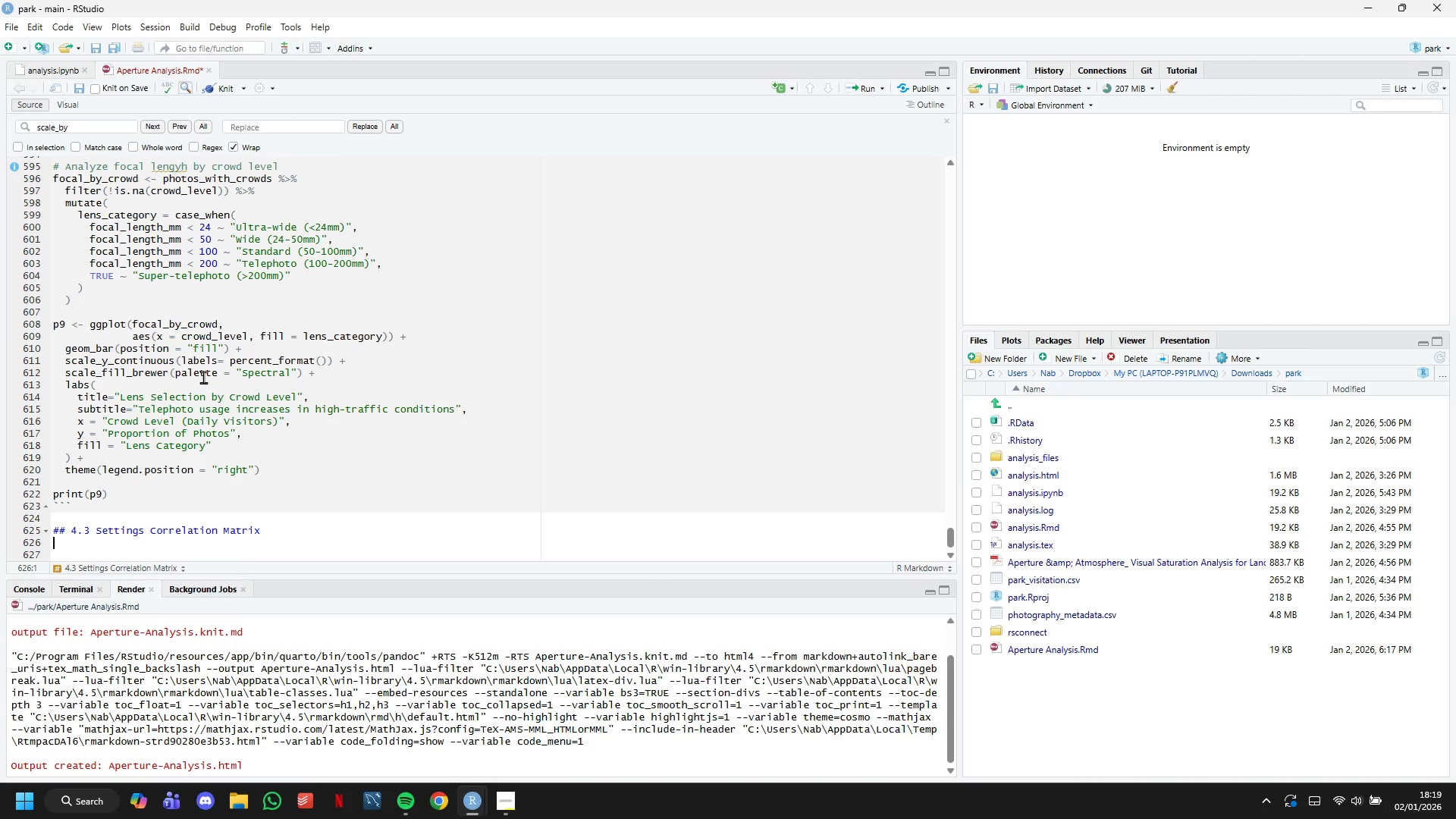 
key(Backquote)
 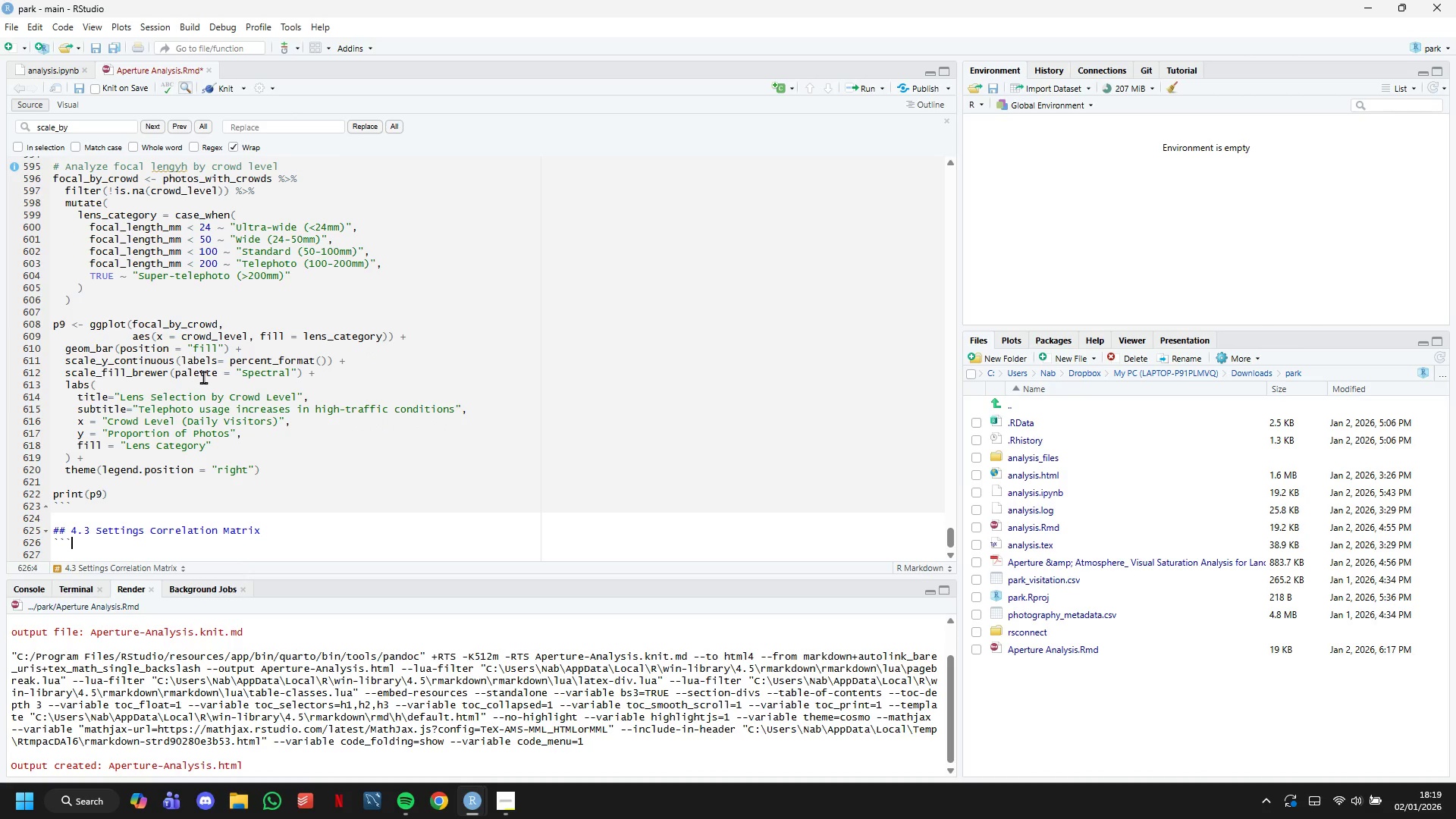 
key(Backquote)
 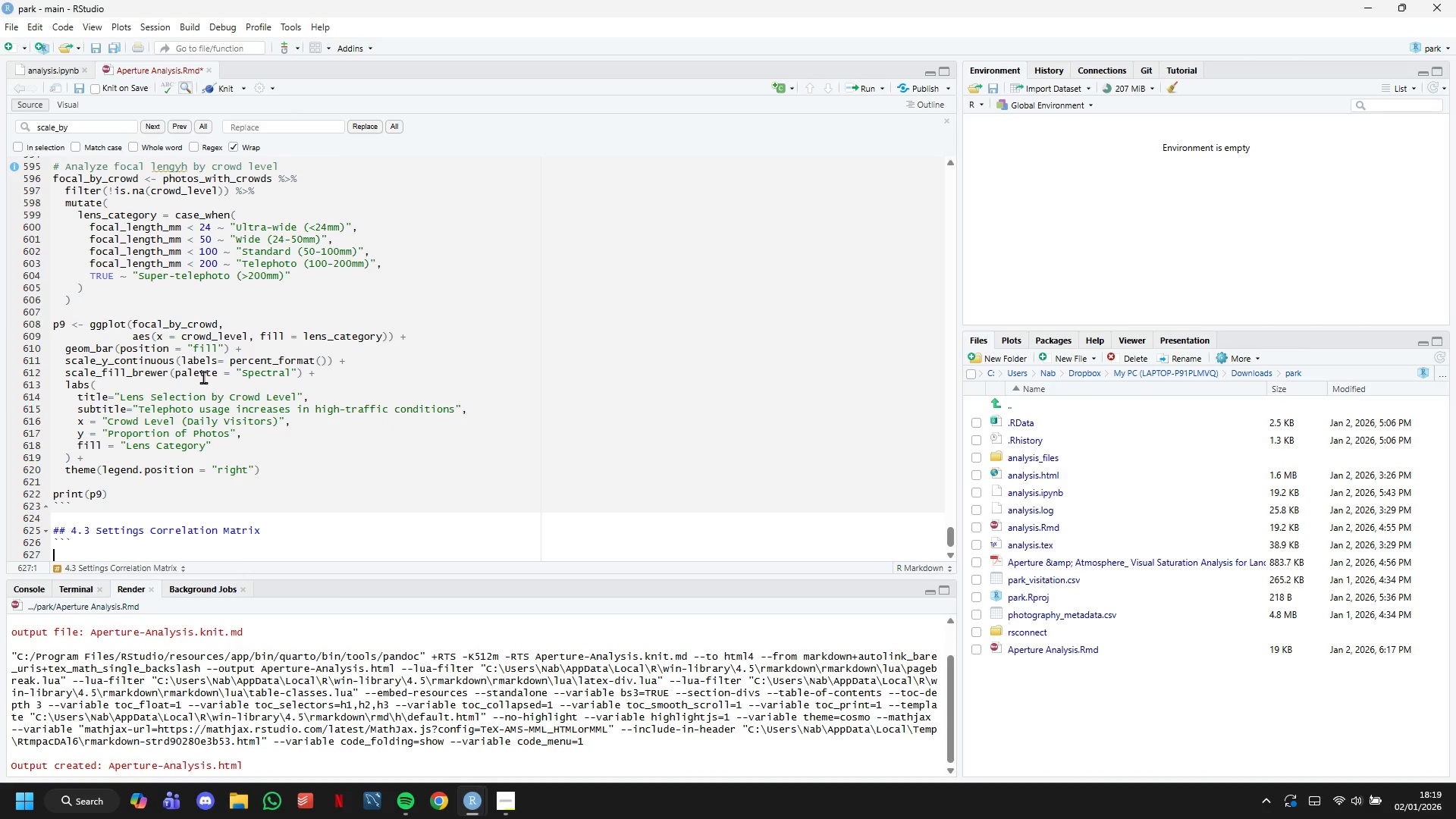 
key(Enter)
 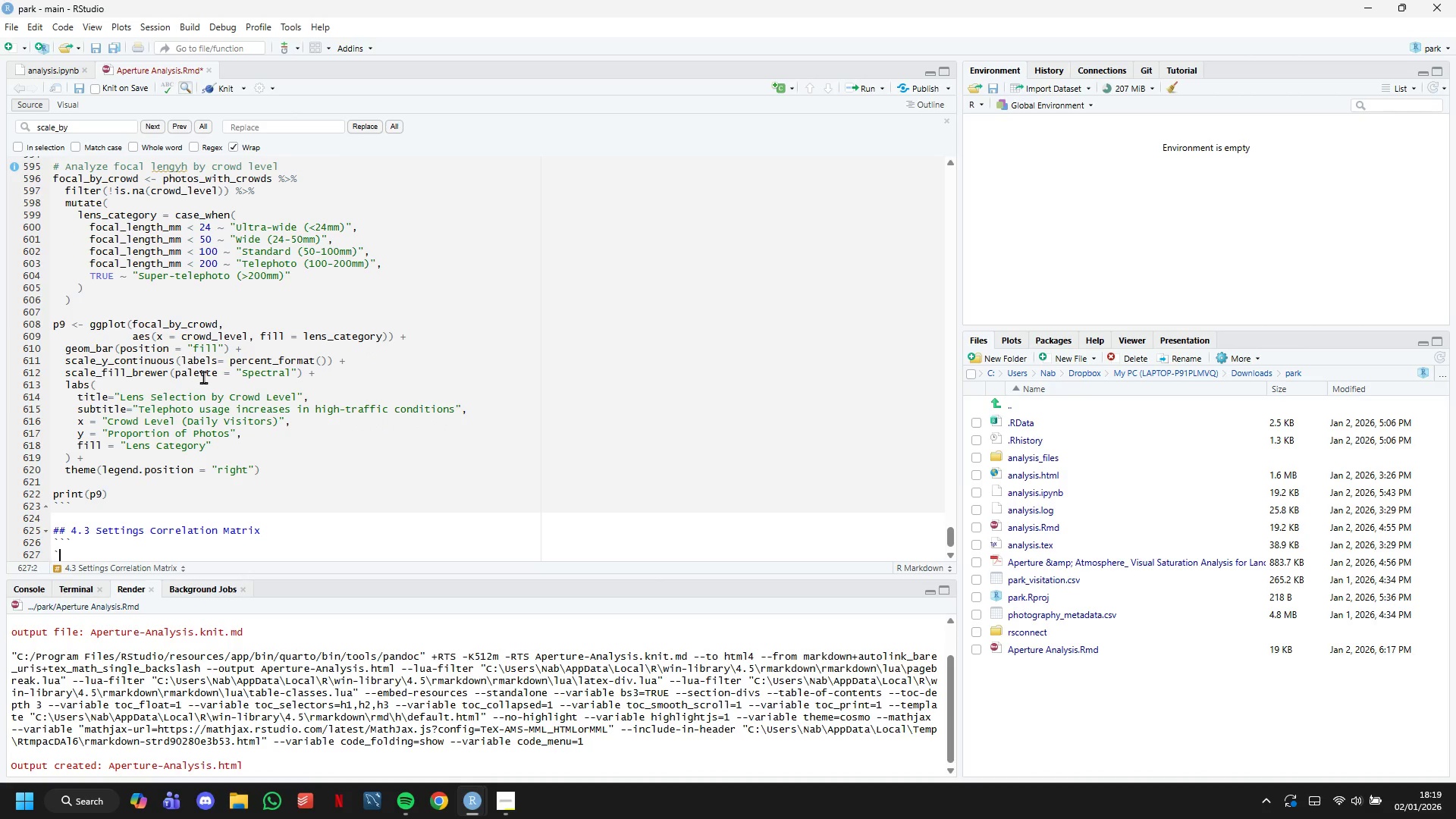 
key(Backquote)
 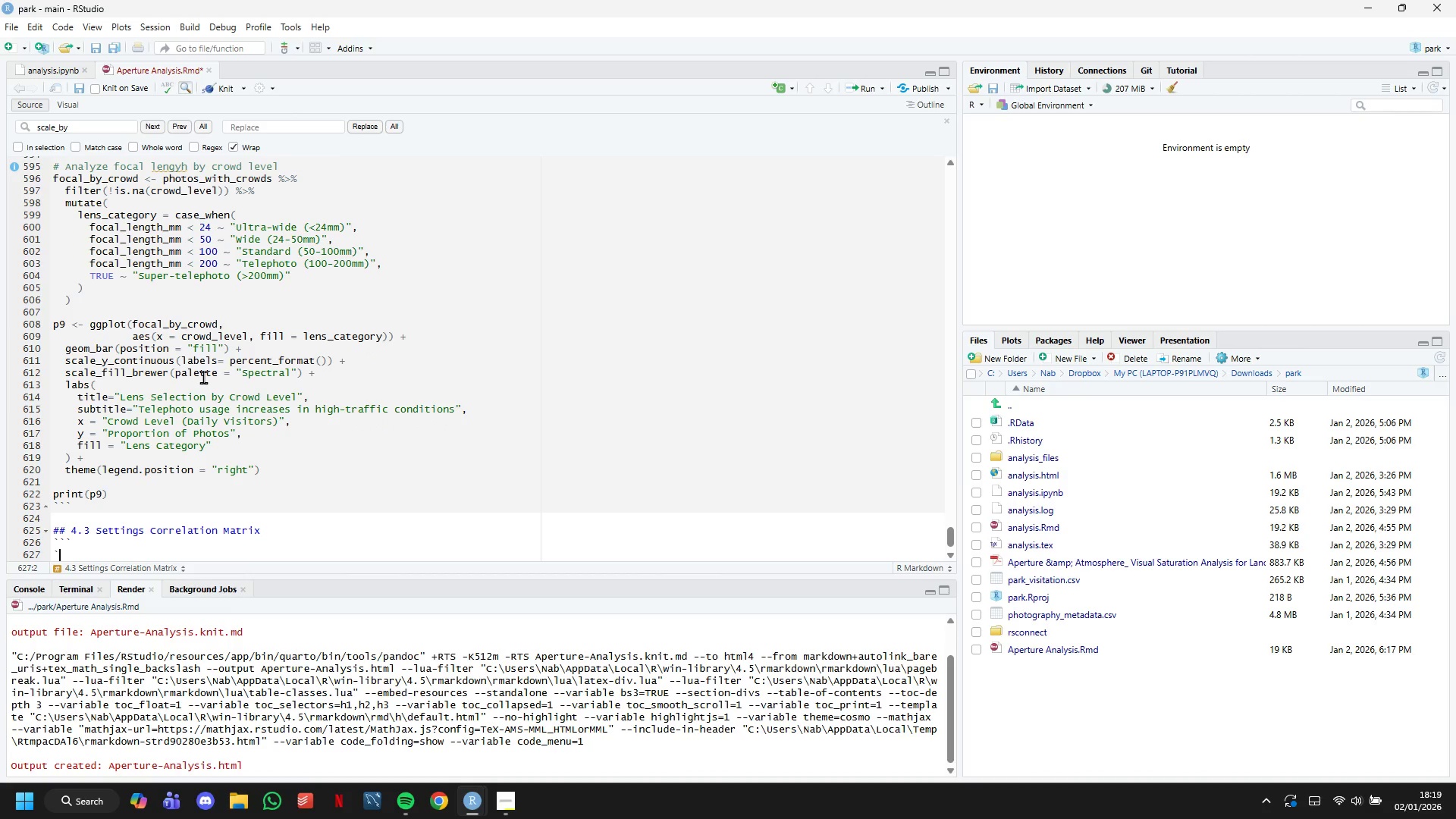 
key(Backquote)
 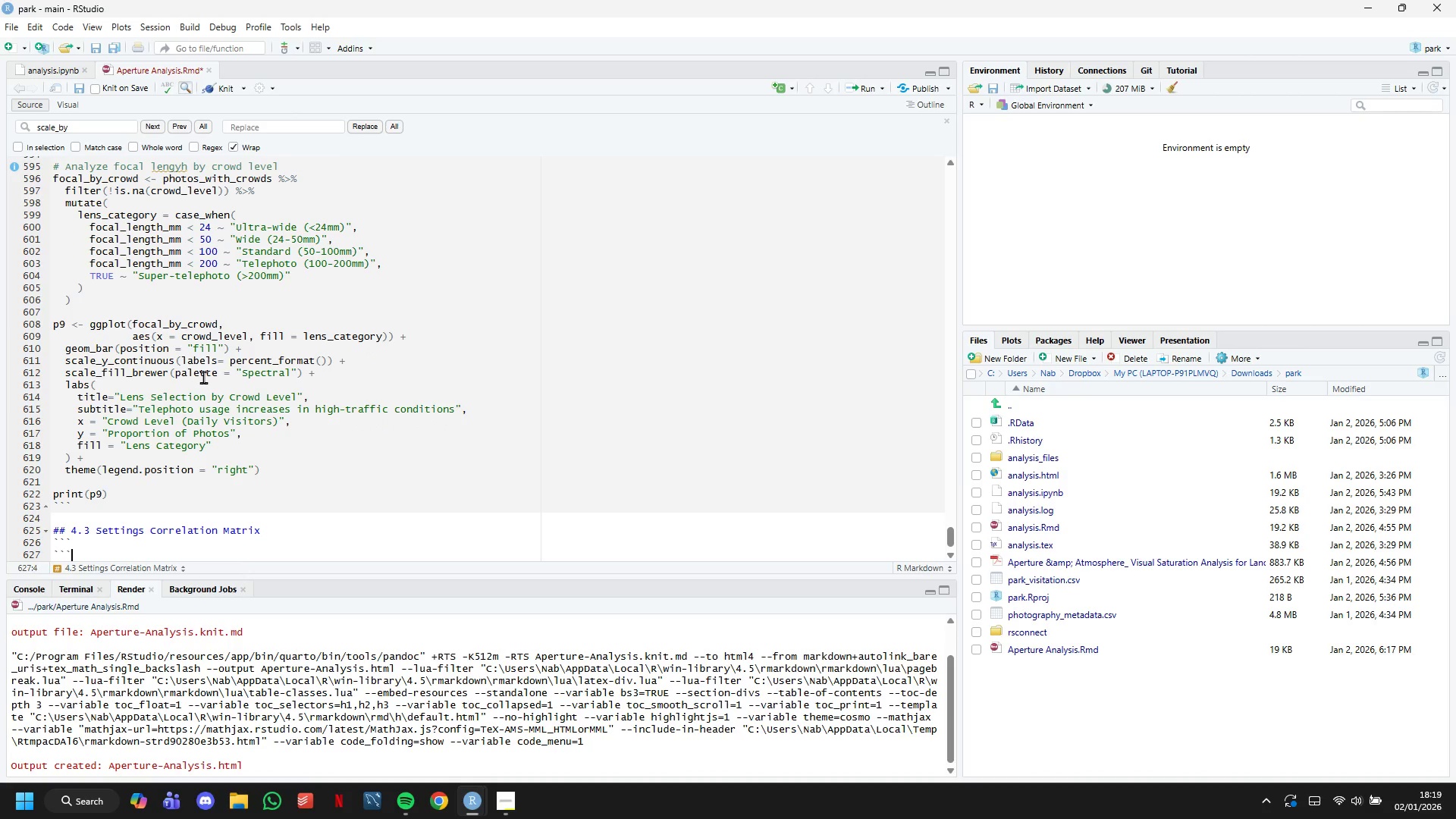 
key(Backquote)
 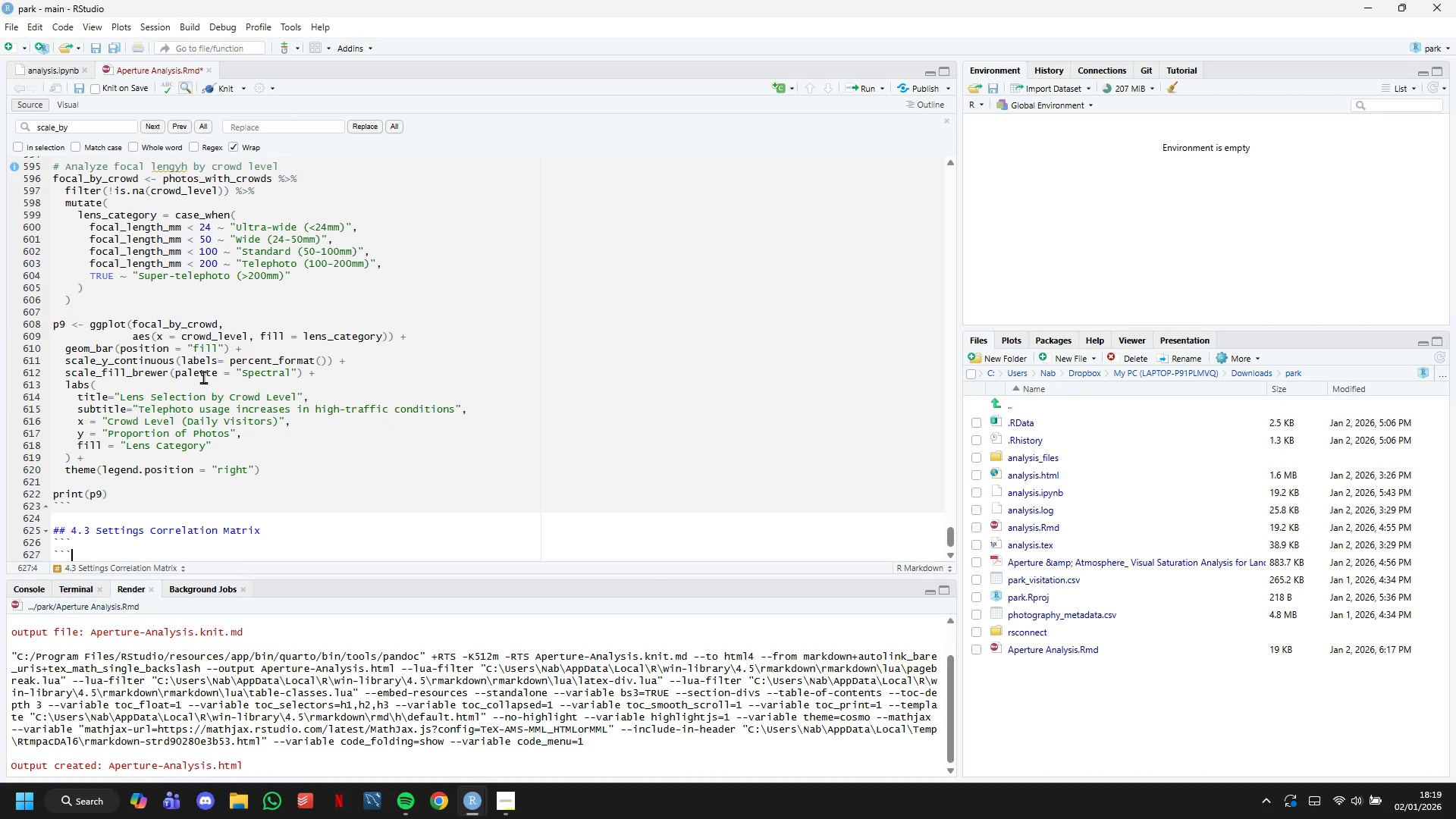 
key(ArrowLeft)
 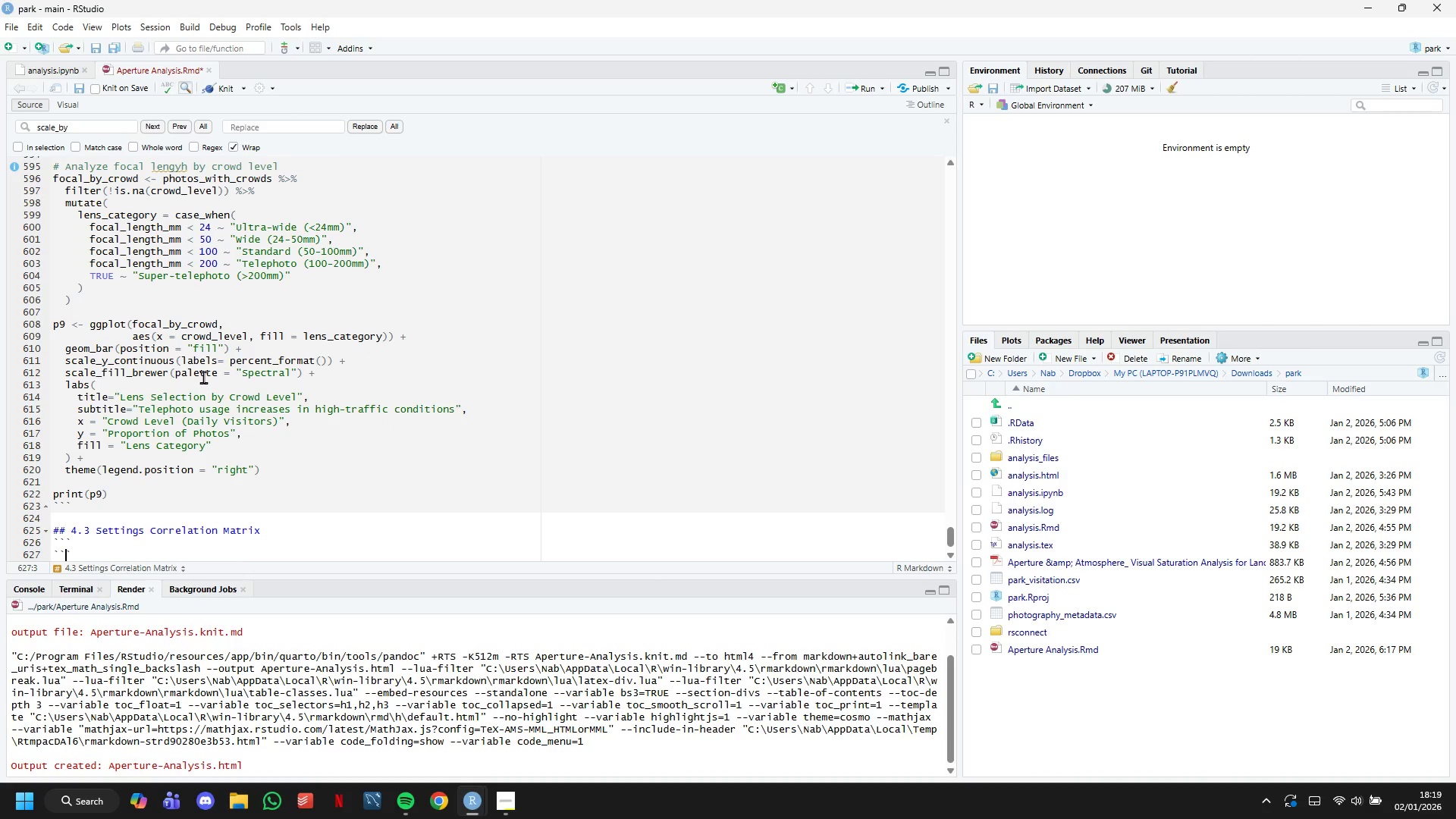 
key(ArrowLeft)
 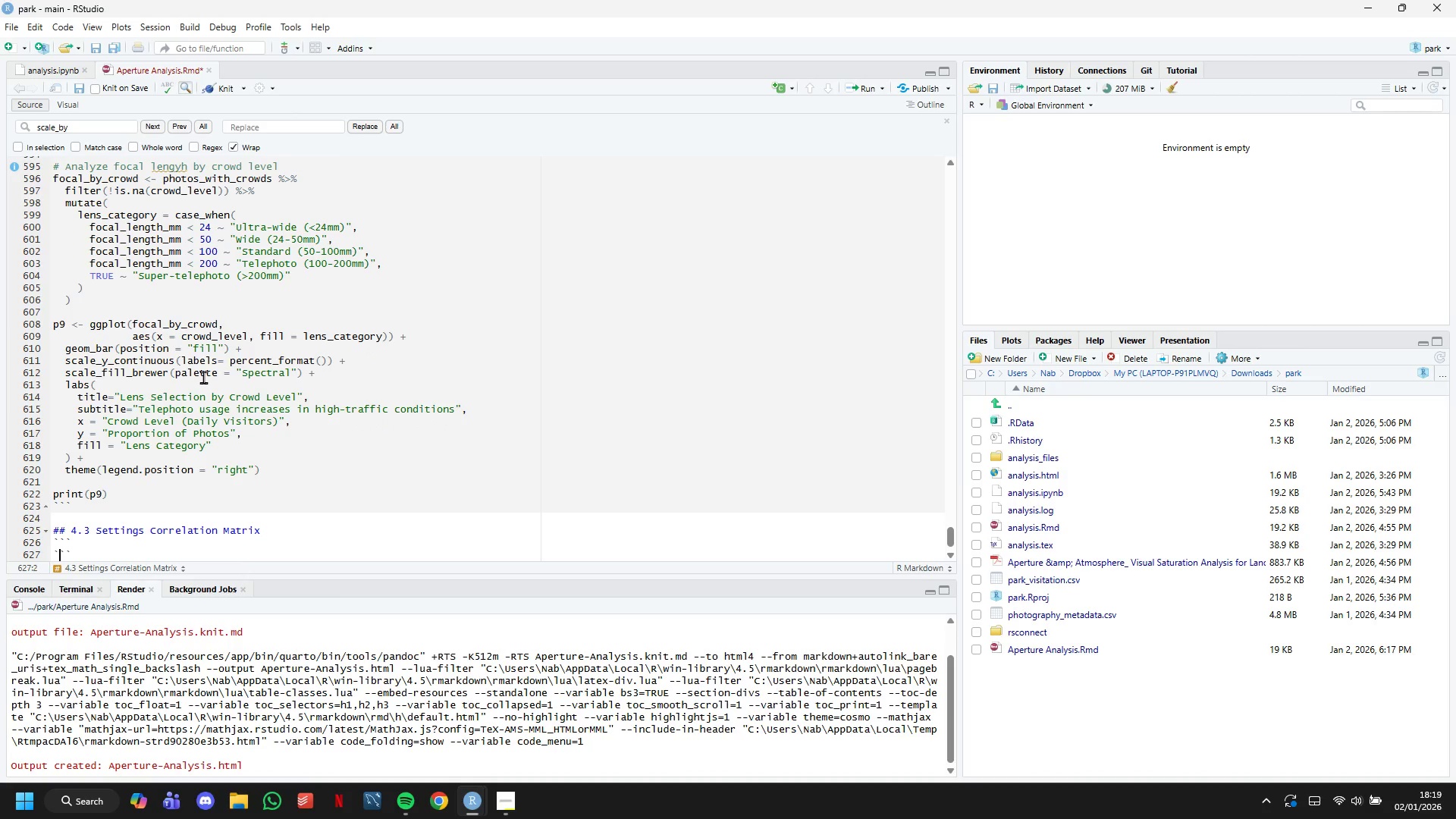 
key(ArrowLeft)
 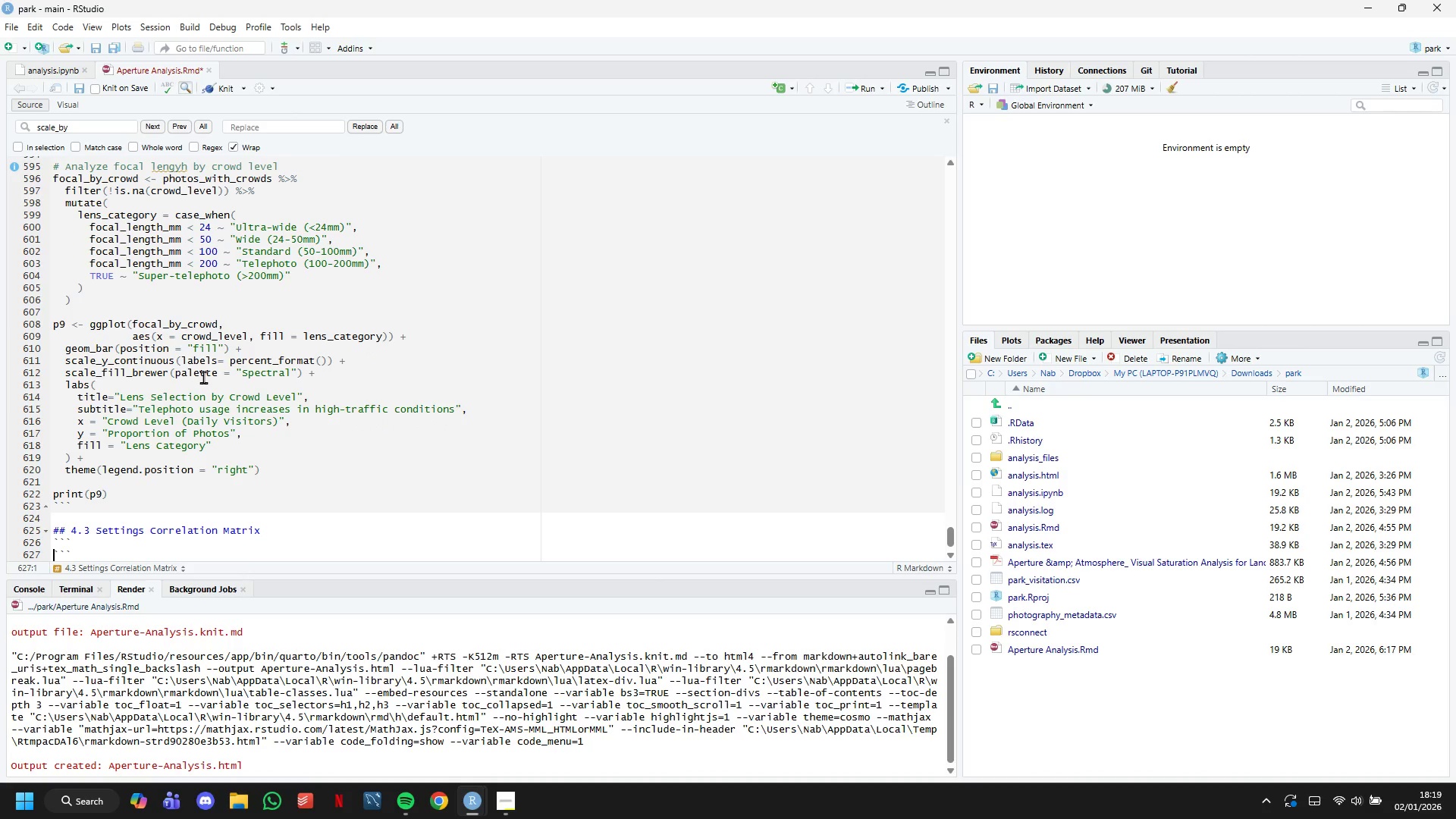 
key(ArrowLeft)
 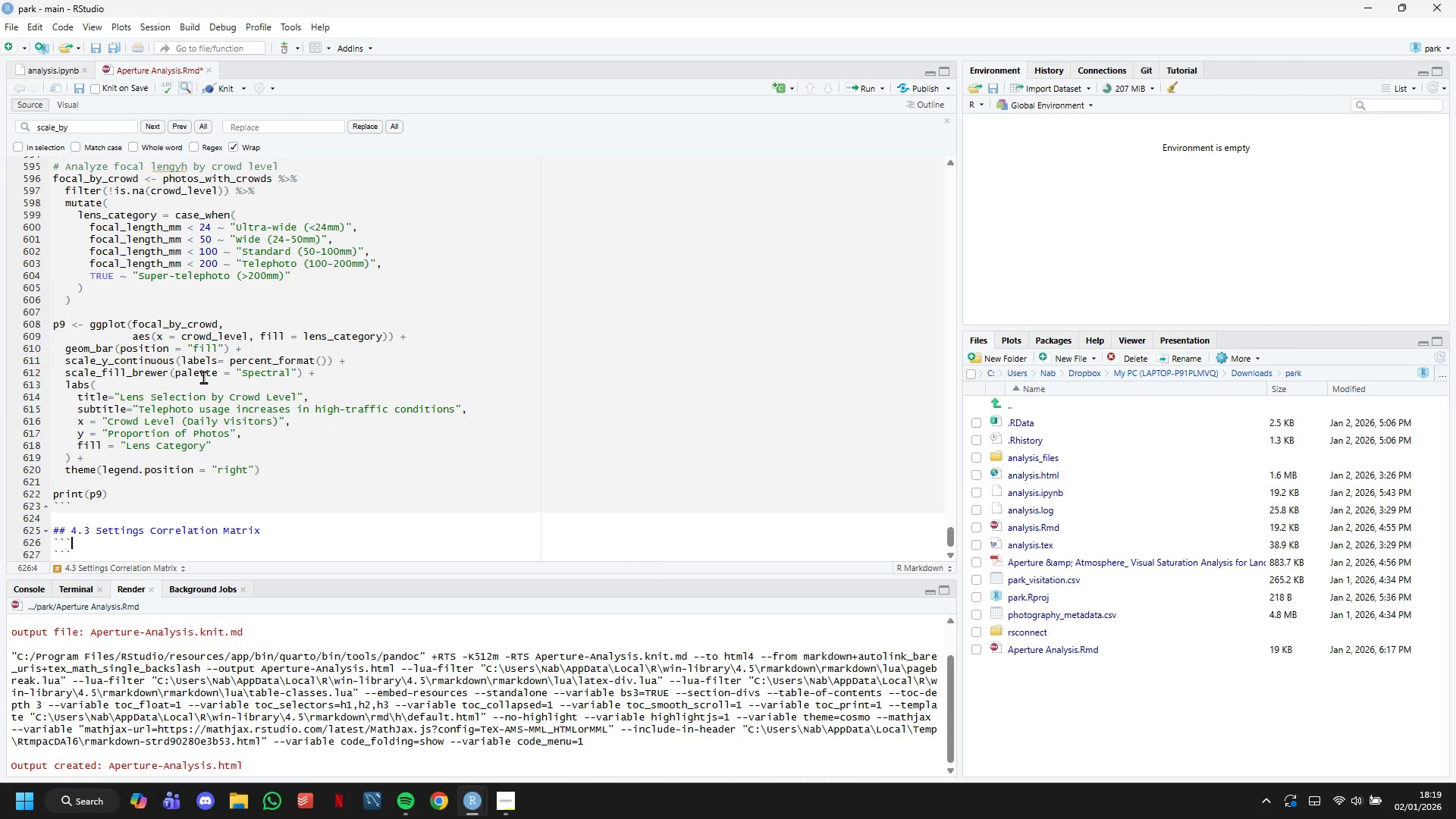 
type({r correlation_matriz, )
 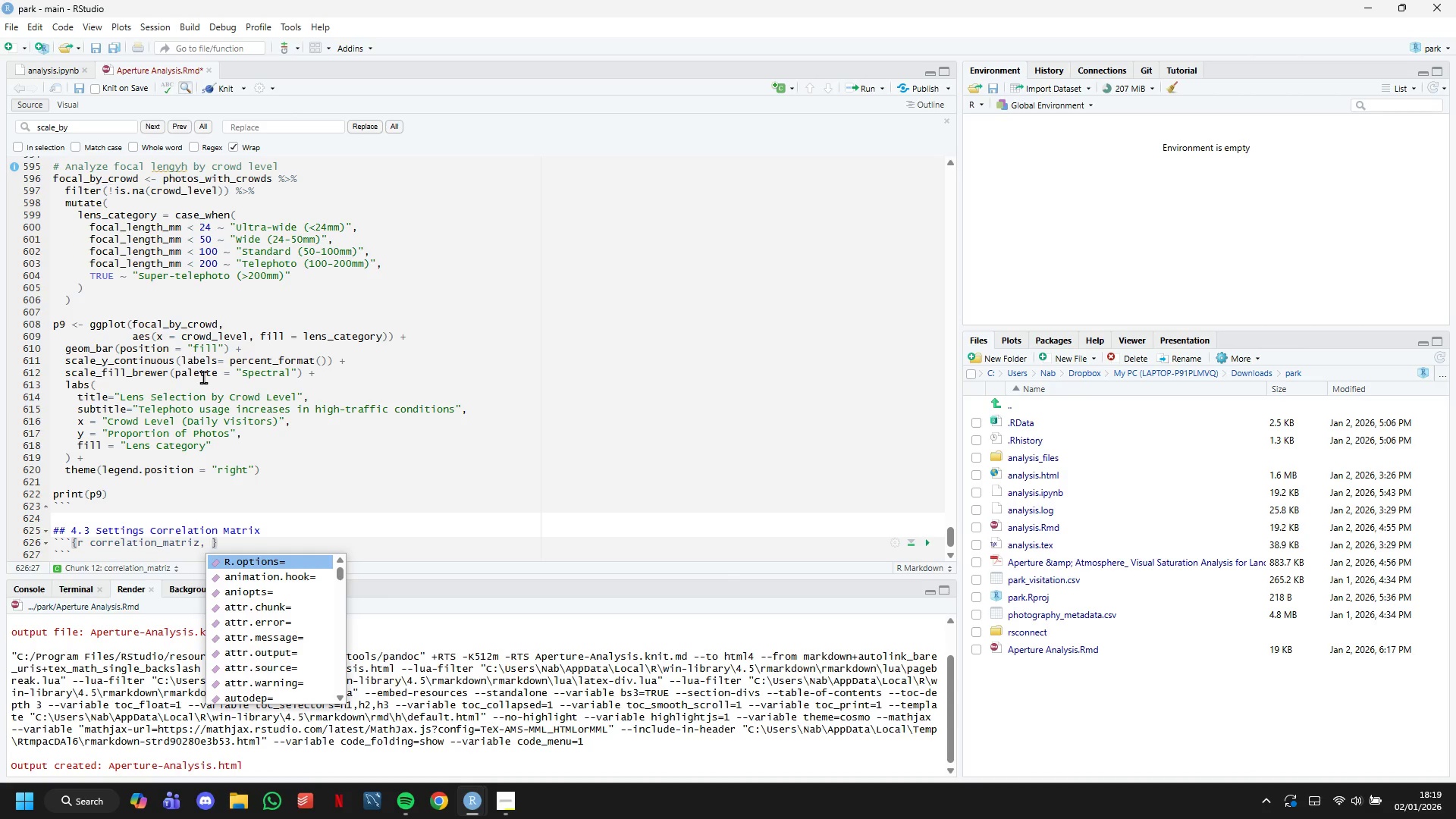 
key(ArrowLeft)
 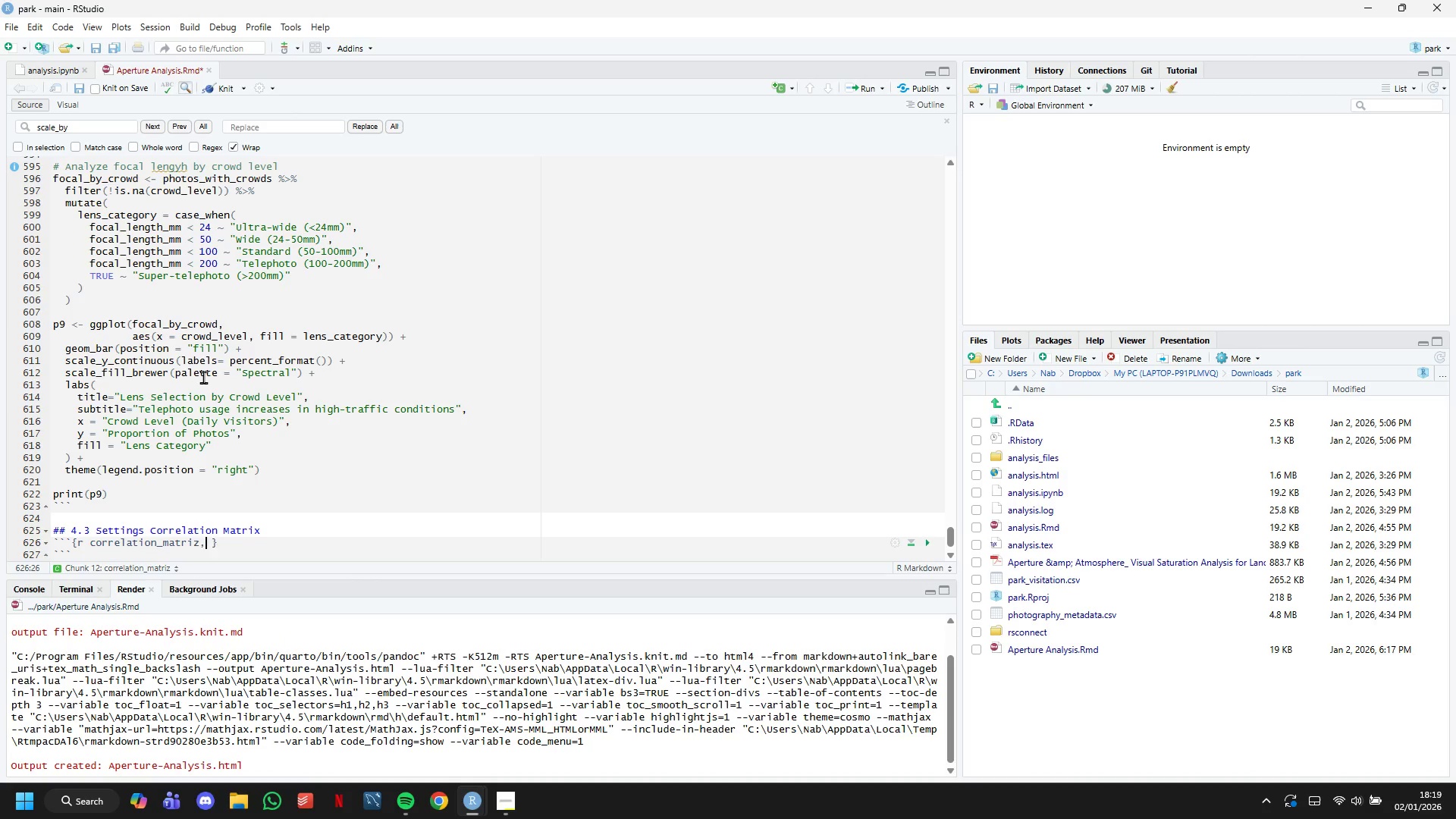 
key(ArrowLeft)
 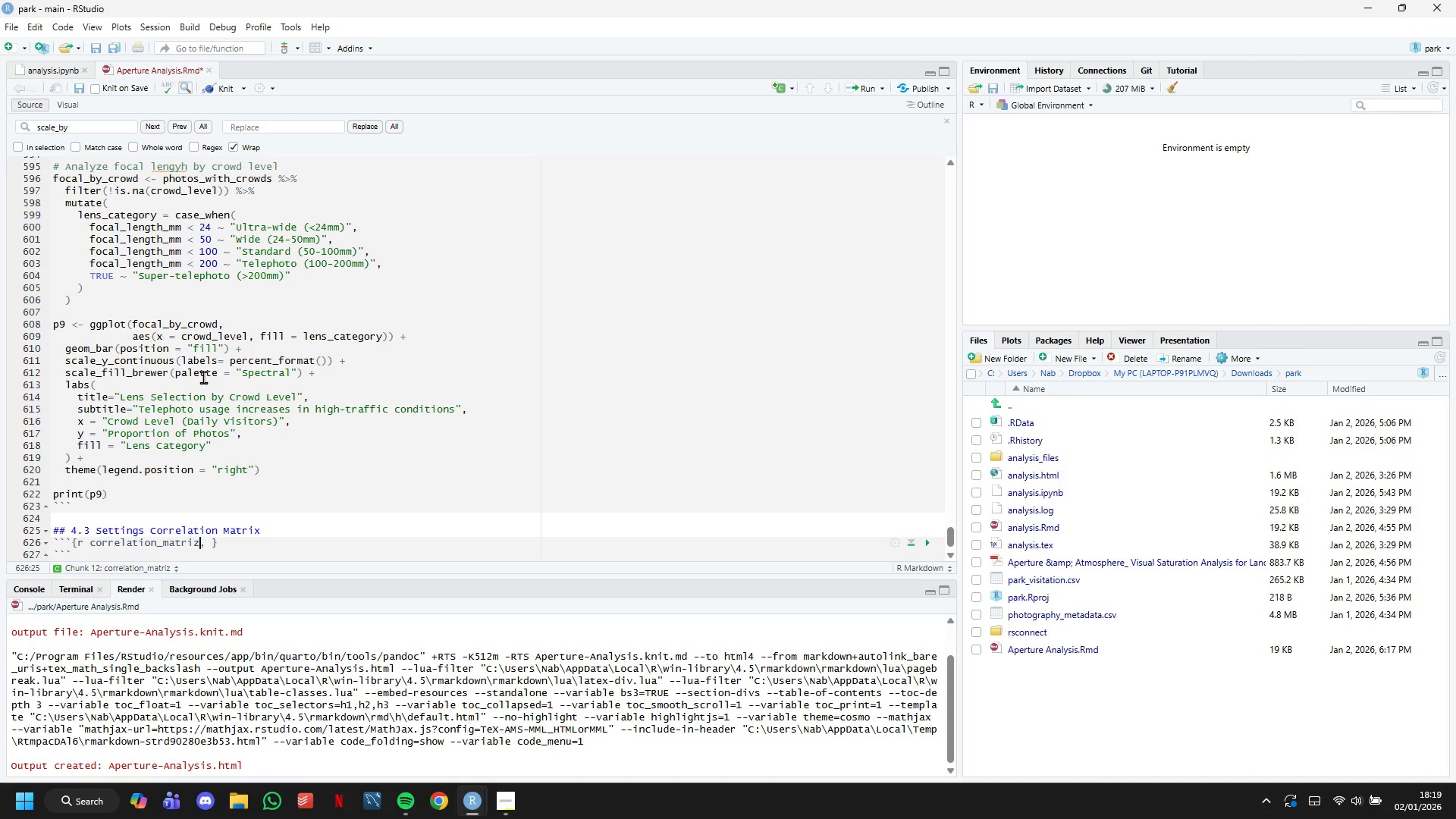 
key(Backspace)
 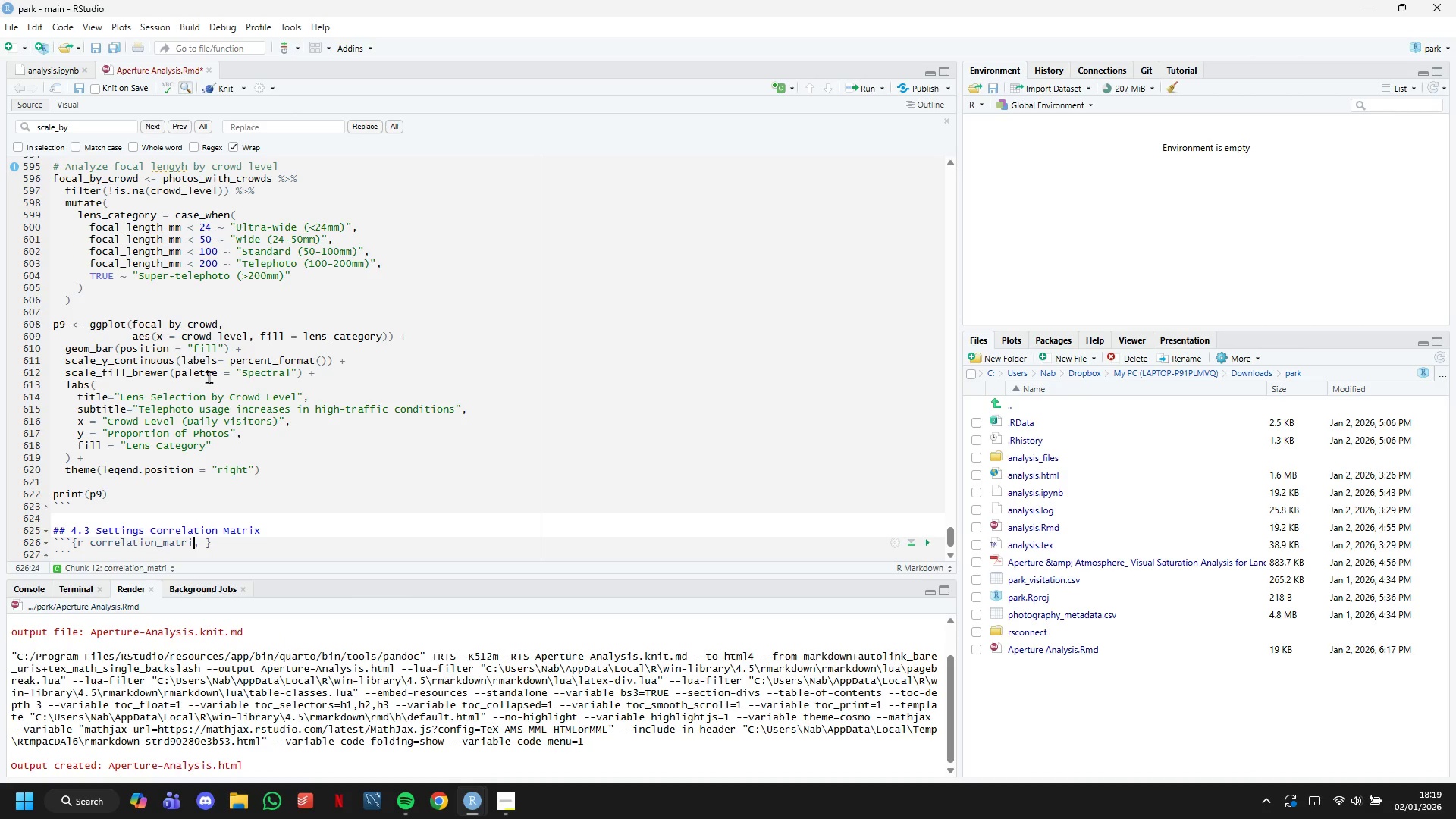 
key(X)
 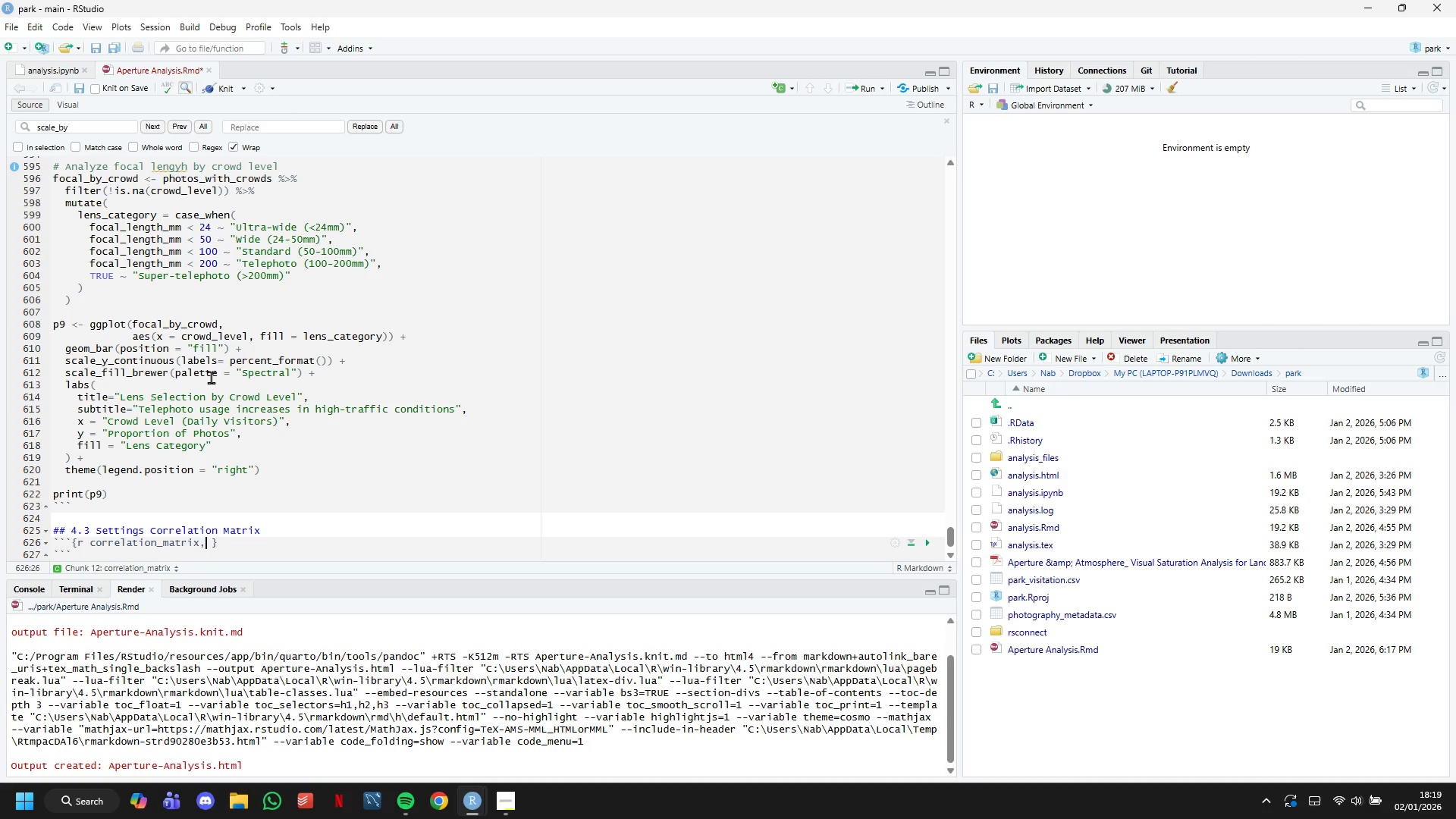 
key(ArrowRight)
 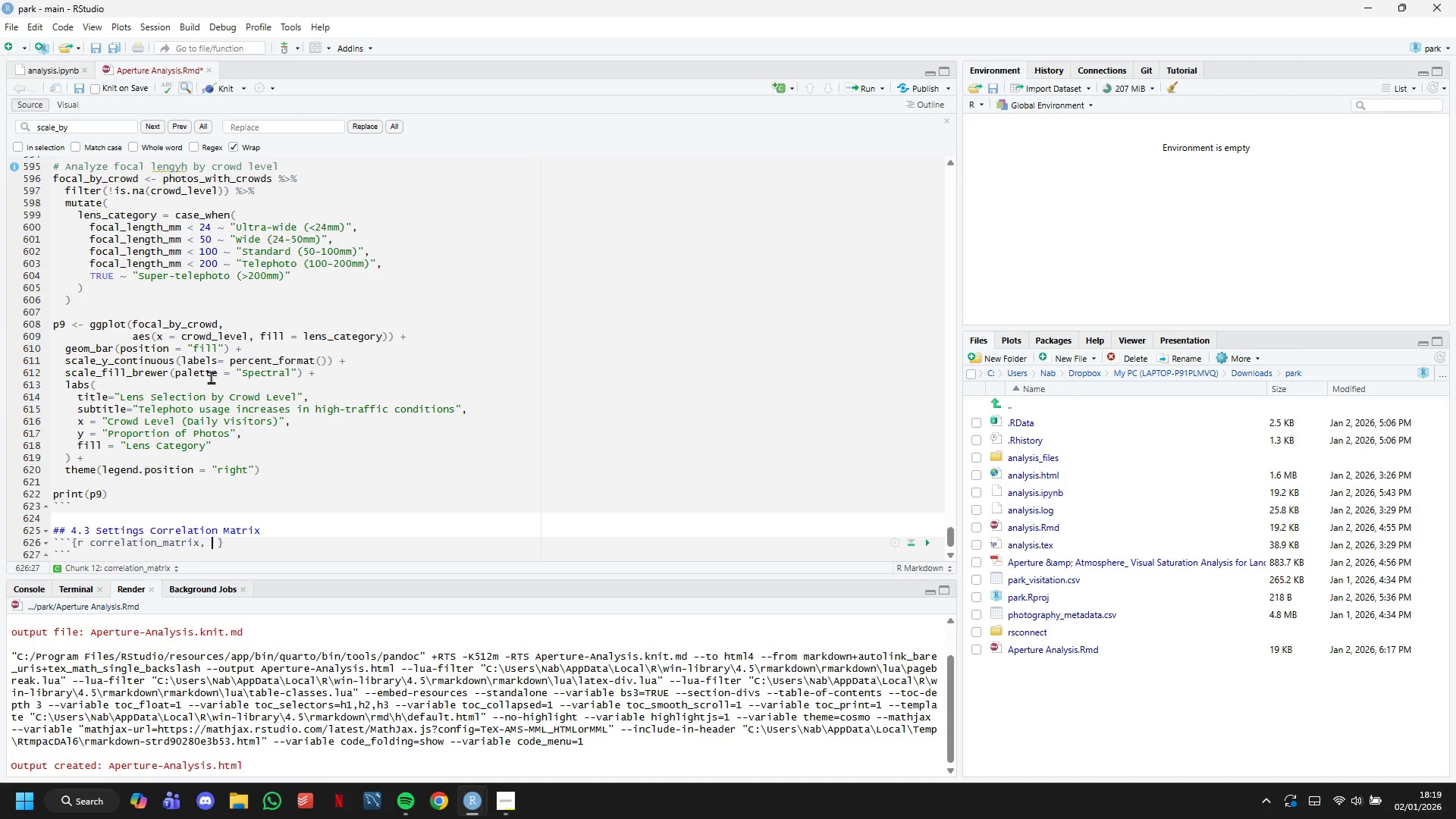 
type( fig.height=8[Insert])
key(Backspace)
type(7)
 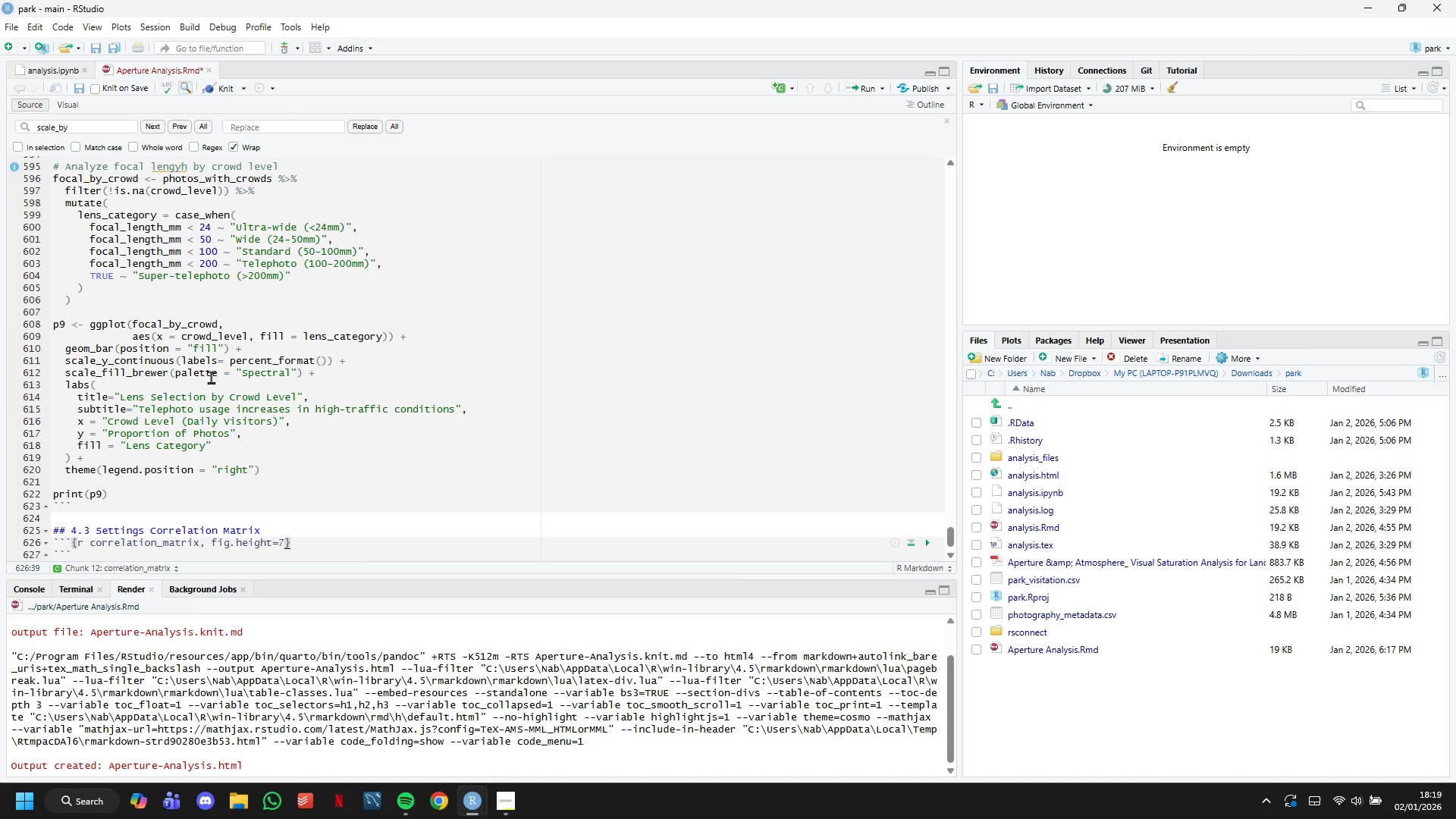 
key(ArrowRight)
 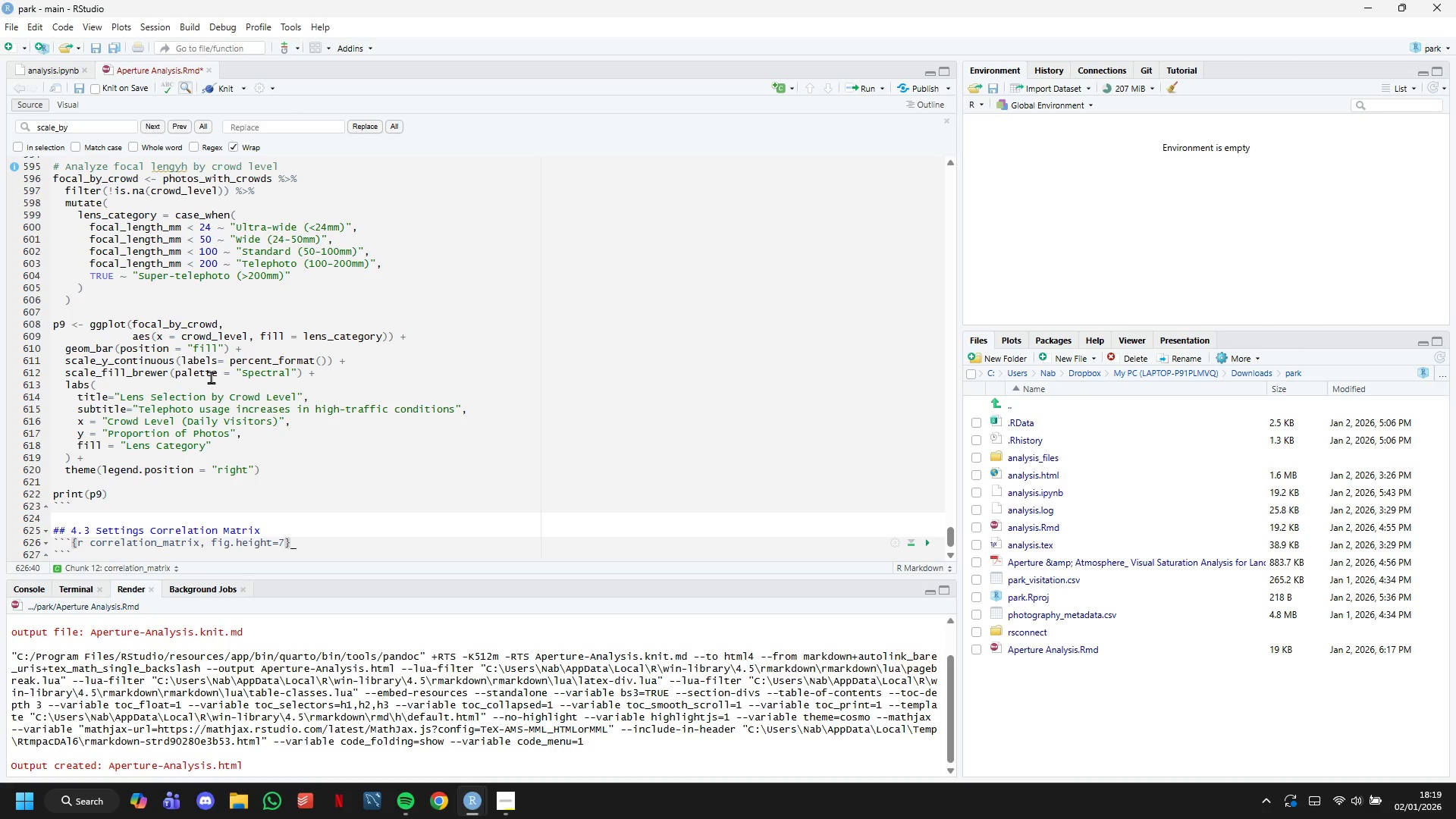 
key(Enter)
 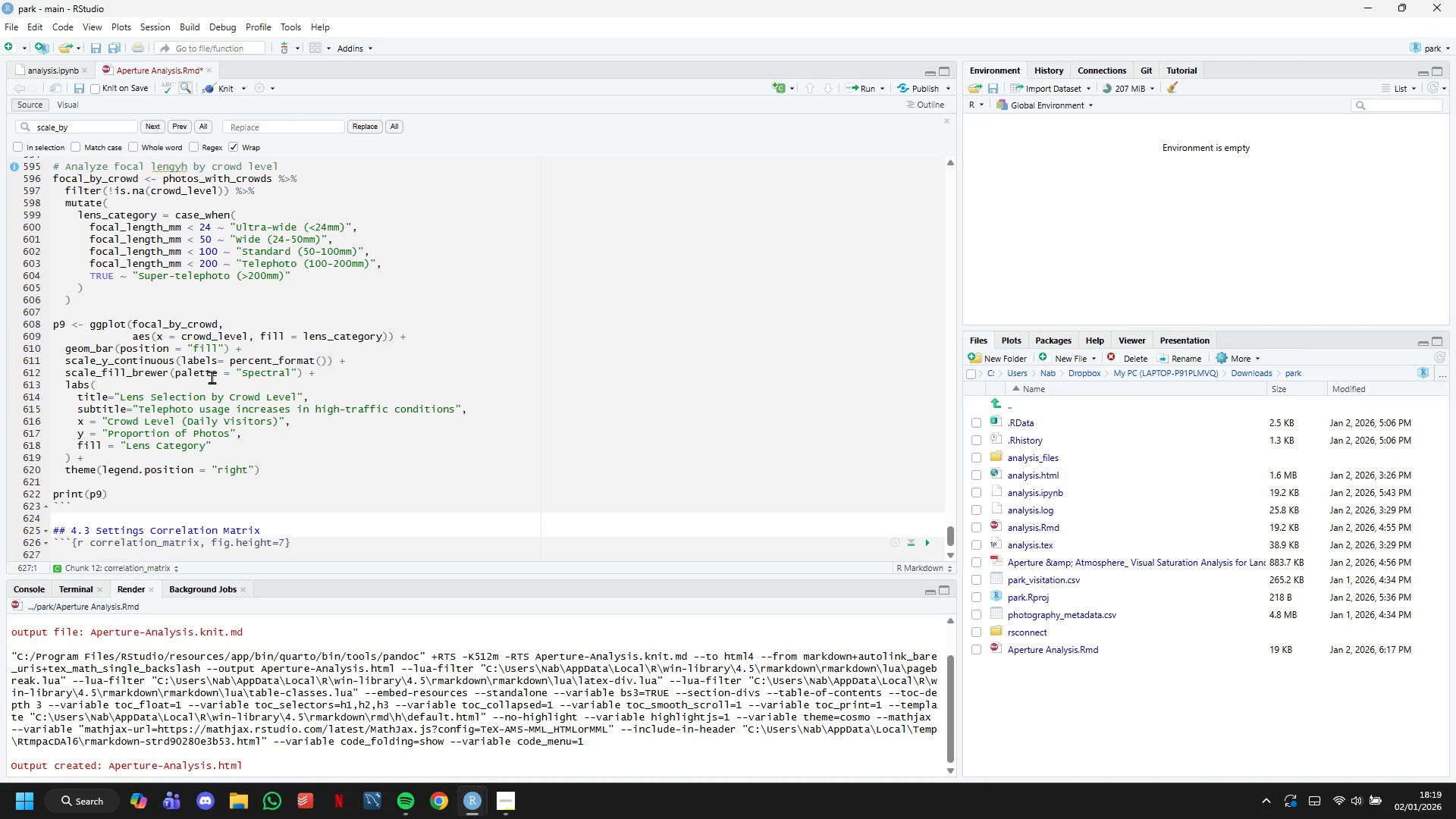 
scroll: coordinate [226, 383], scroll_direction: down, amount: 5.0
 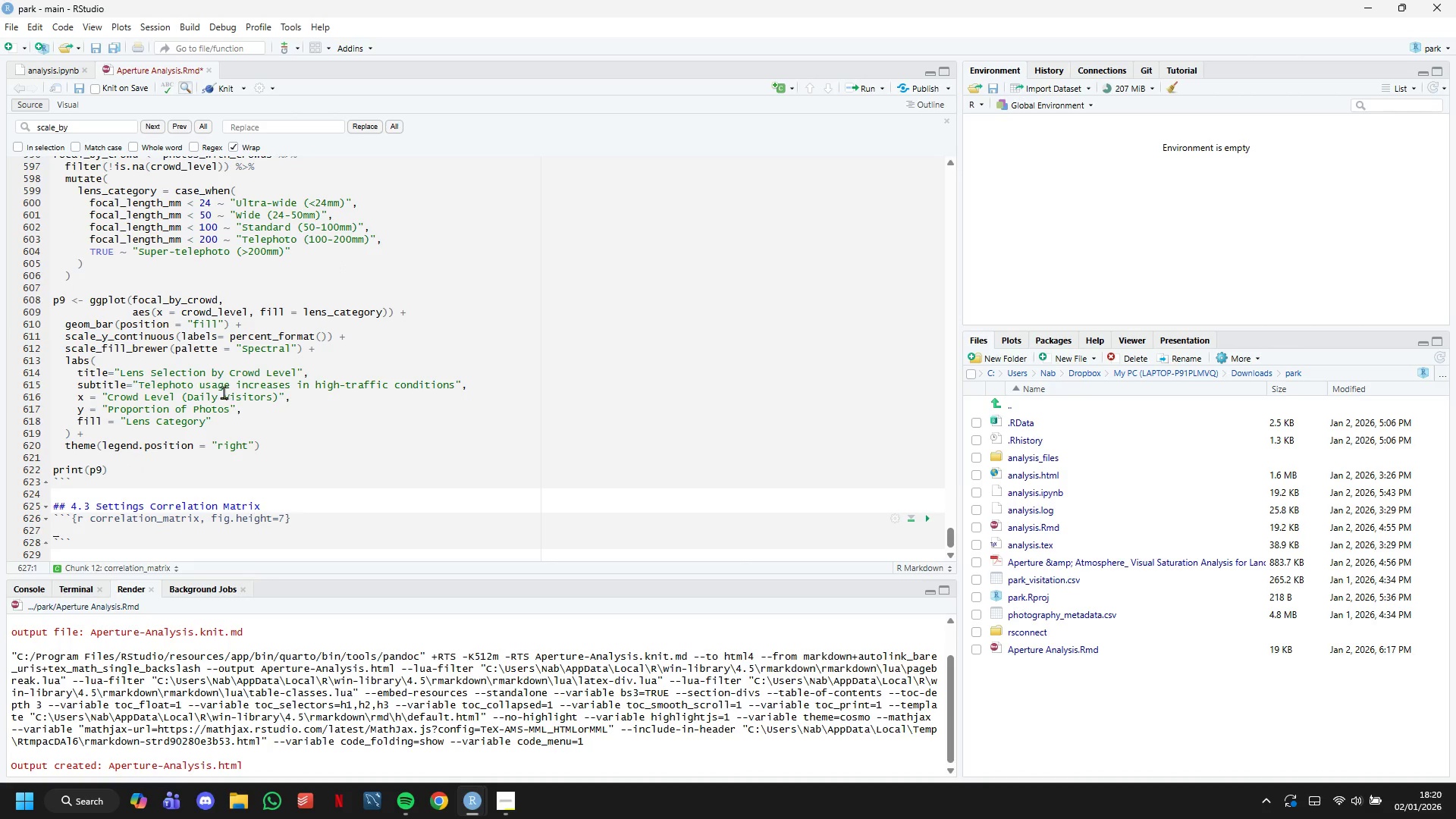 
key(Backspace)
 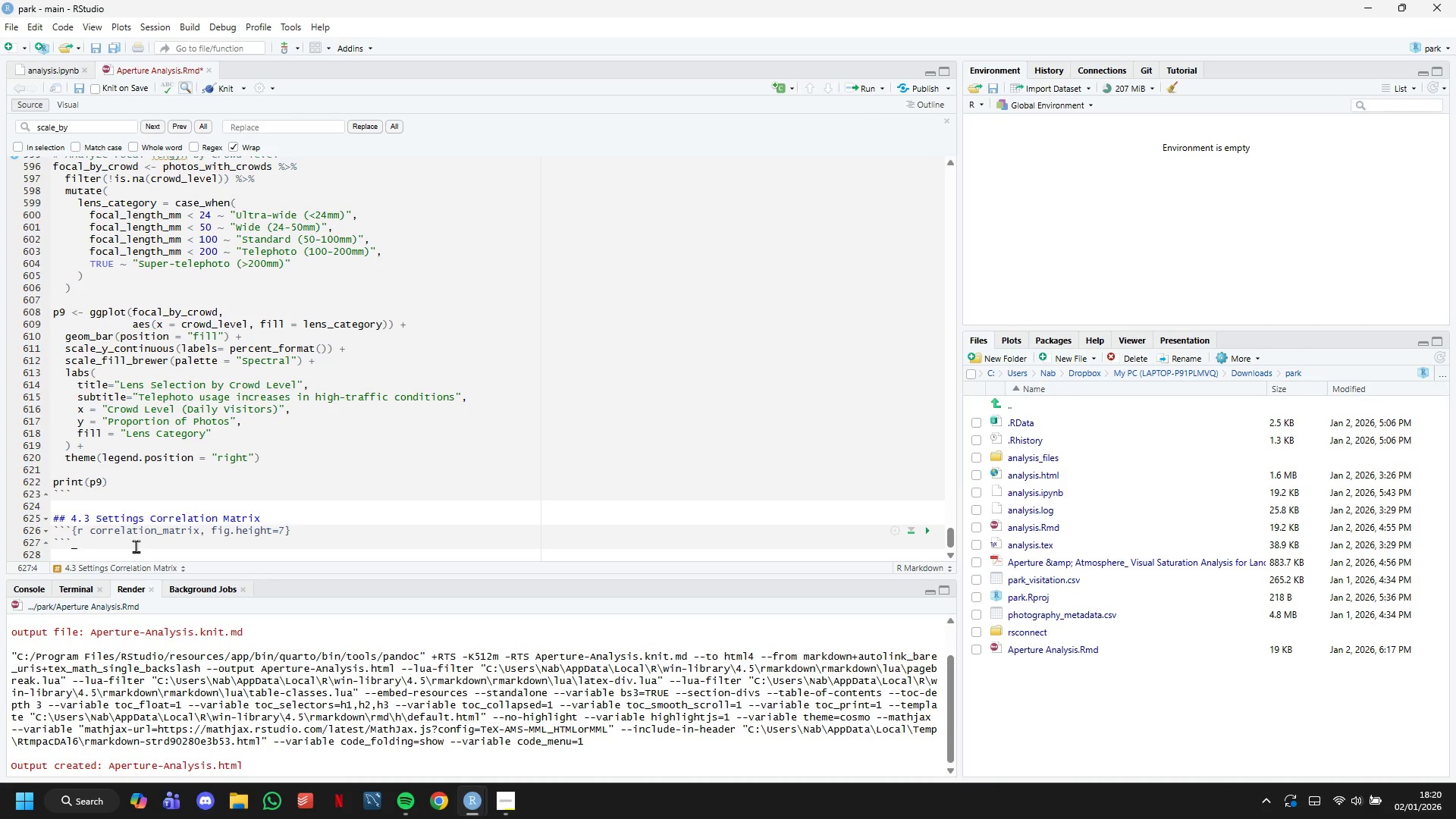 
left_click([129, 541])
 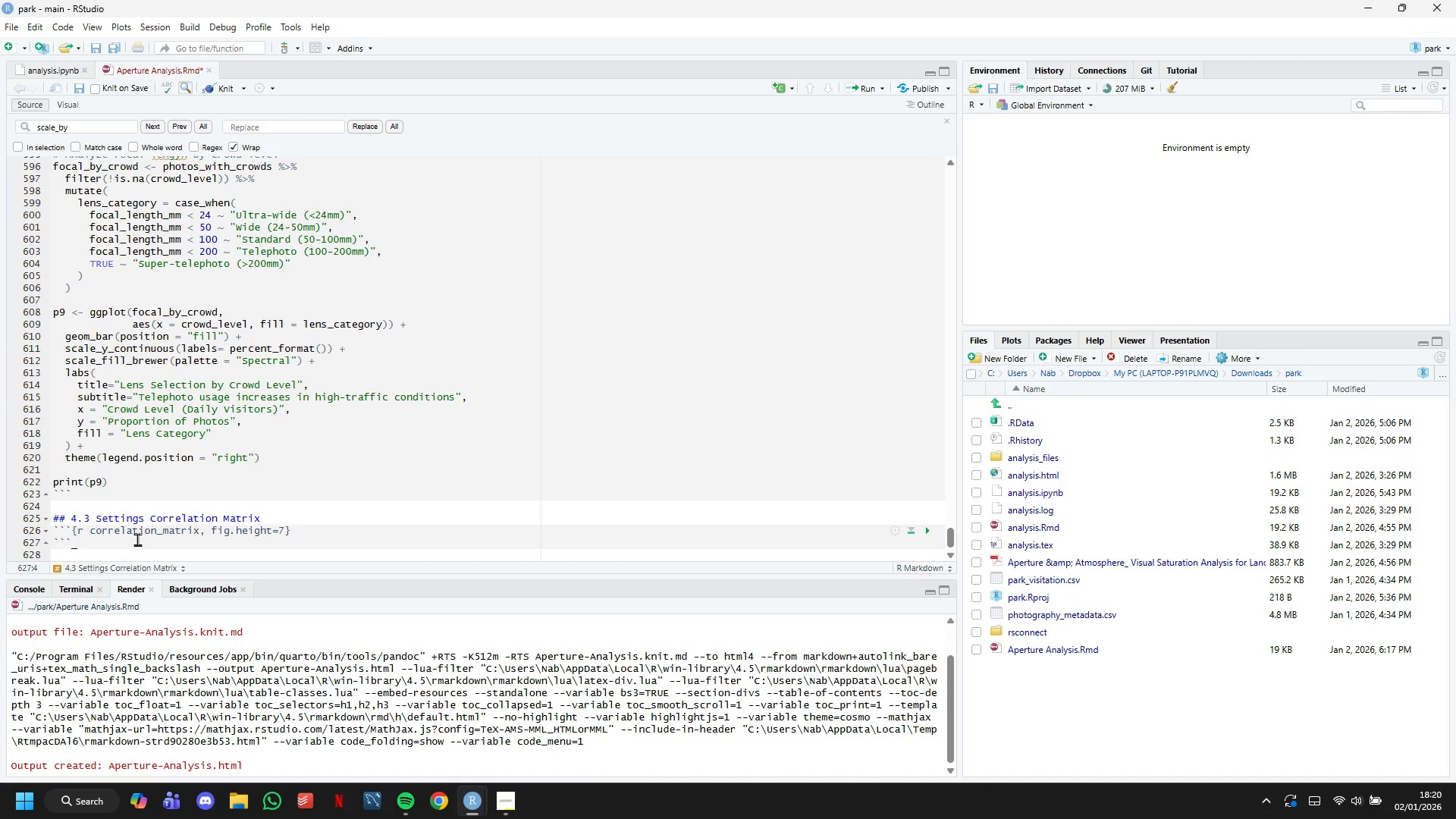 
left_click_drag(start_coordinate=[137, 539], to_coordinate=[49, 528])
 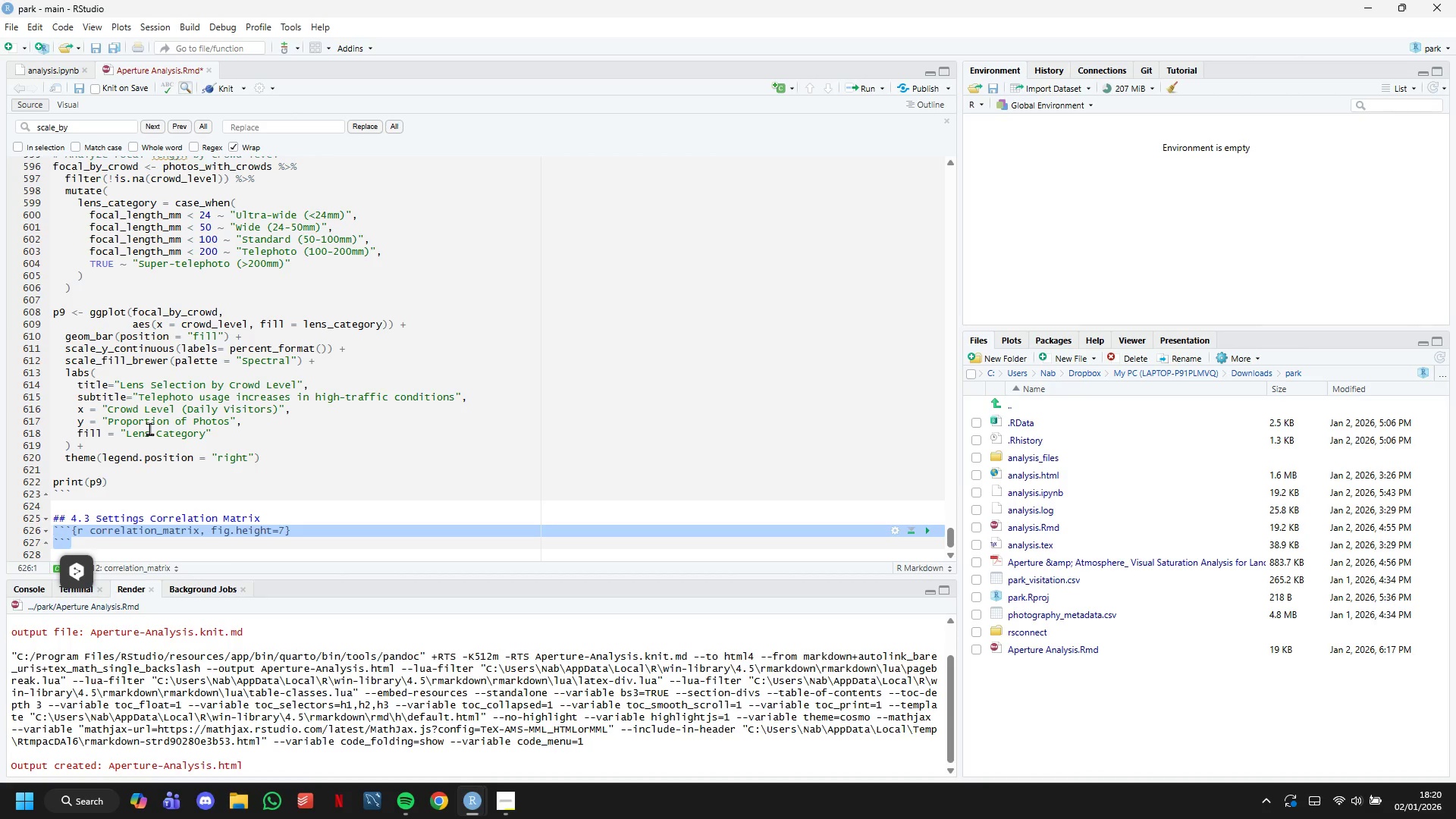 
key(Backspace)
 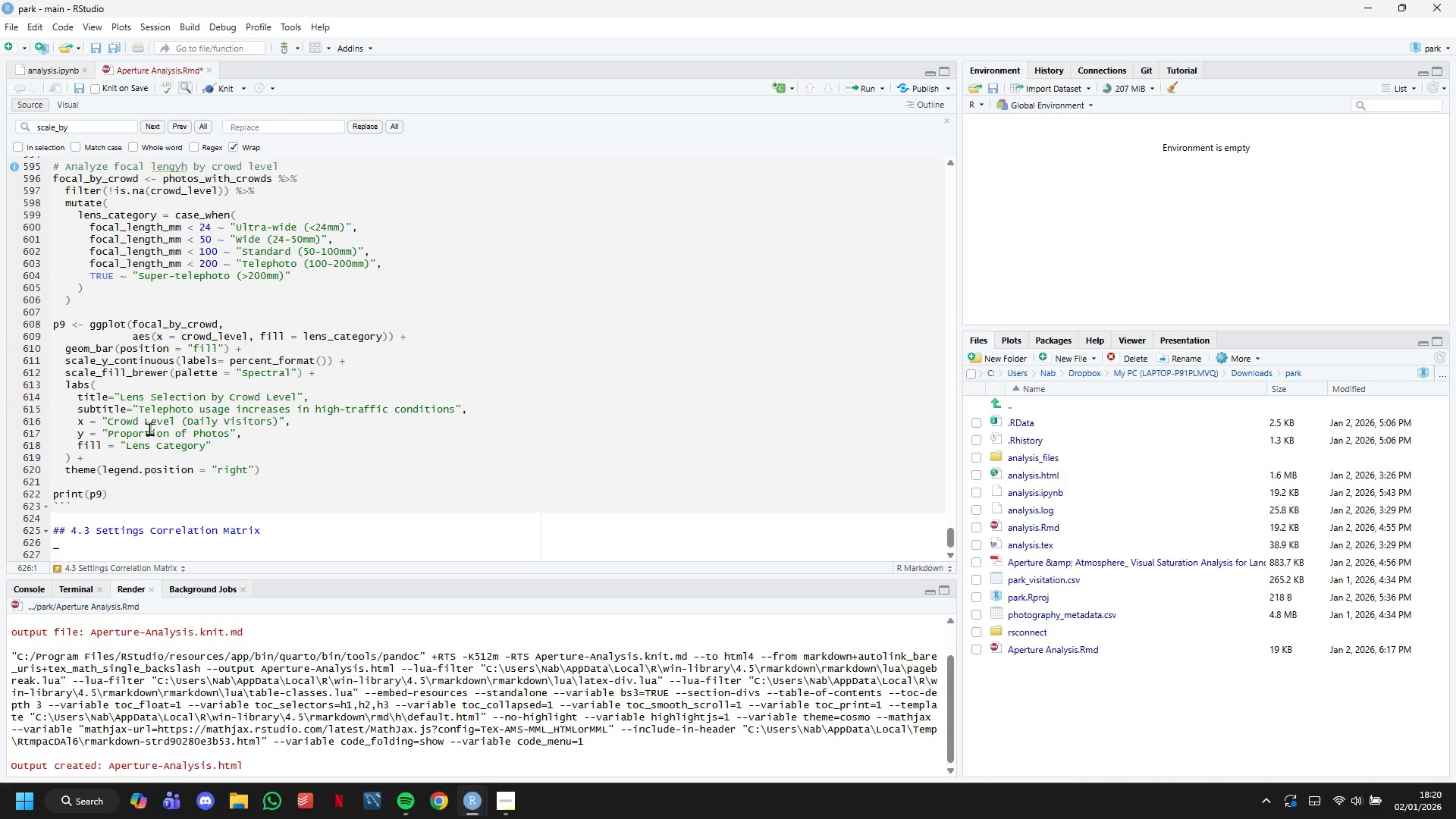 
key(Enter)
 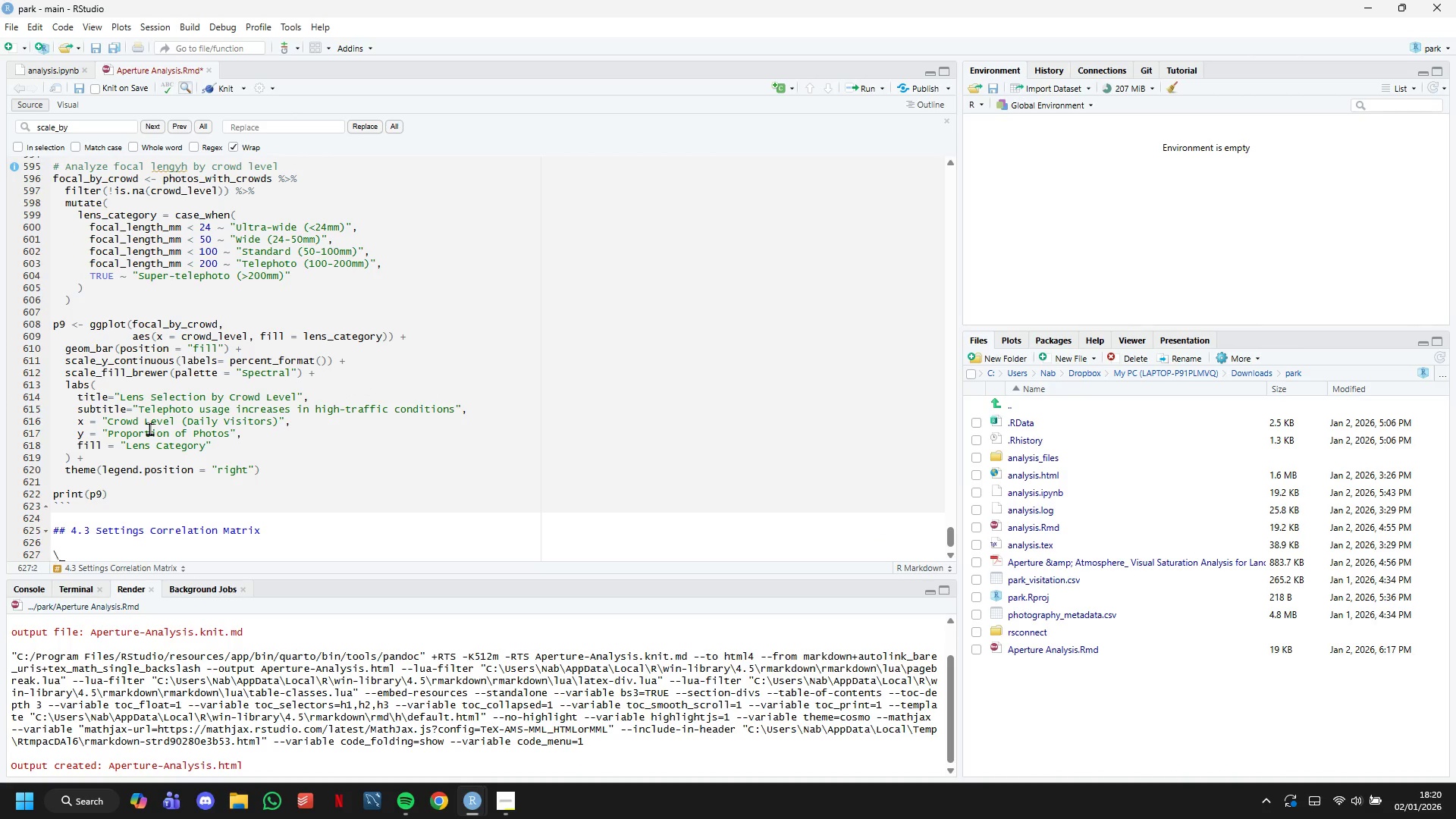 
key(Backslash)
 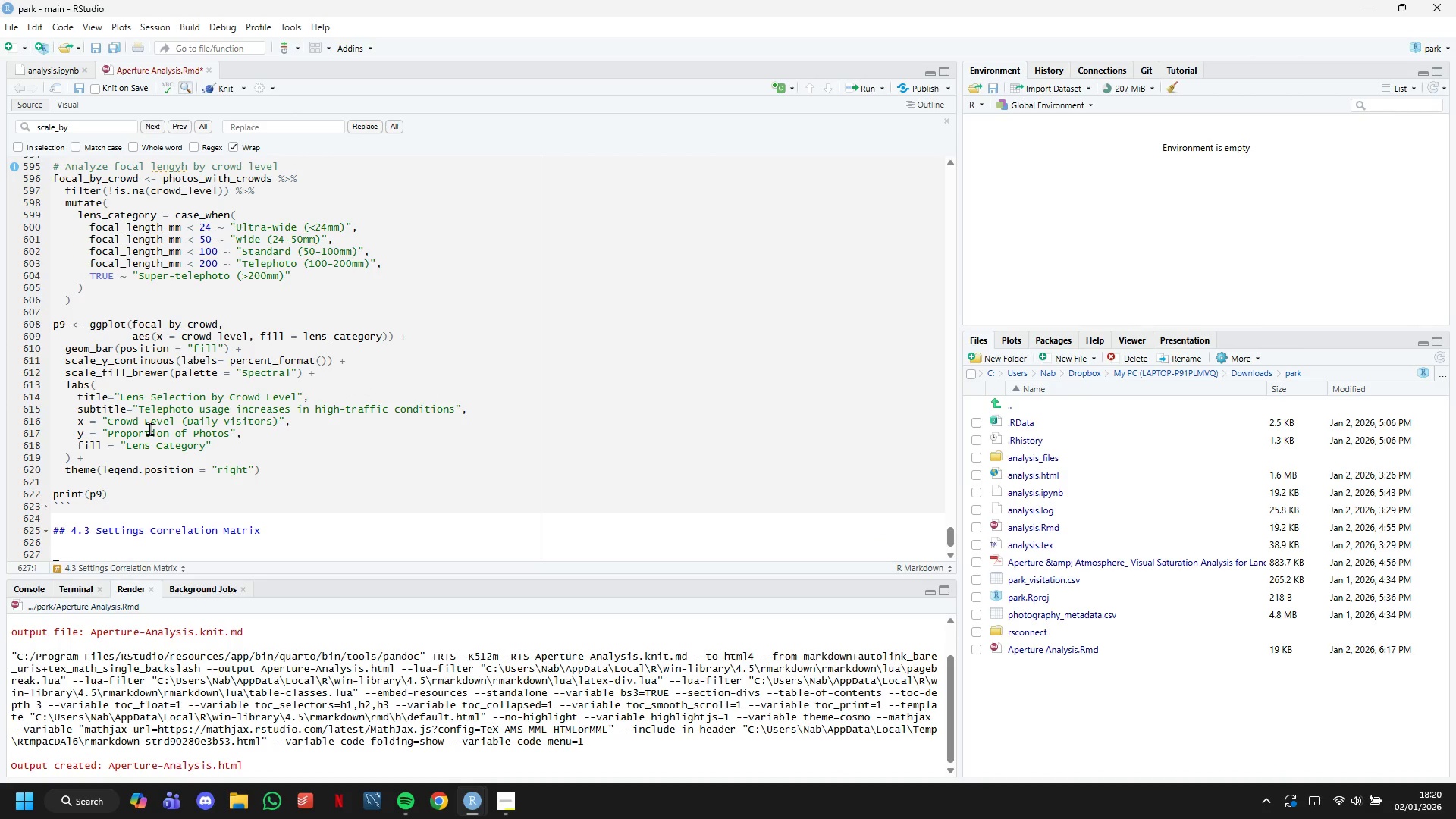 
key(Backspace)
 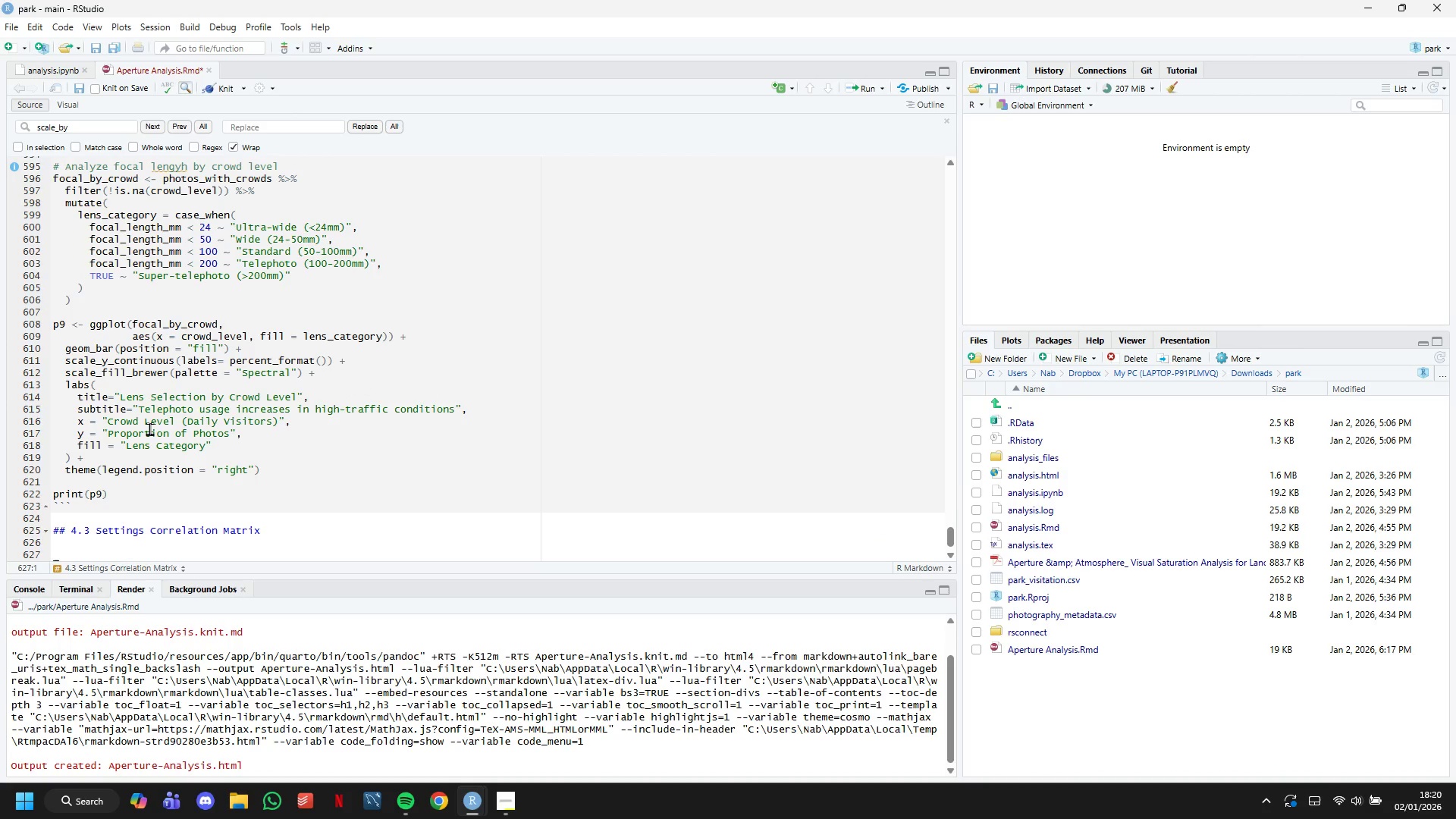 
key(Backspace)
 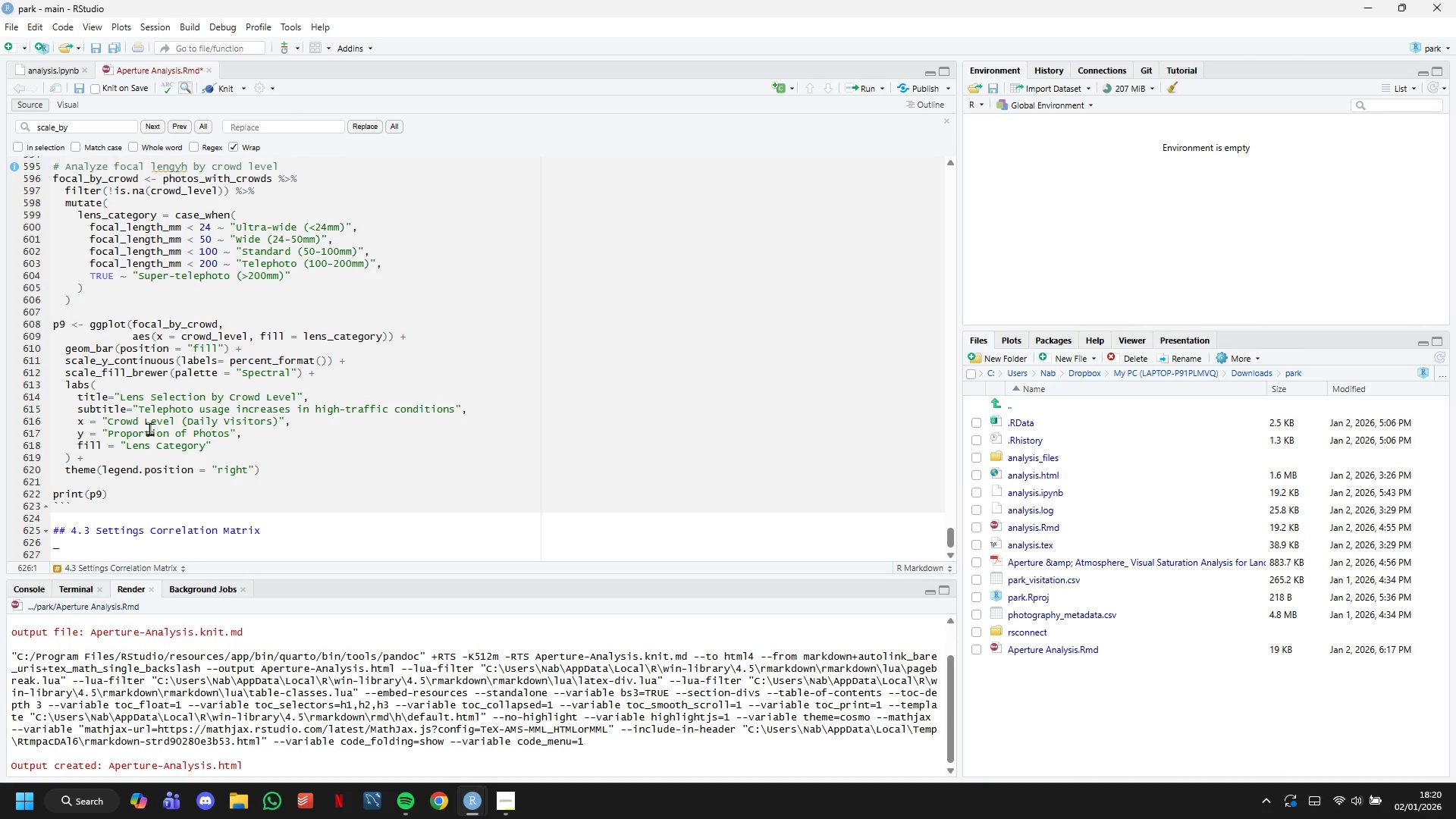 
key(Backspace)
 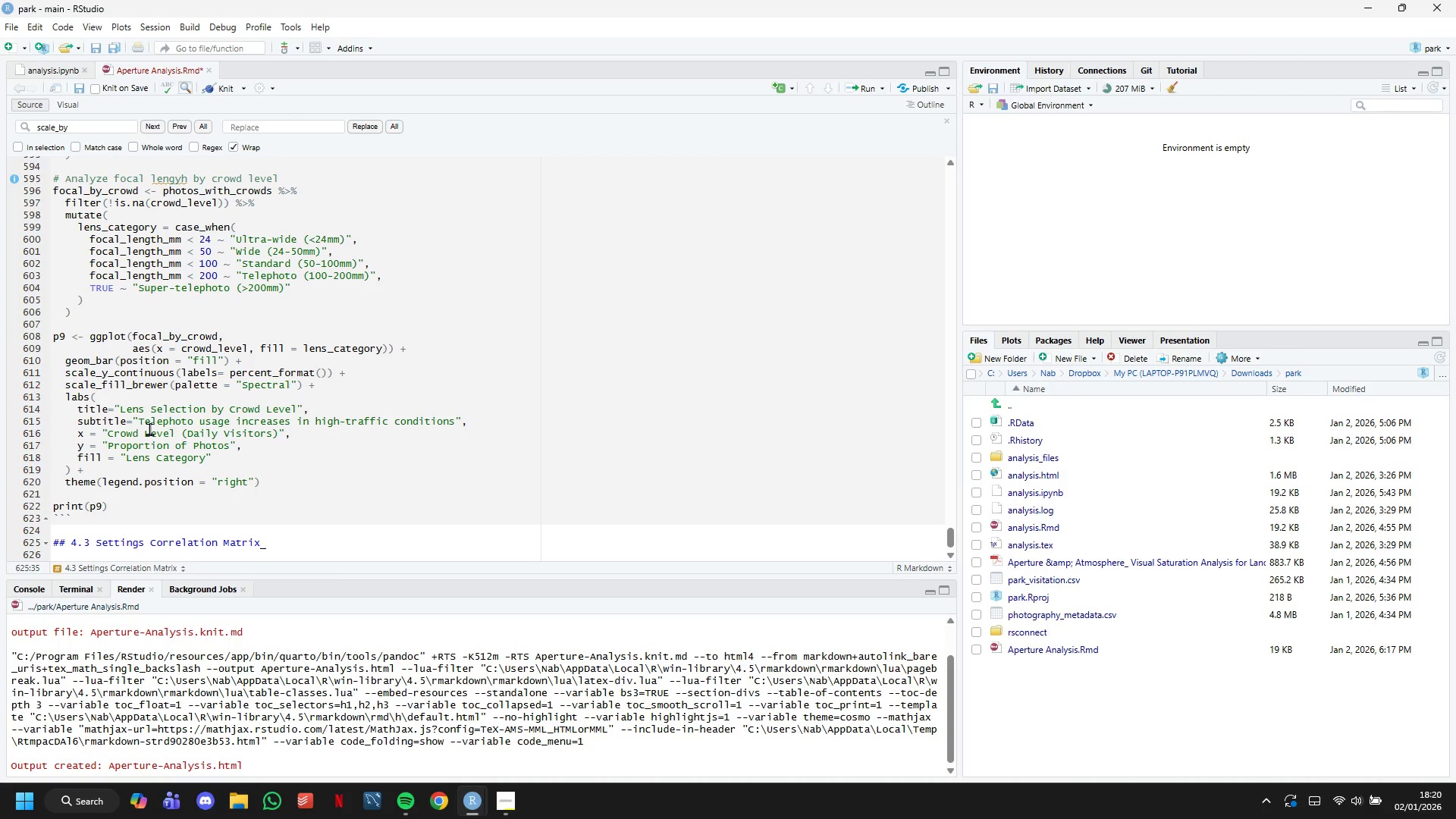 
key(Backspace)
 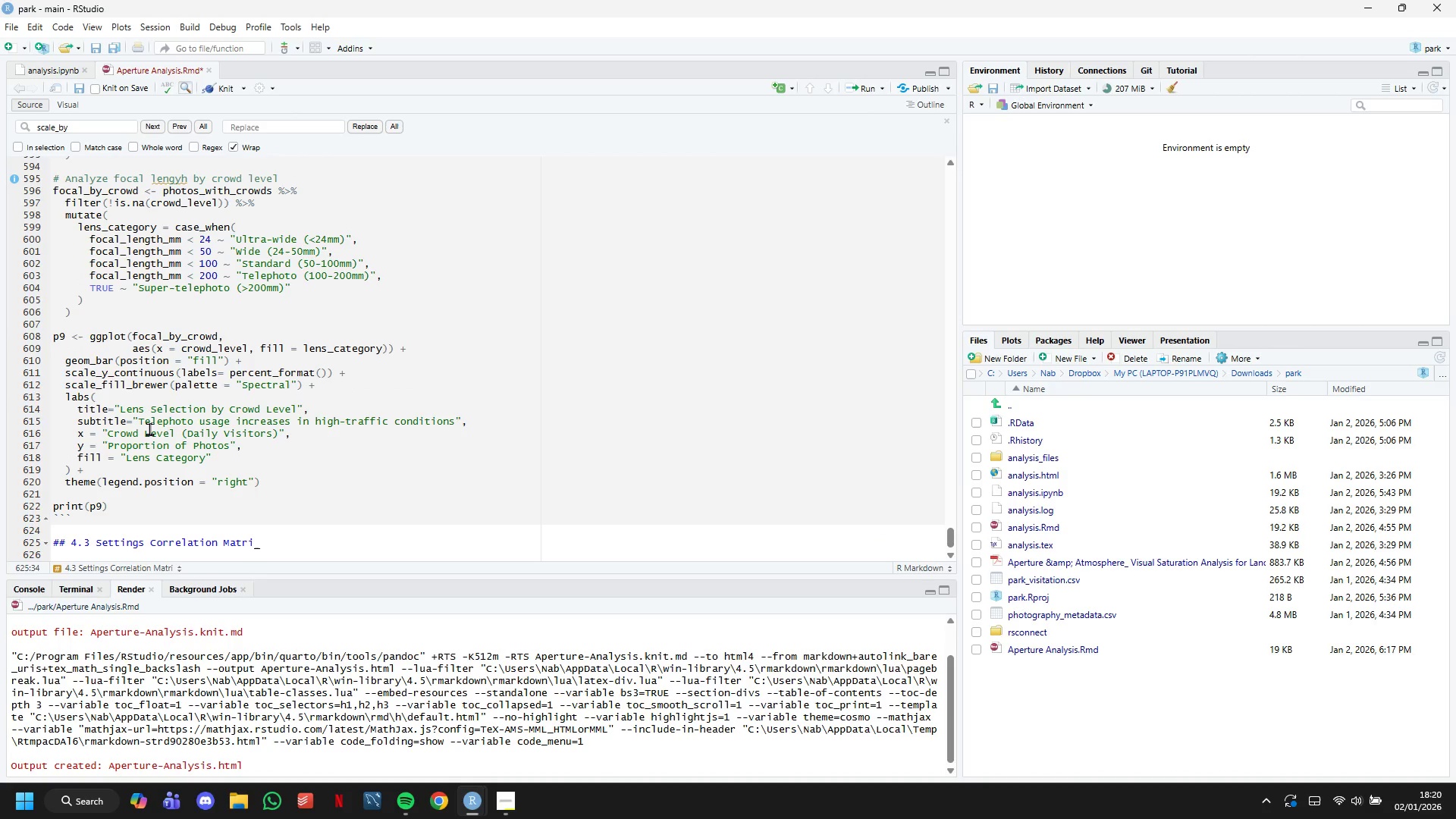 
key(X)
 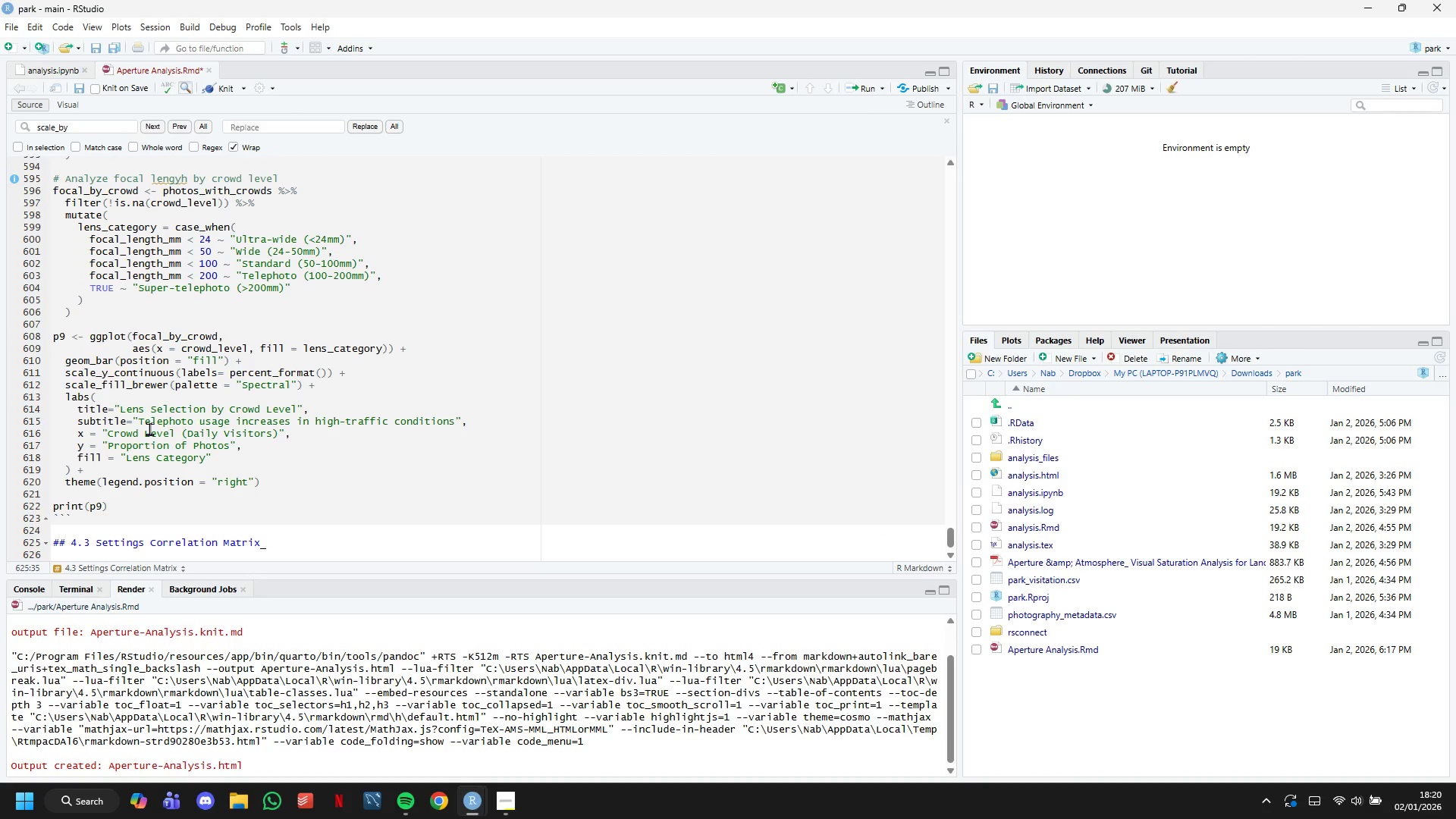 
key(Enter)
 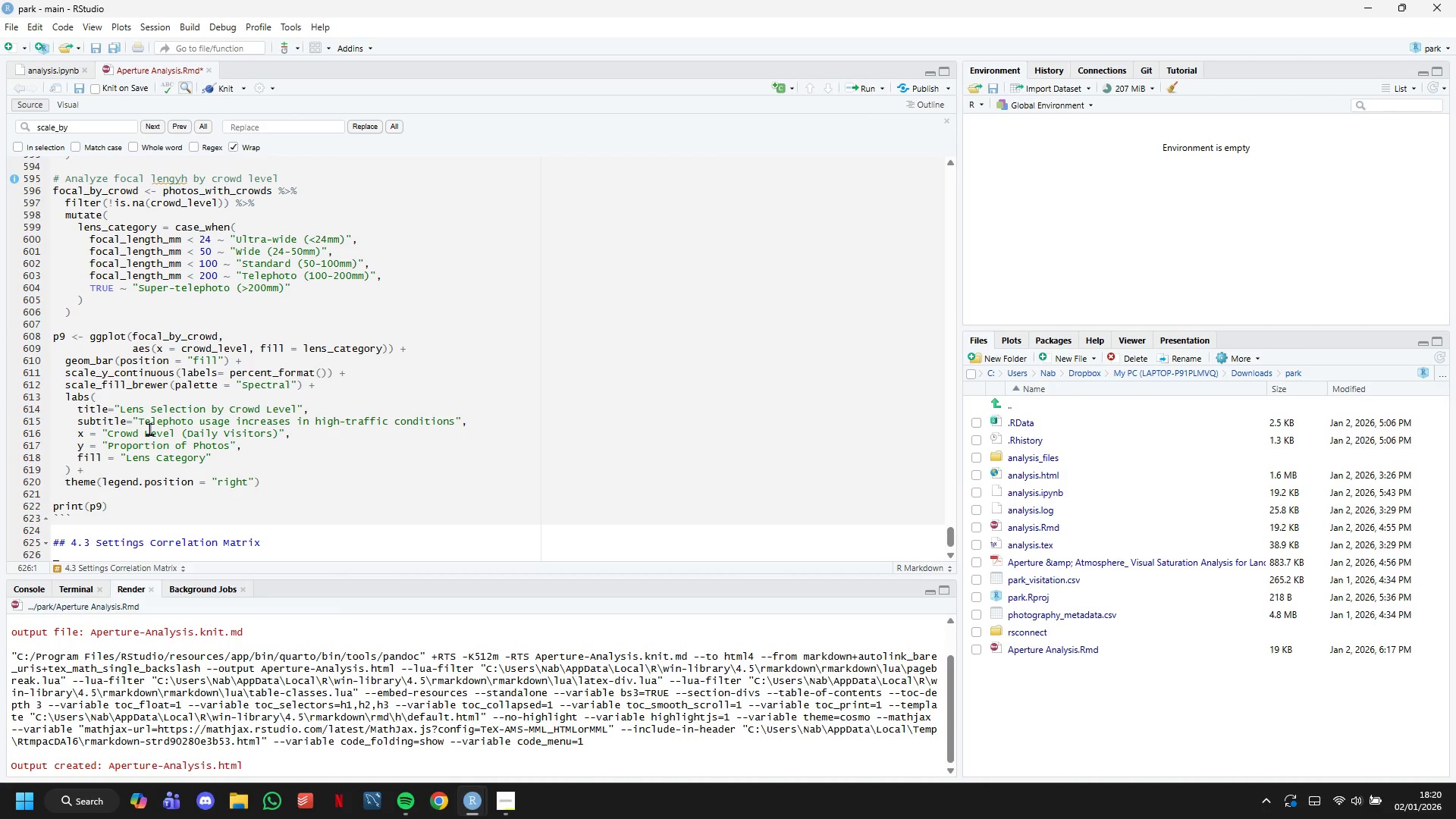 
key(ArrowLeft)
 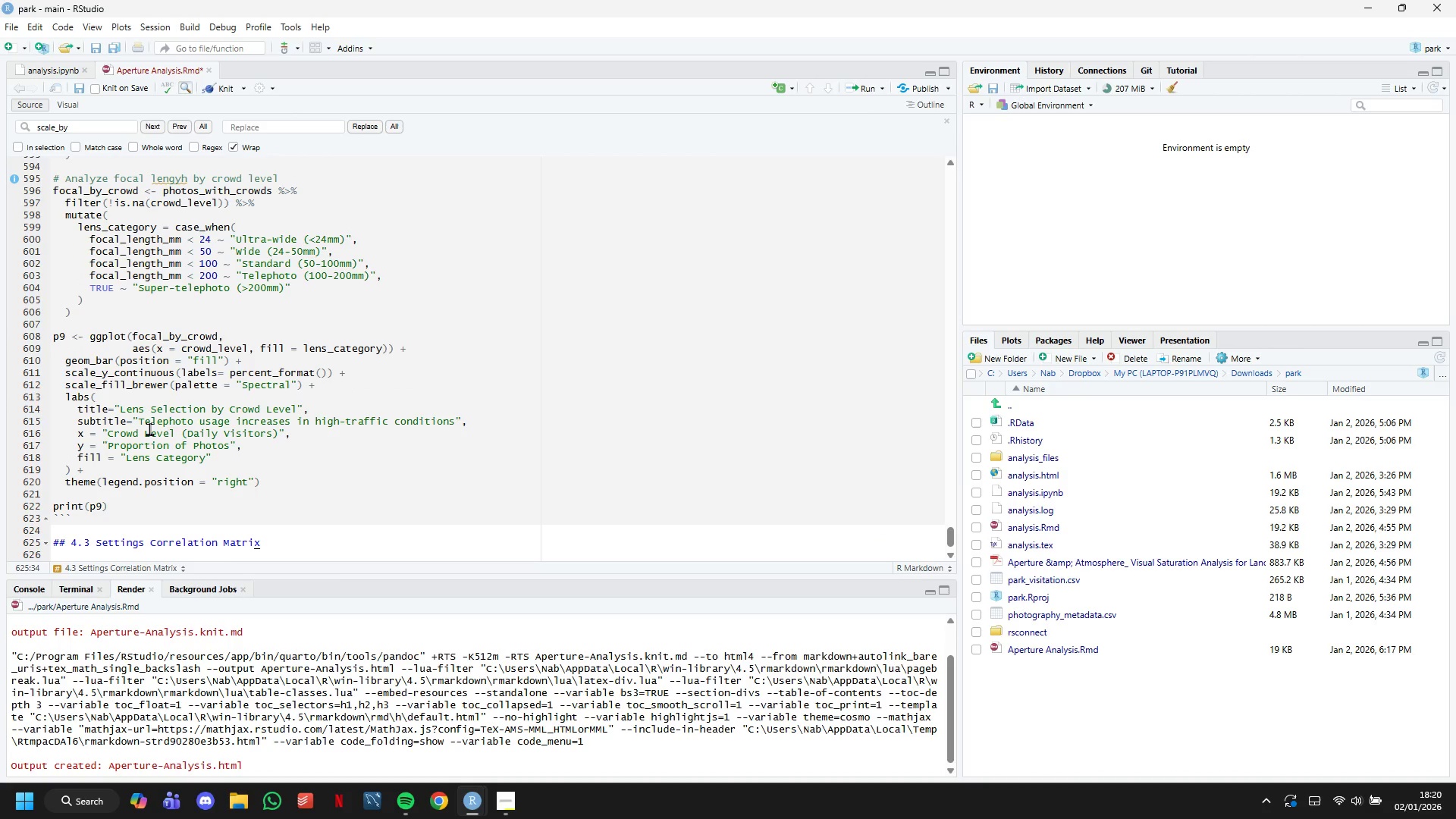 
key(ArrowLeft)
 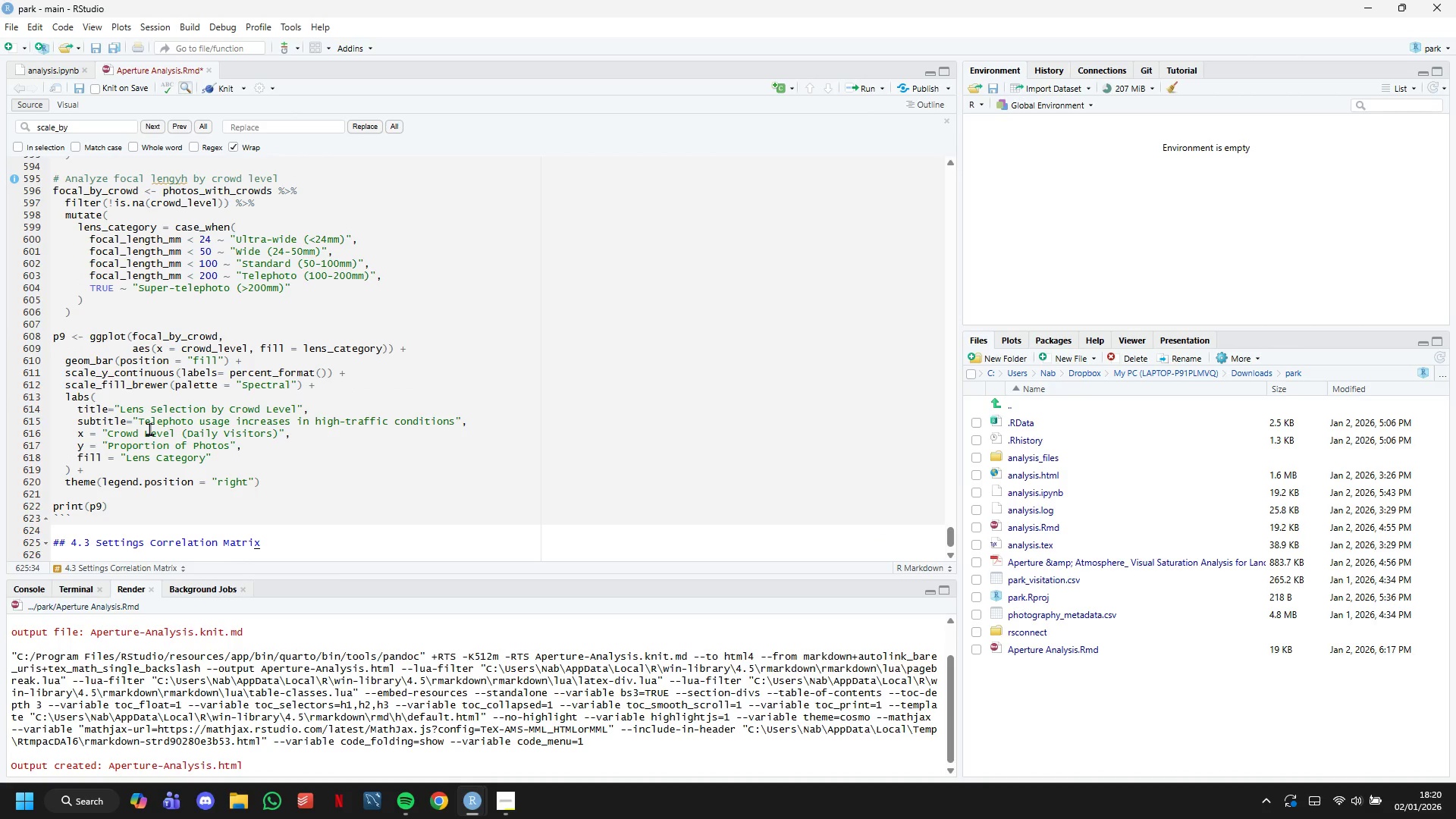 
key(N)
 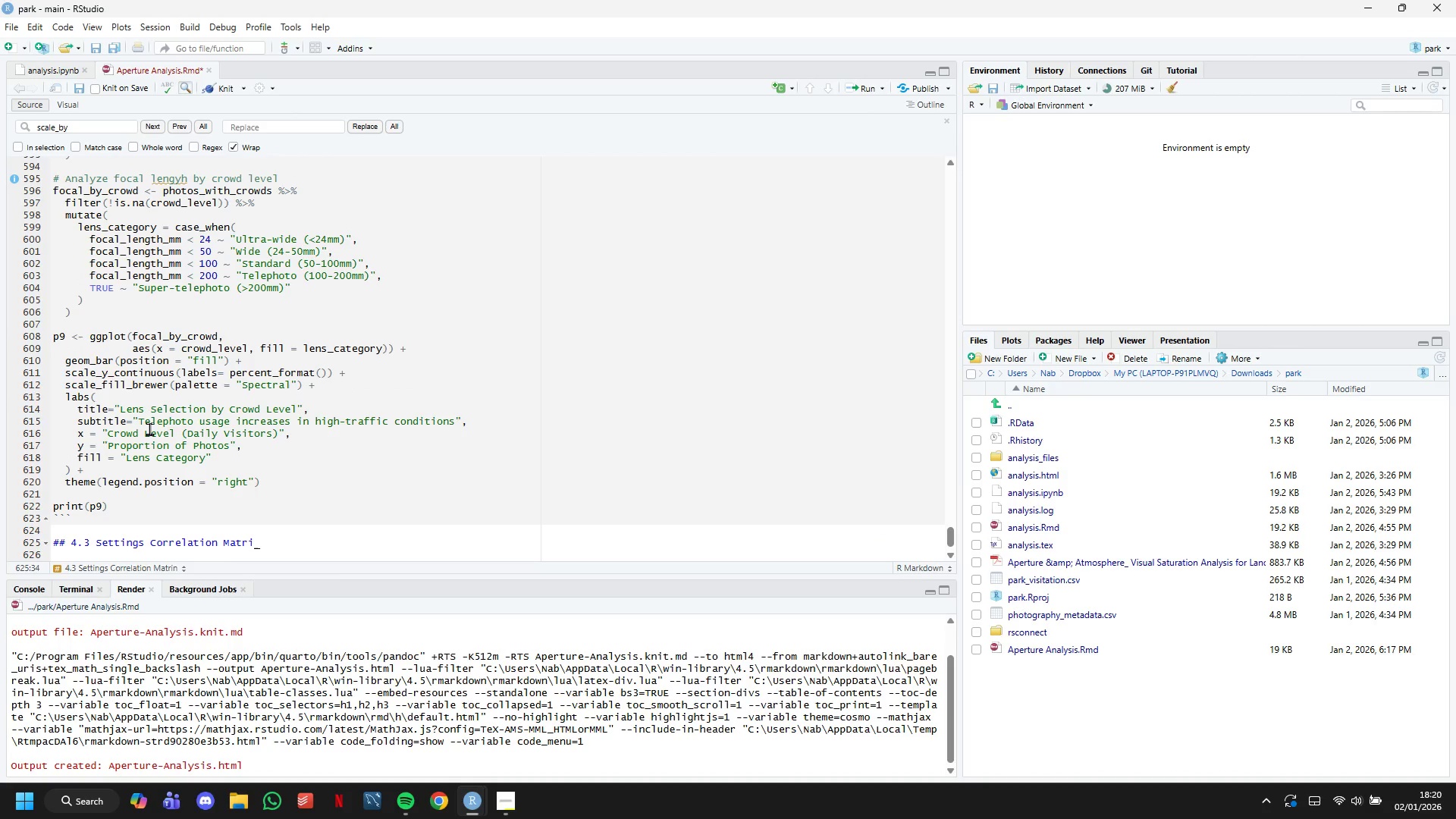 
key(Backspace)
 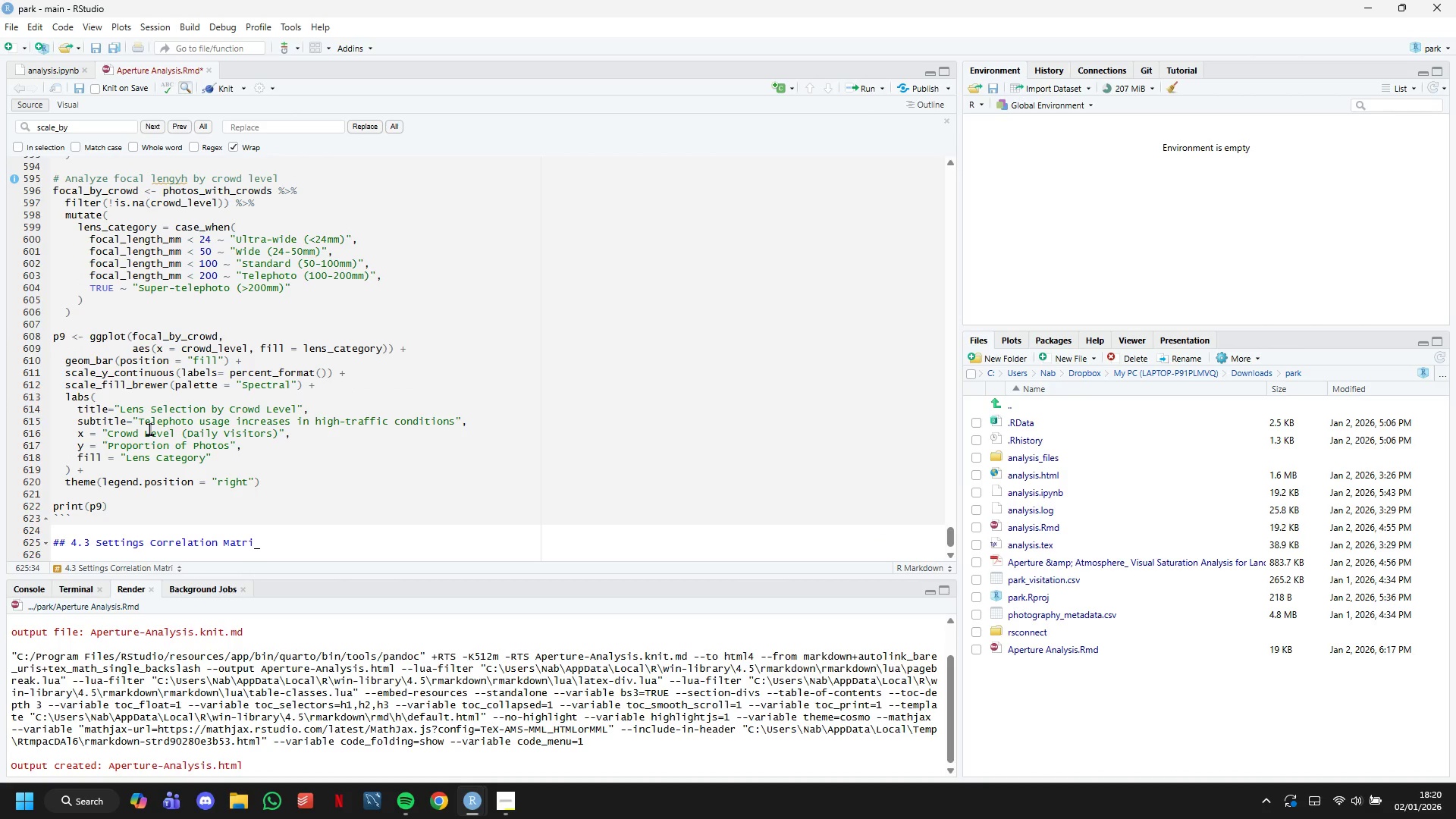 
key(X)
 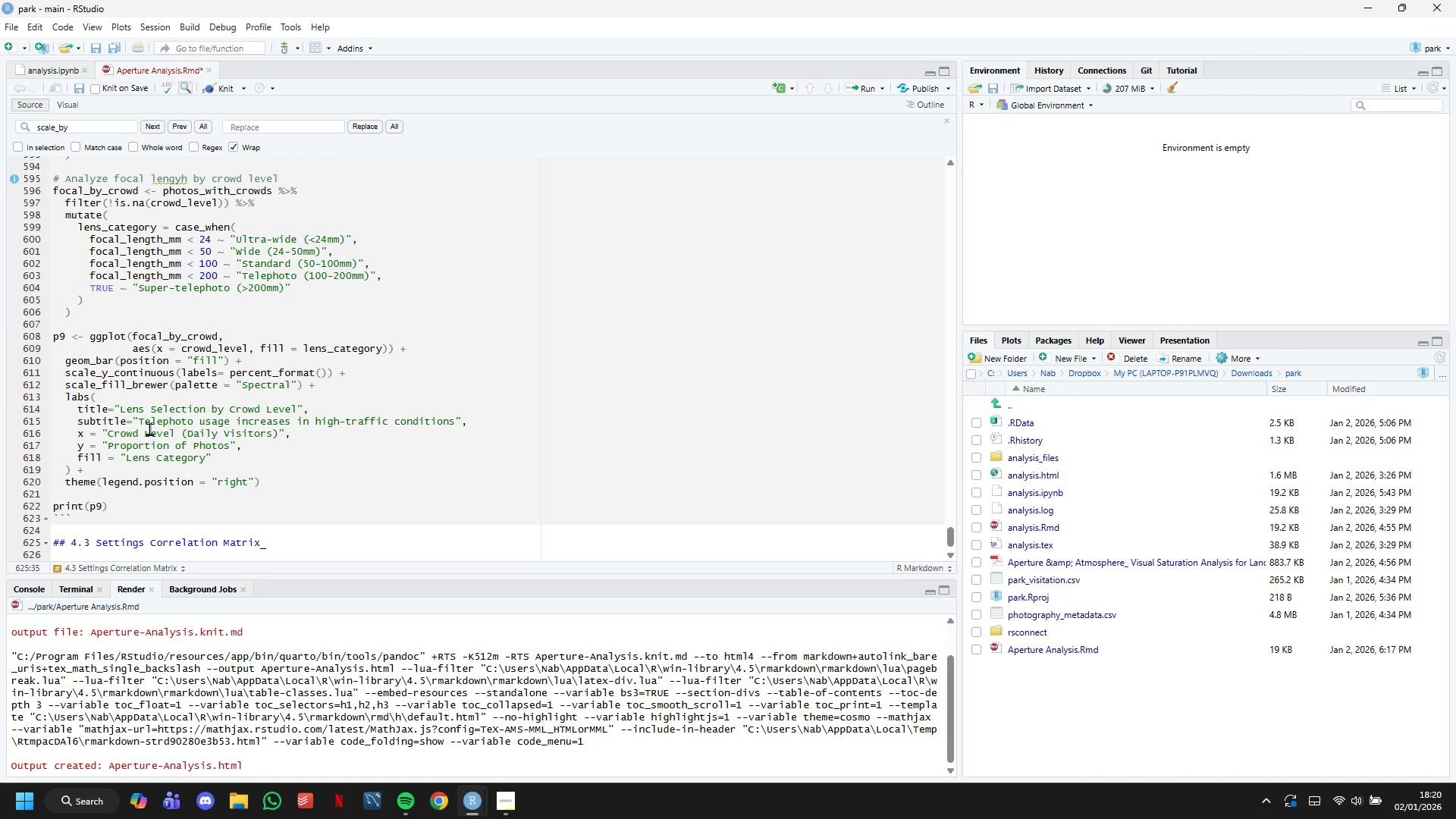 
key(Enter)
 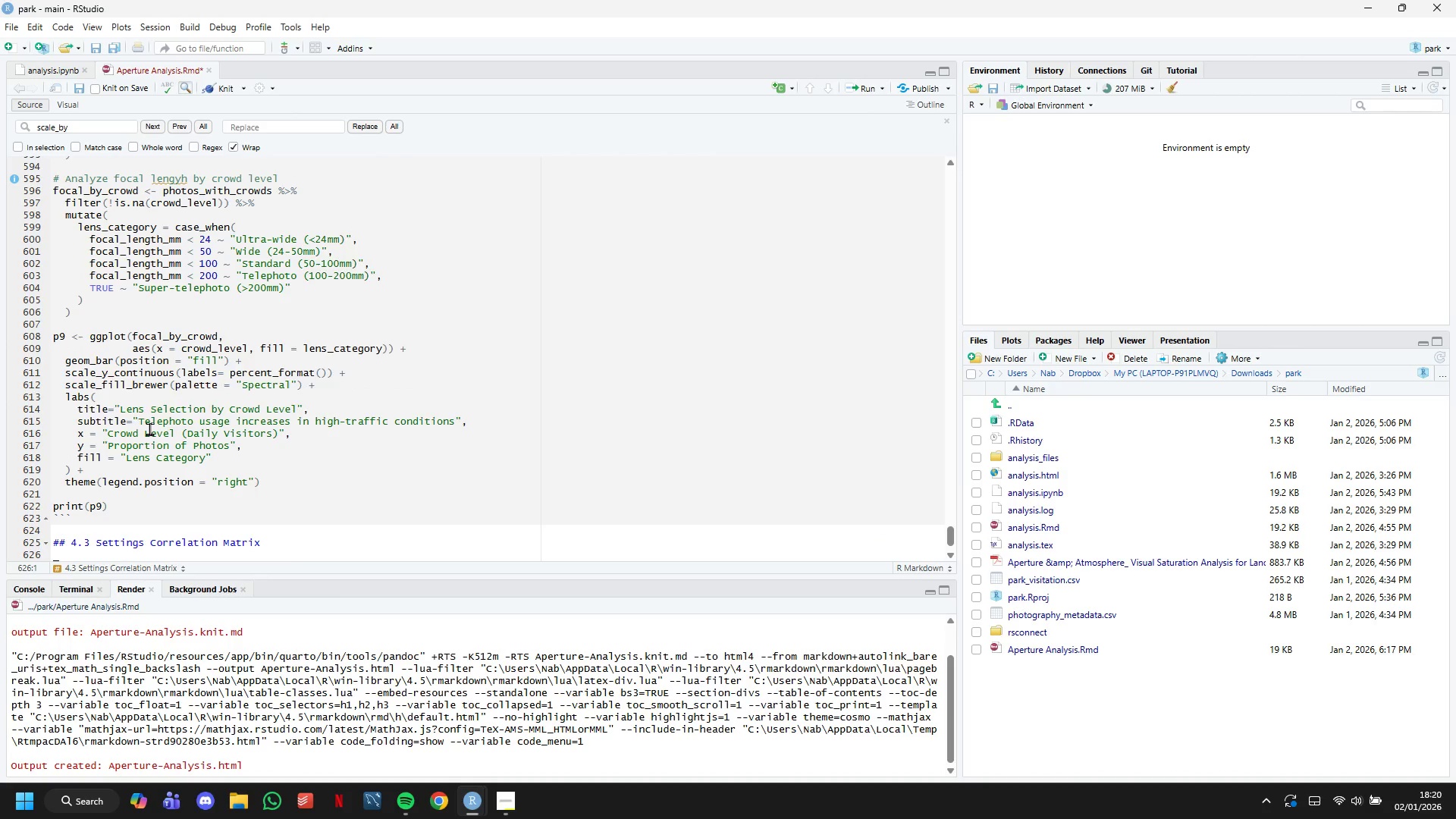 
key(Enter)
 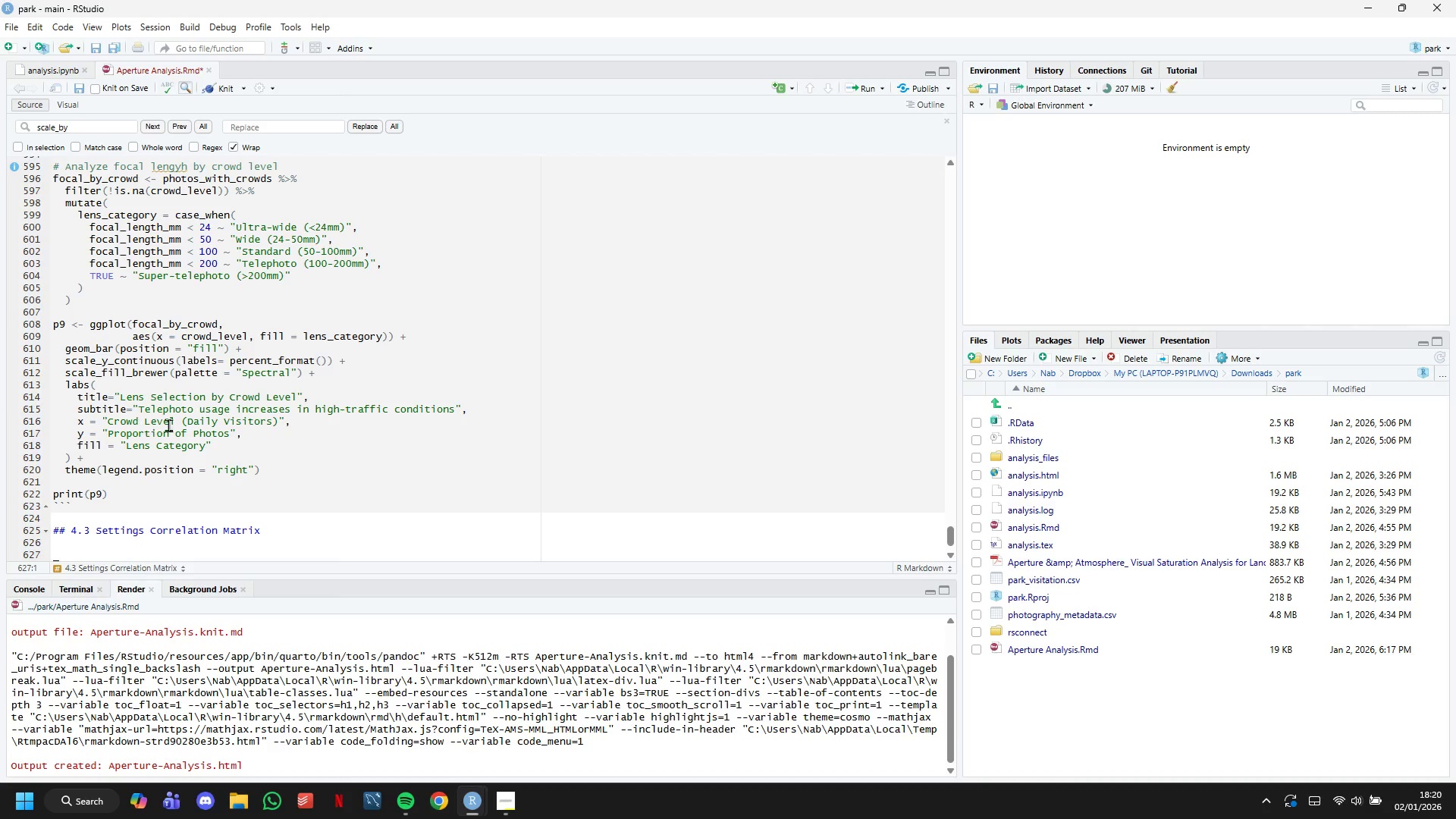 
scroll: coordinate [179, 430], scroll_direction: down, amount: 6.0
 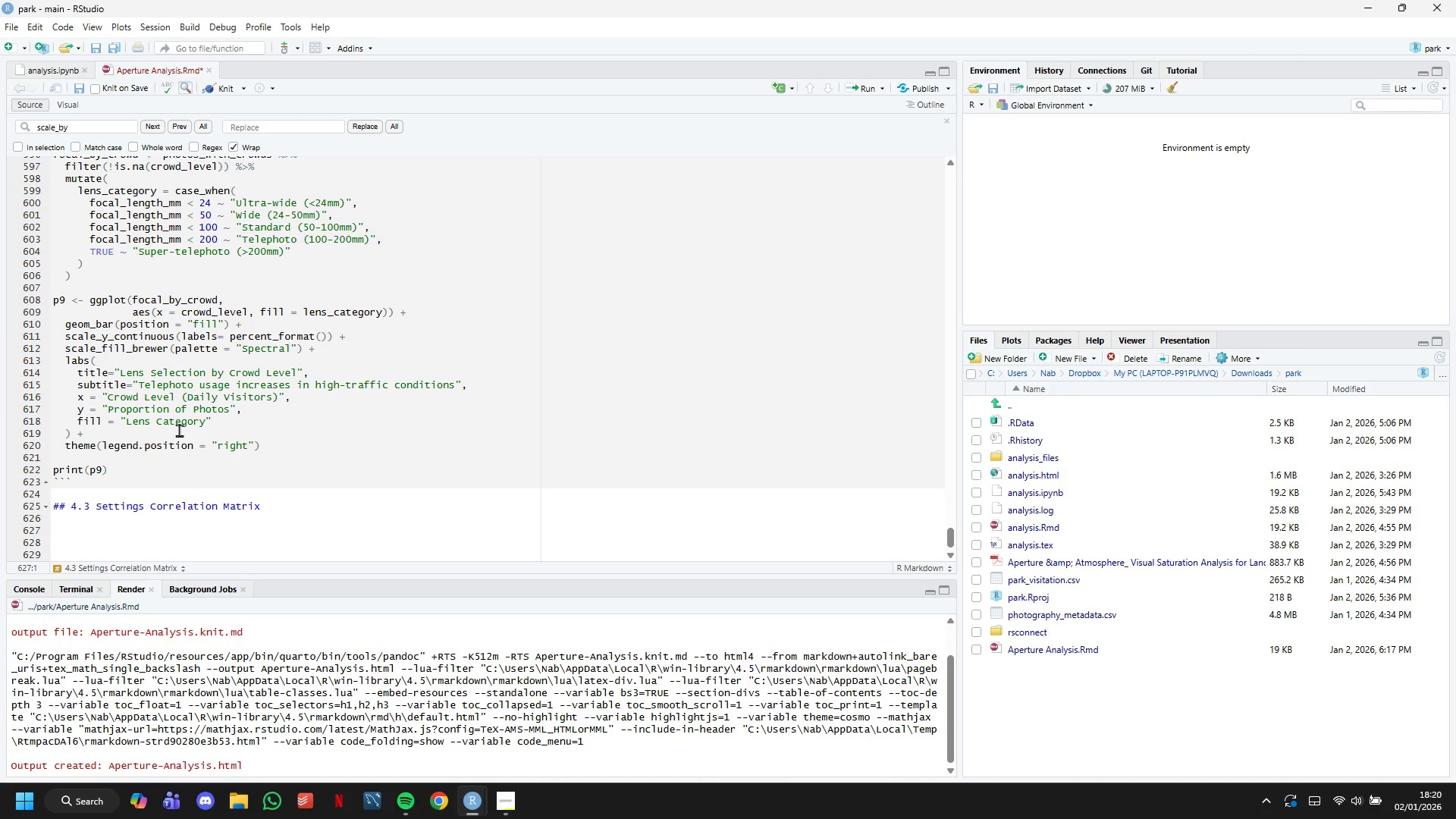 
key(Control+S)
 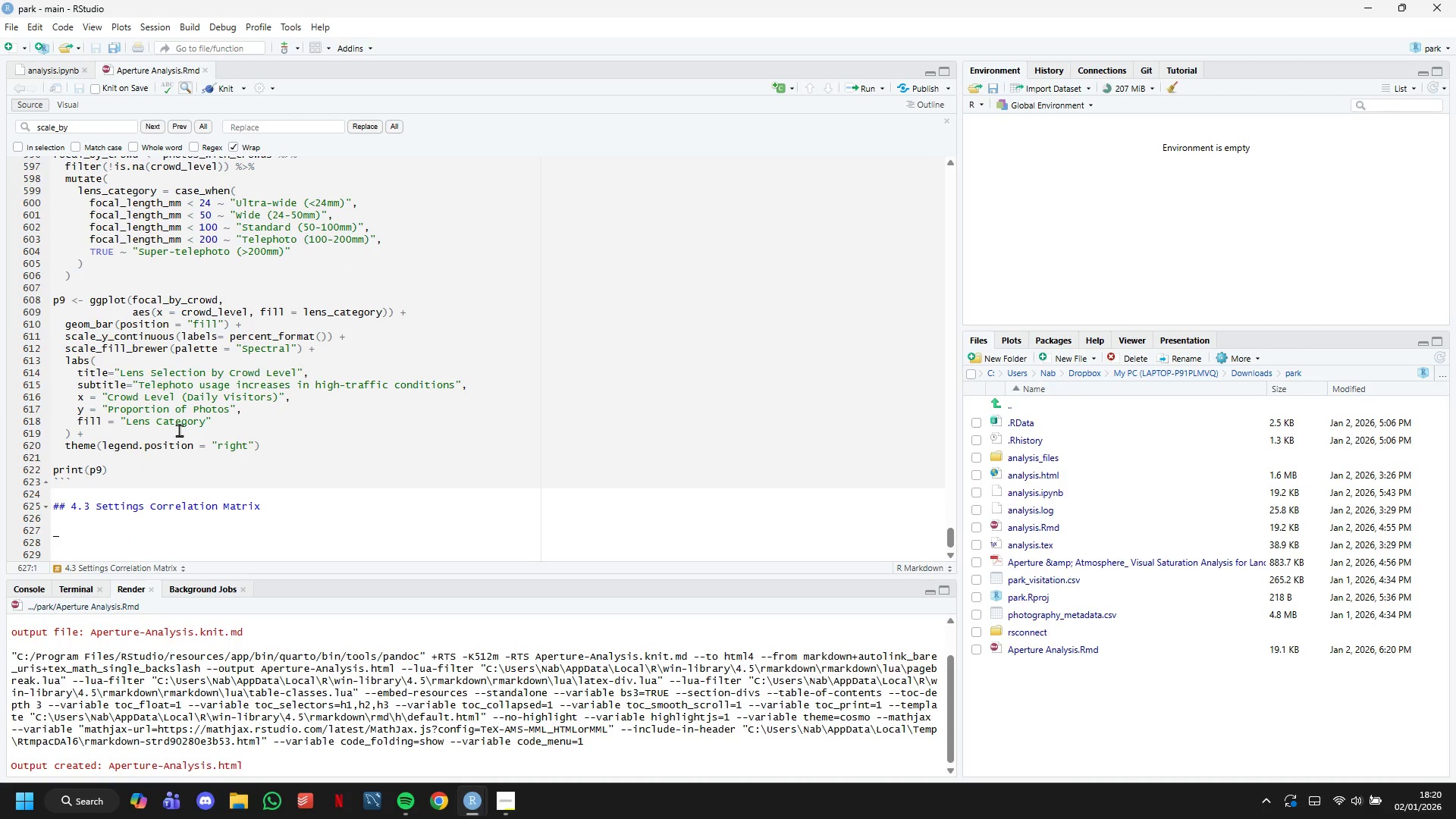 
key(Control+S)
 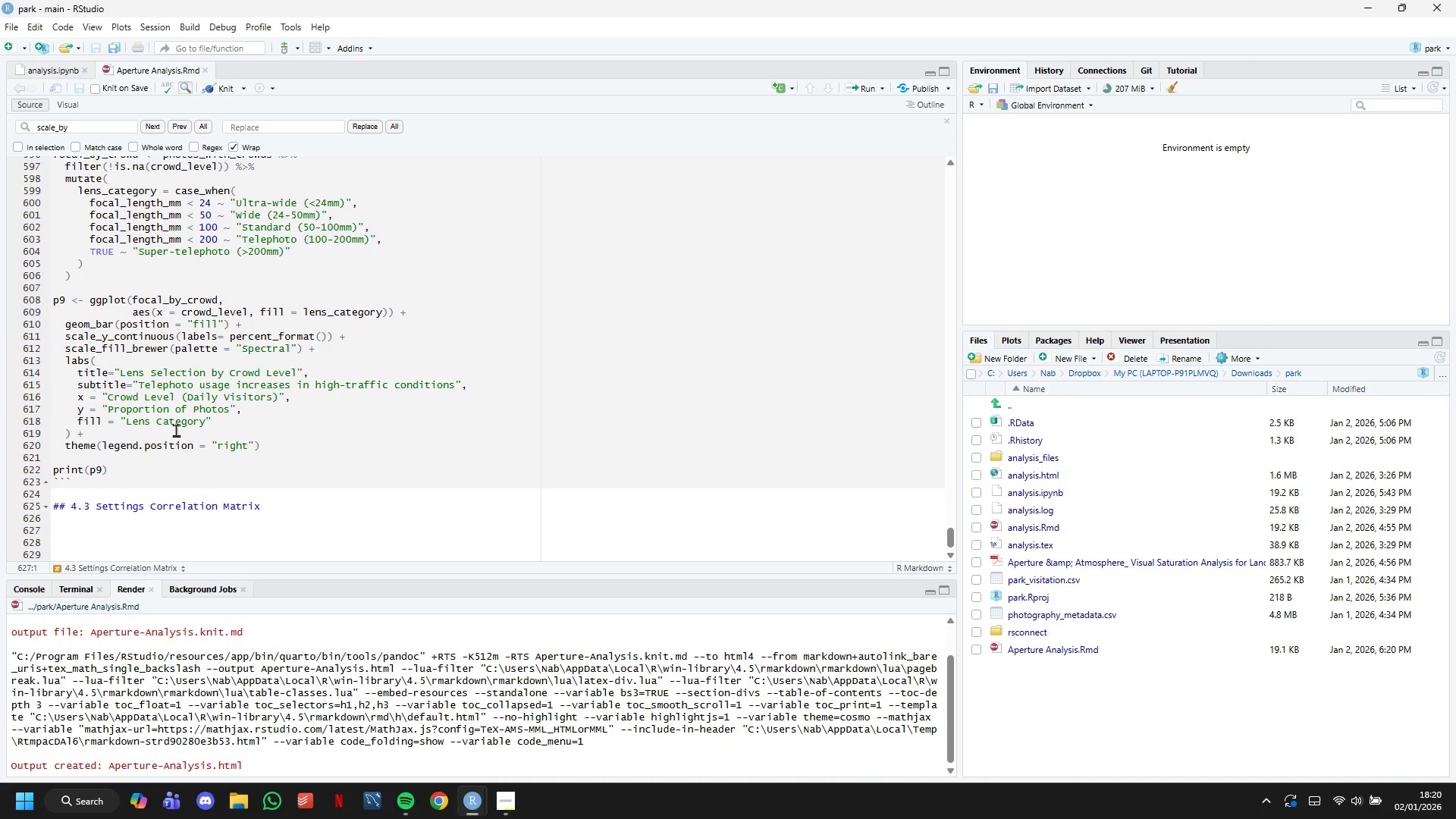 
wait(8.17)
 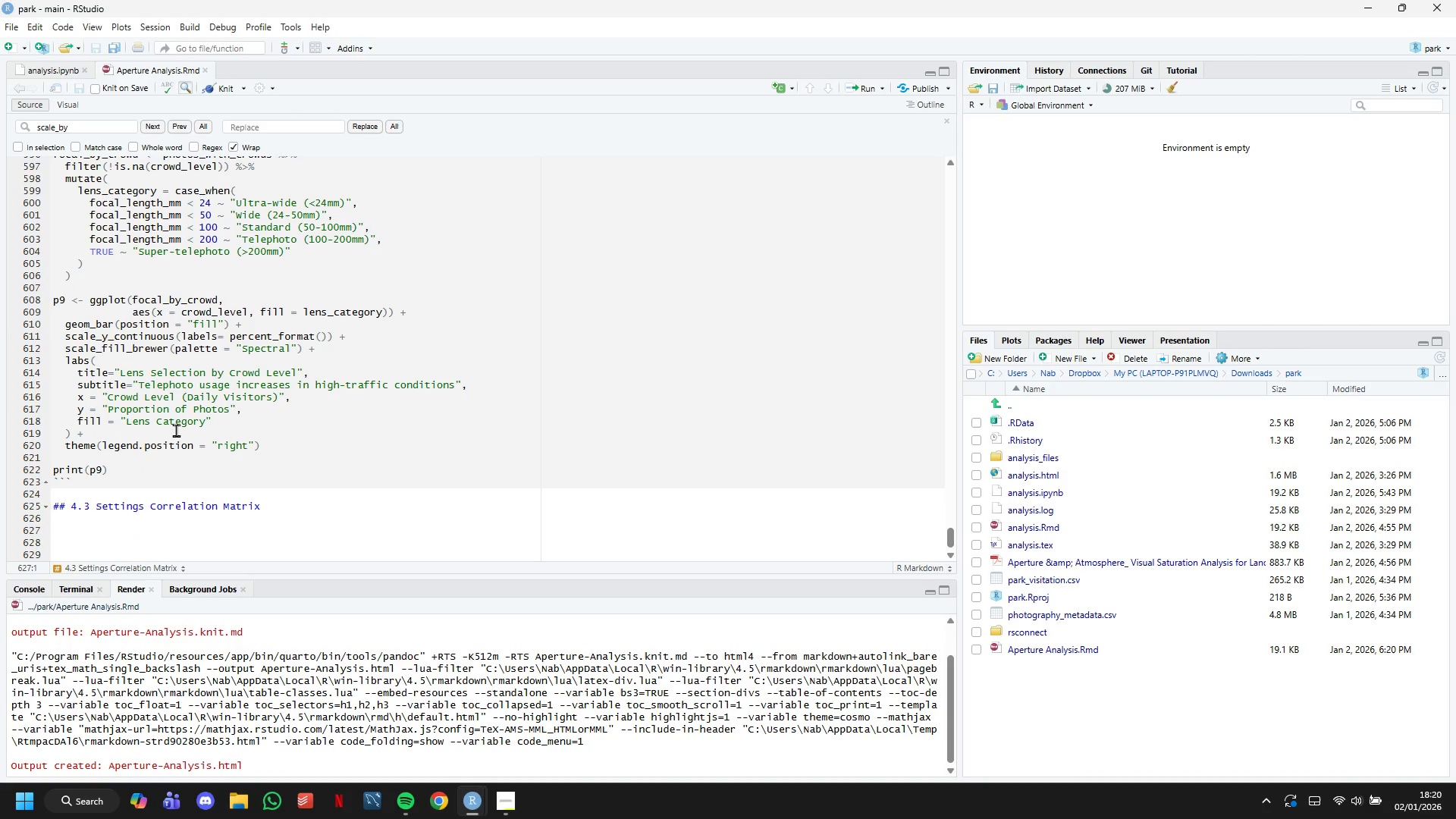 
scroll: coordinate [196, 430], scroll_direction: down, amount: 7.0
 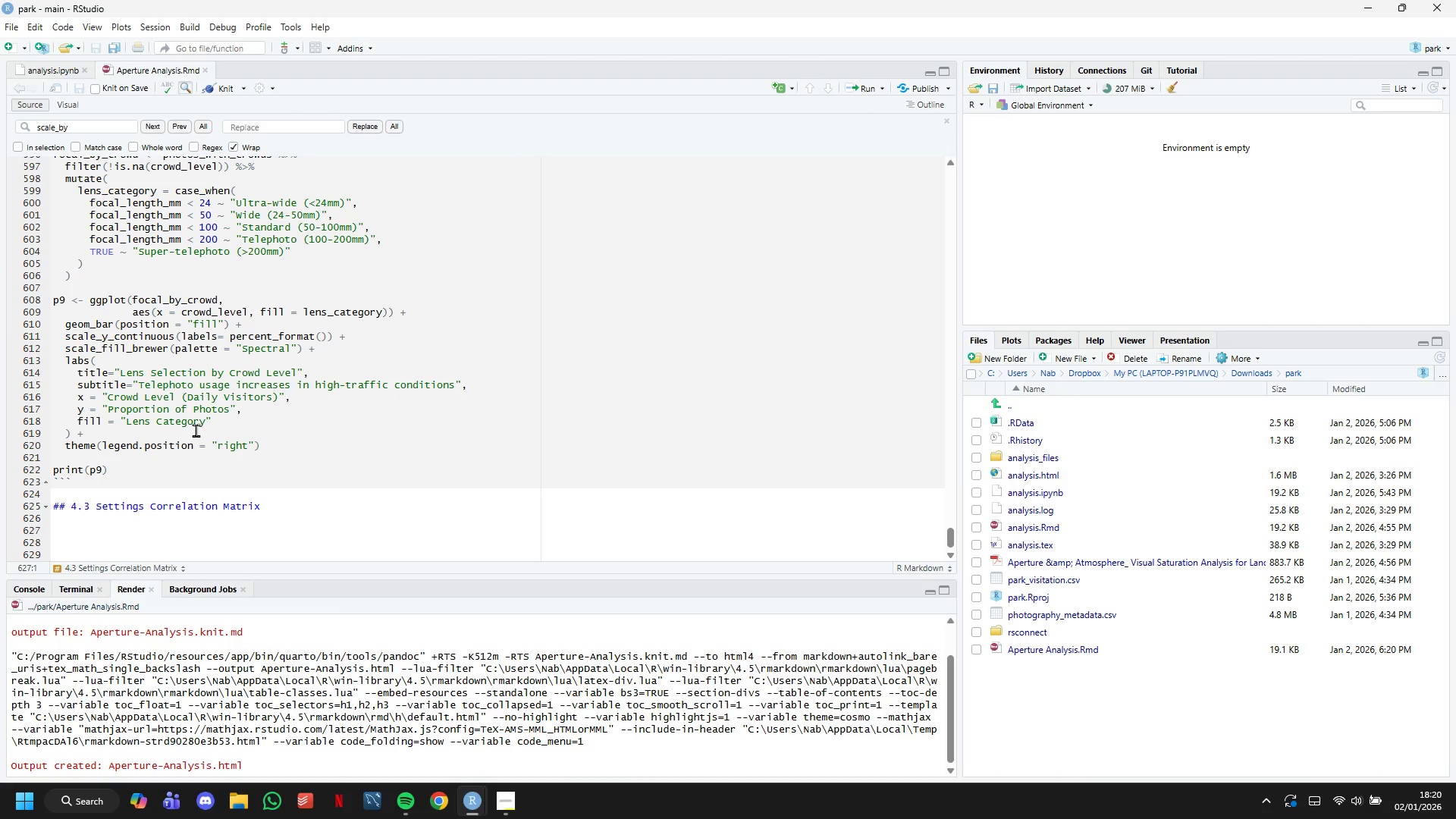 
key(Backspace)
 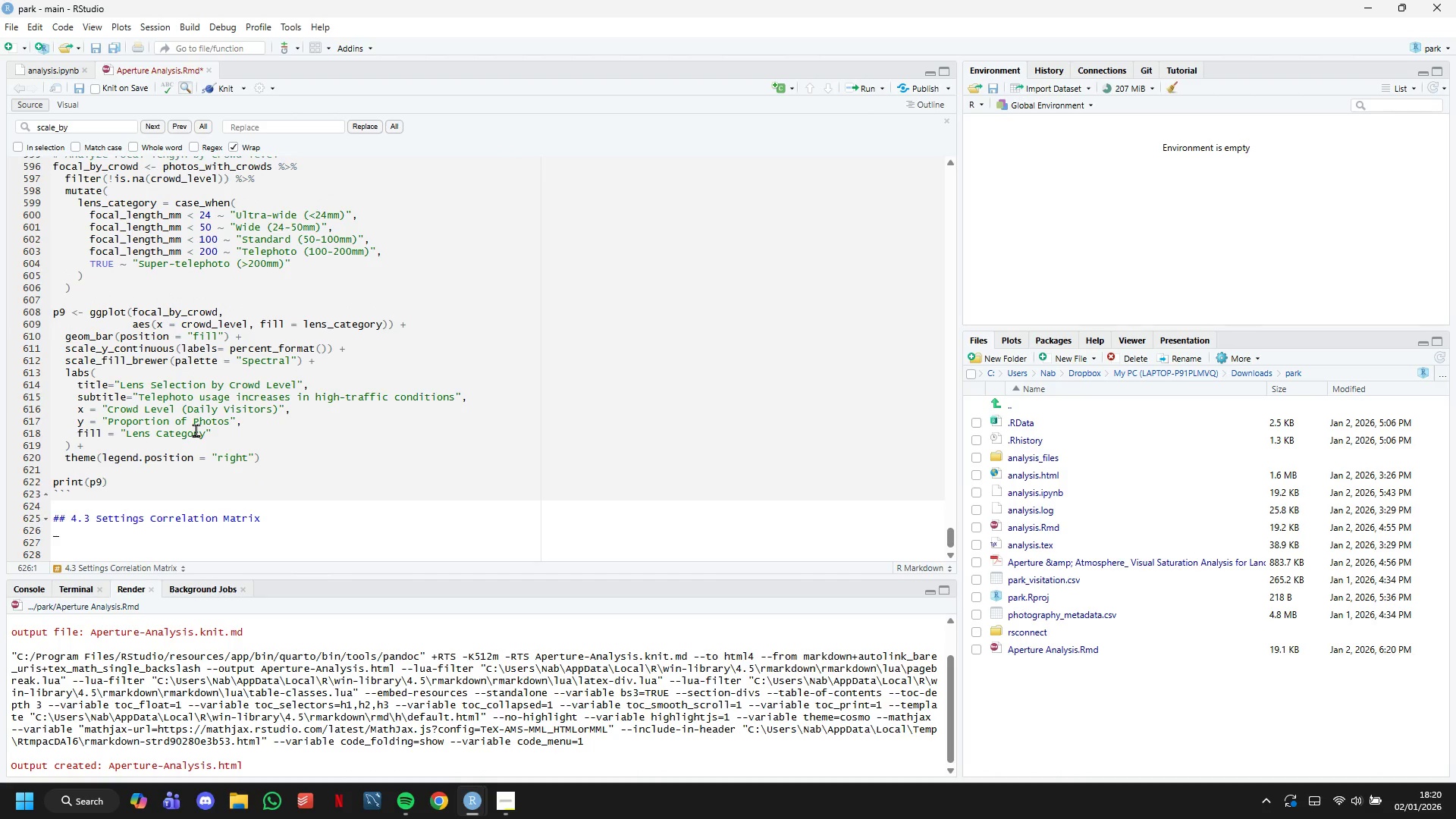 
key(Backspace)
 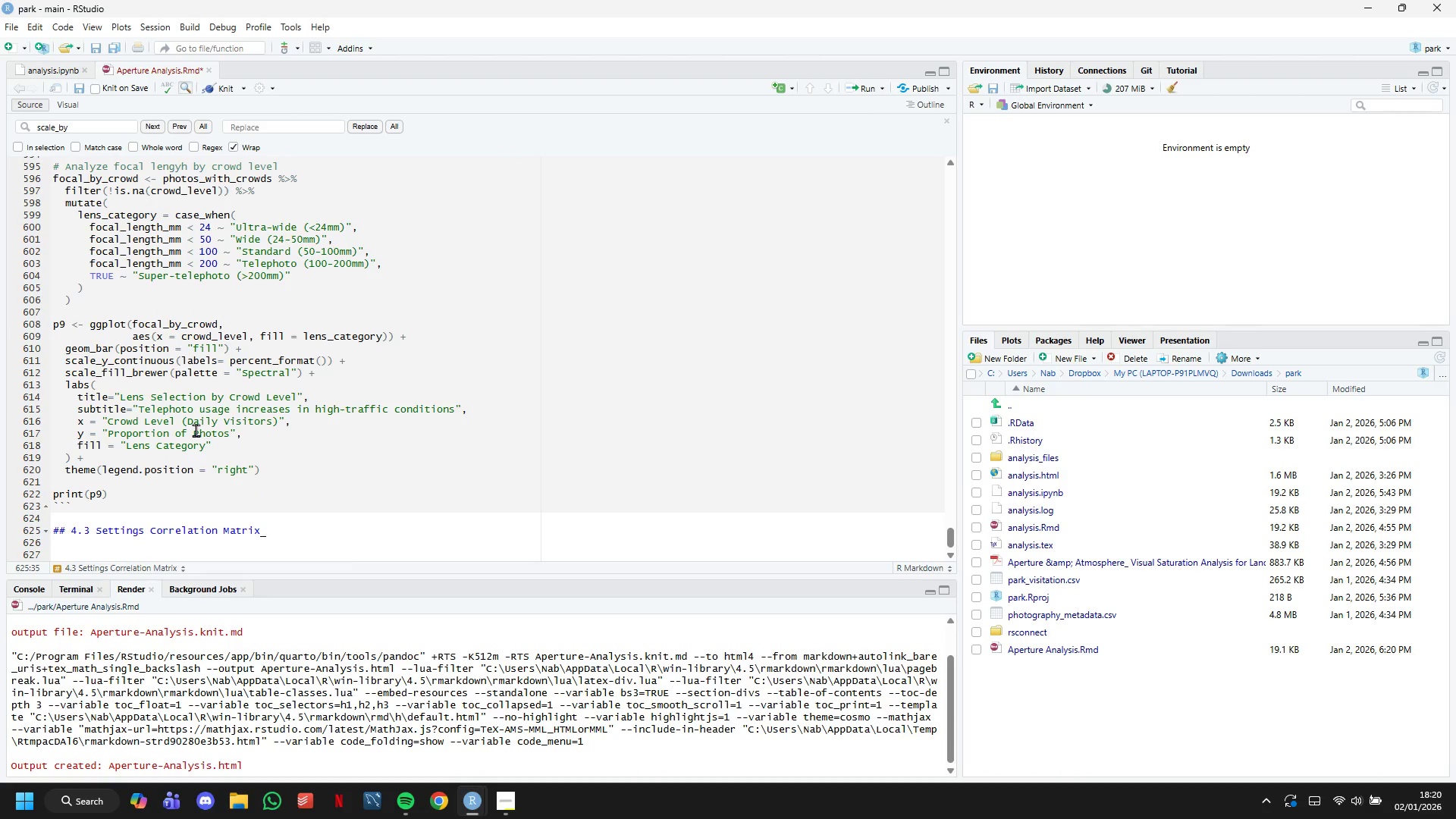 
key(Enter)
 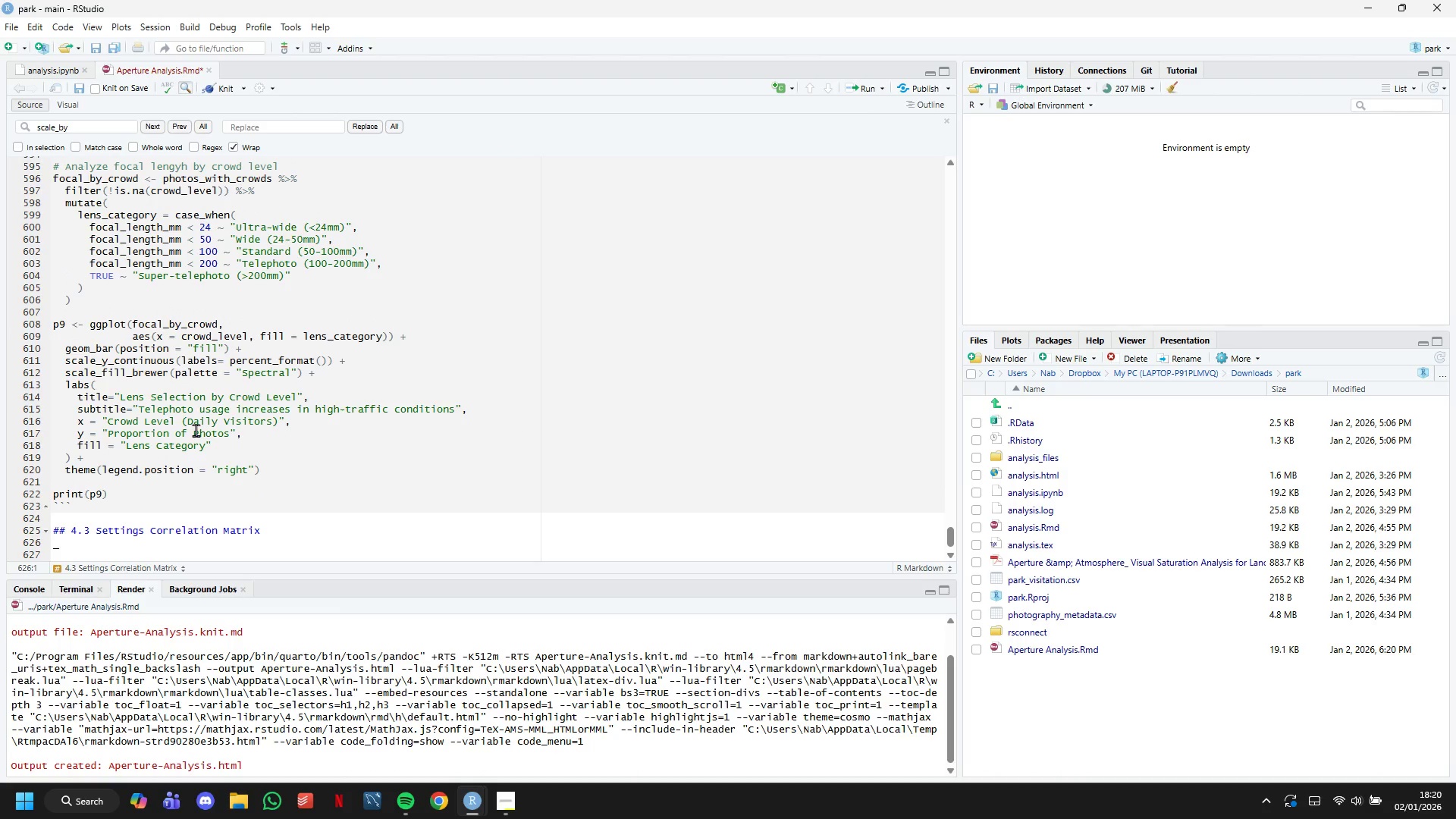 
key(Enter)
 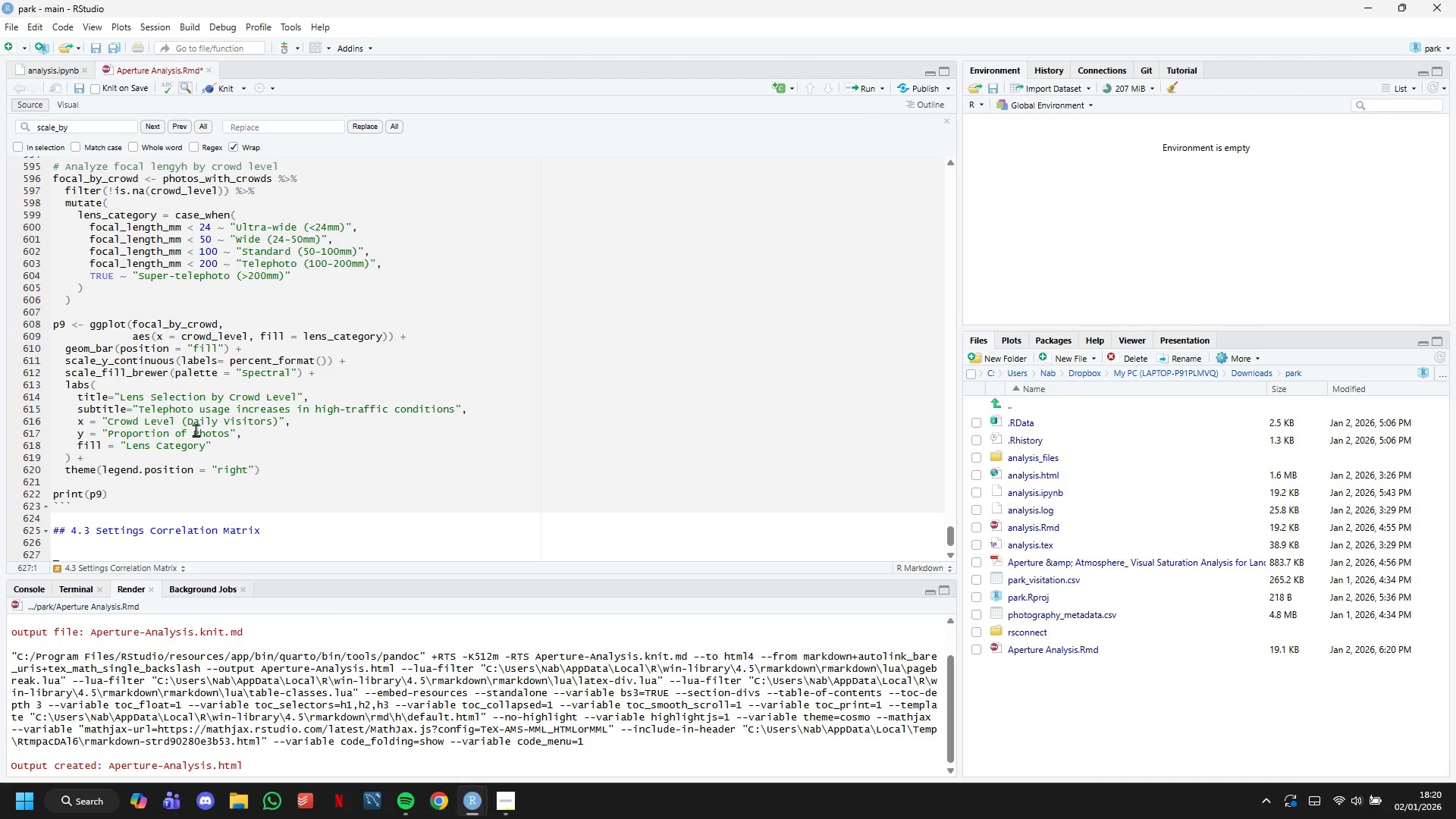 
scroll: coordinate [209, 407], scroll_direction: down, amount: 7.0
 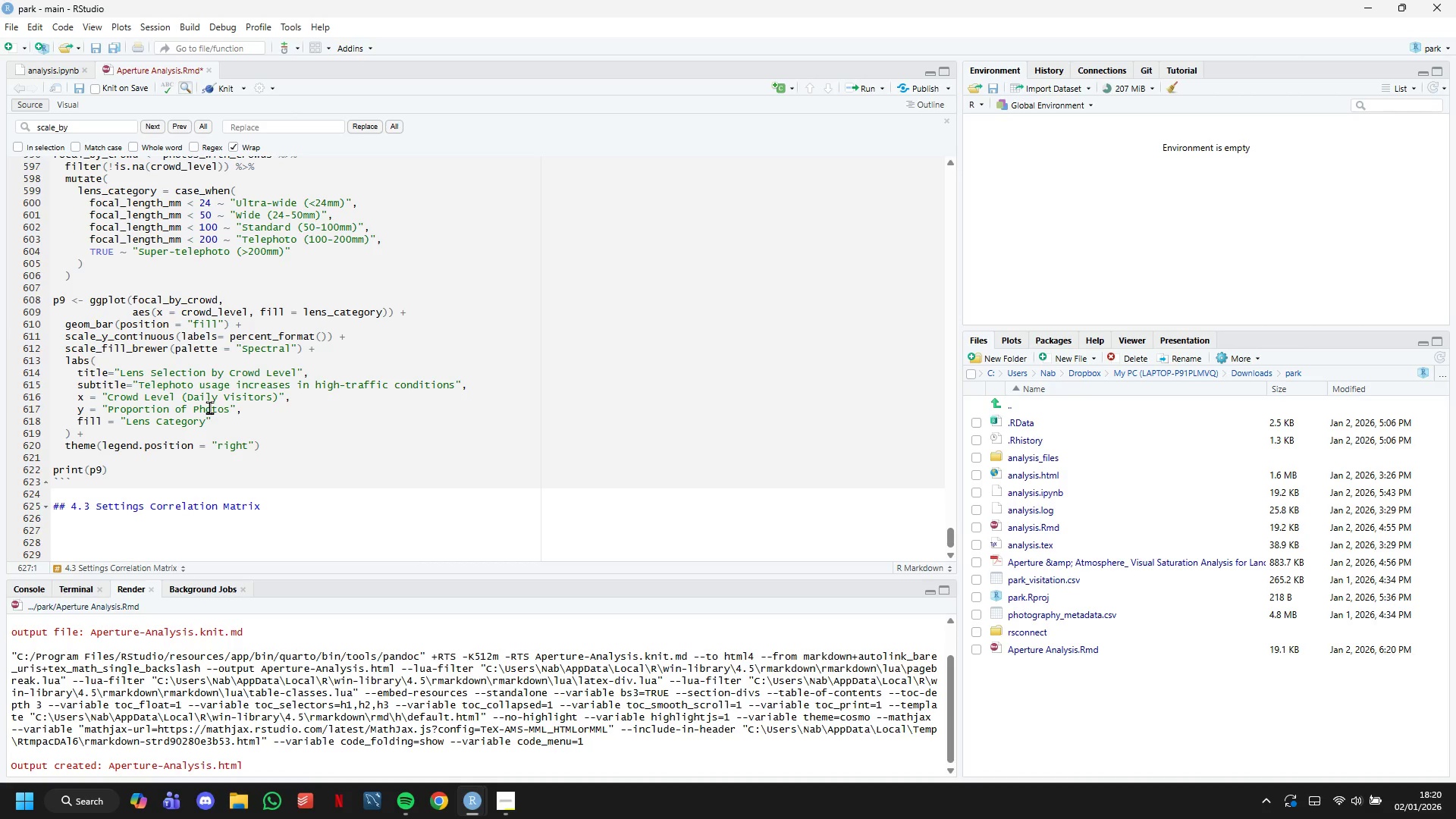 
wait(10.29)
 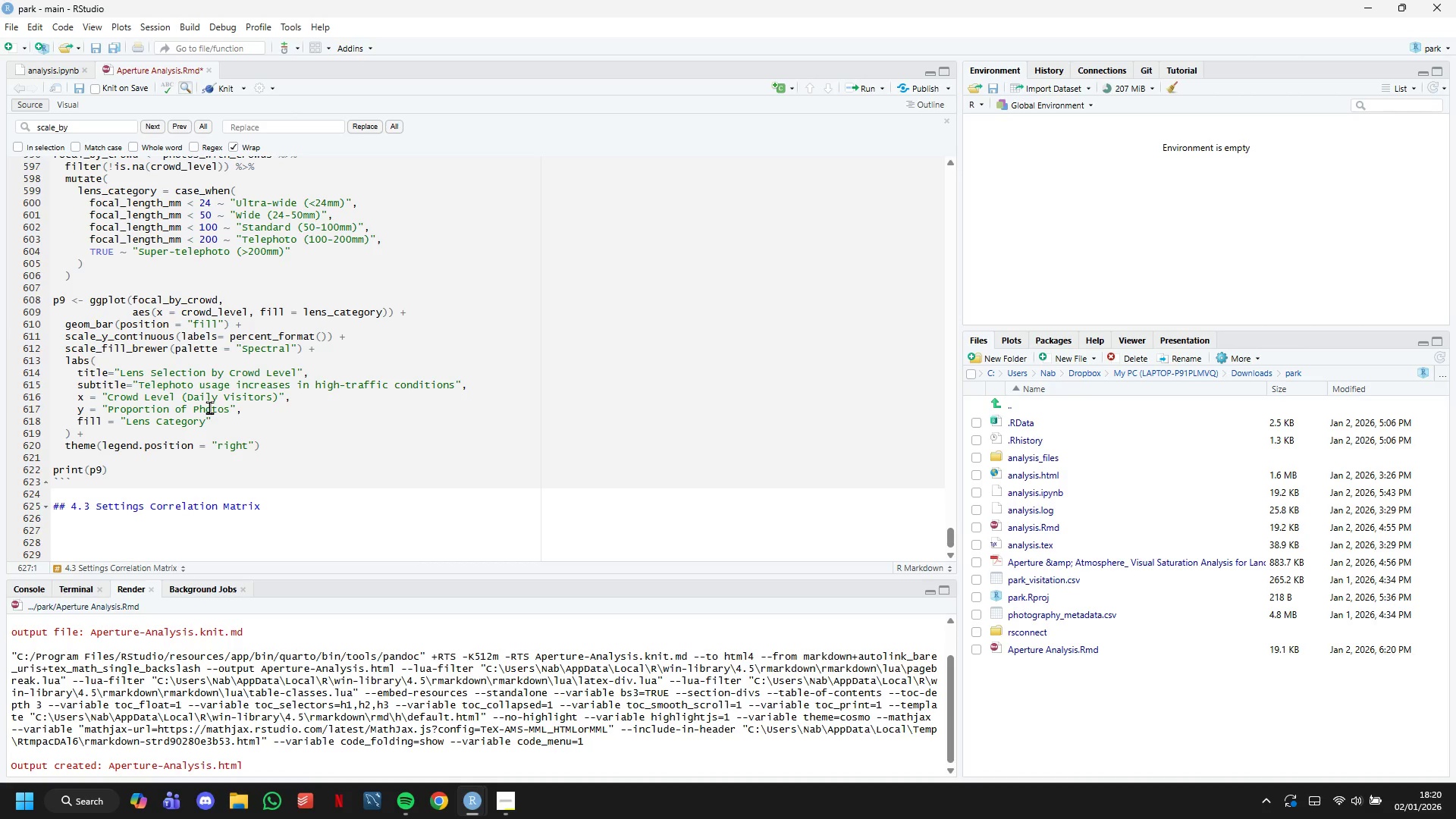 
key(Backspace)
 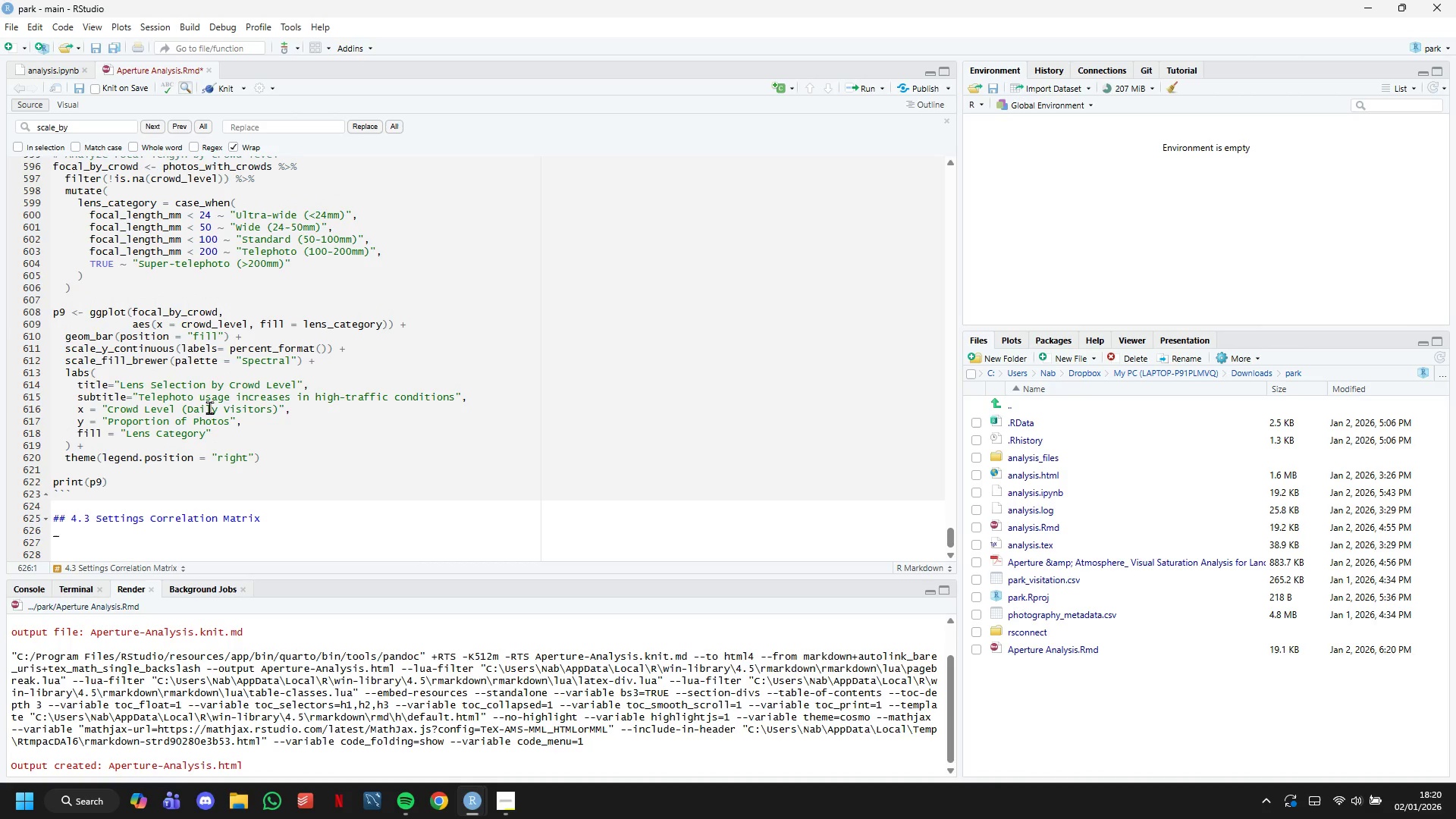 
key(Backspace)
 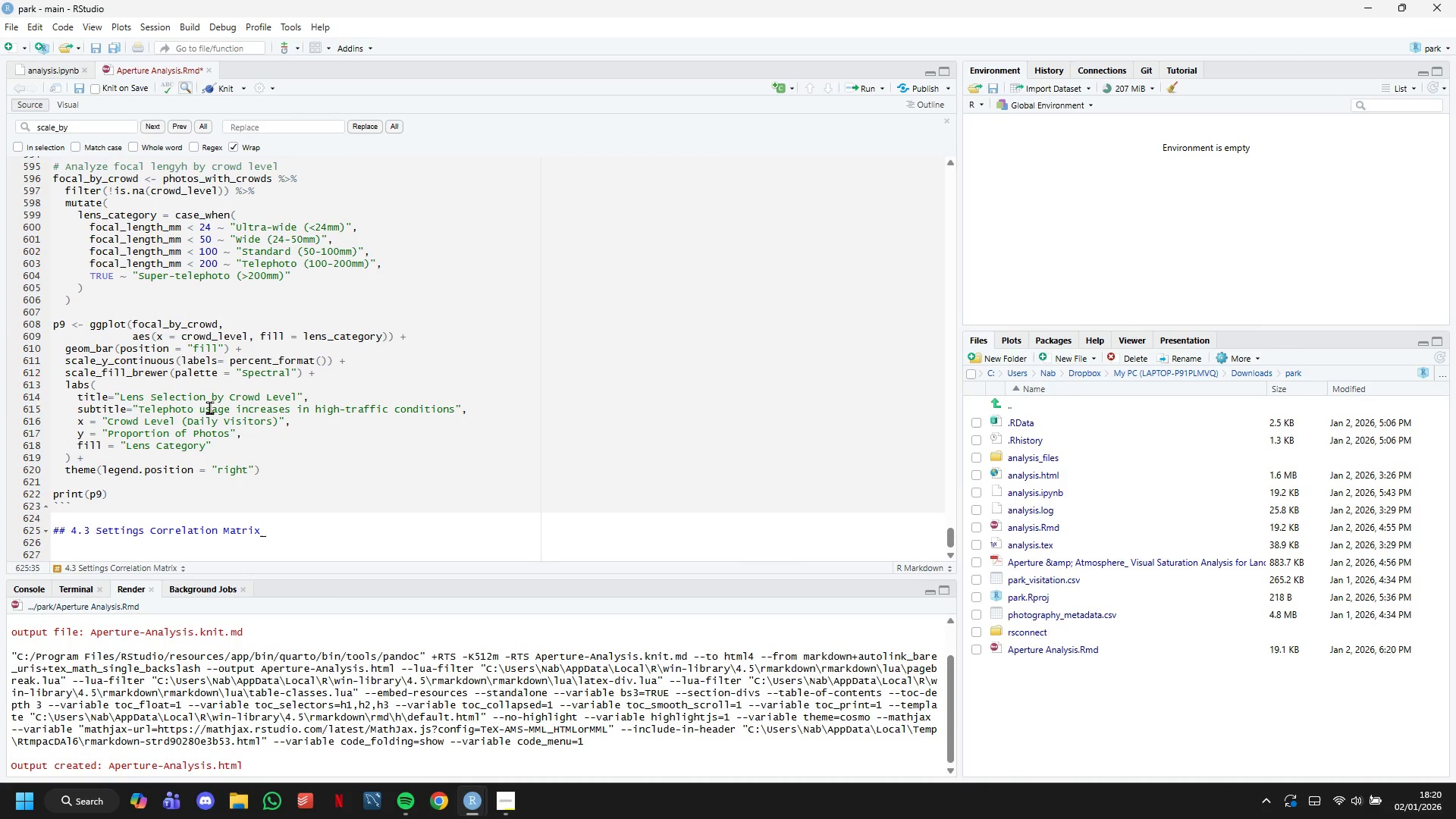 
key(Enter)
 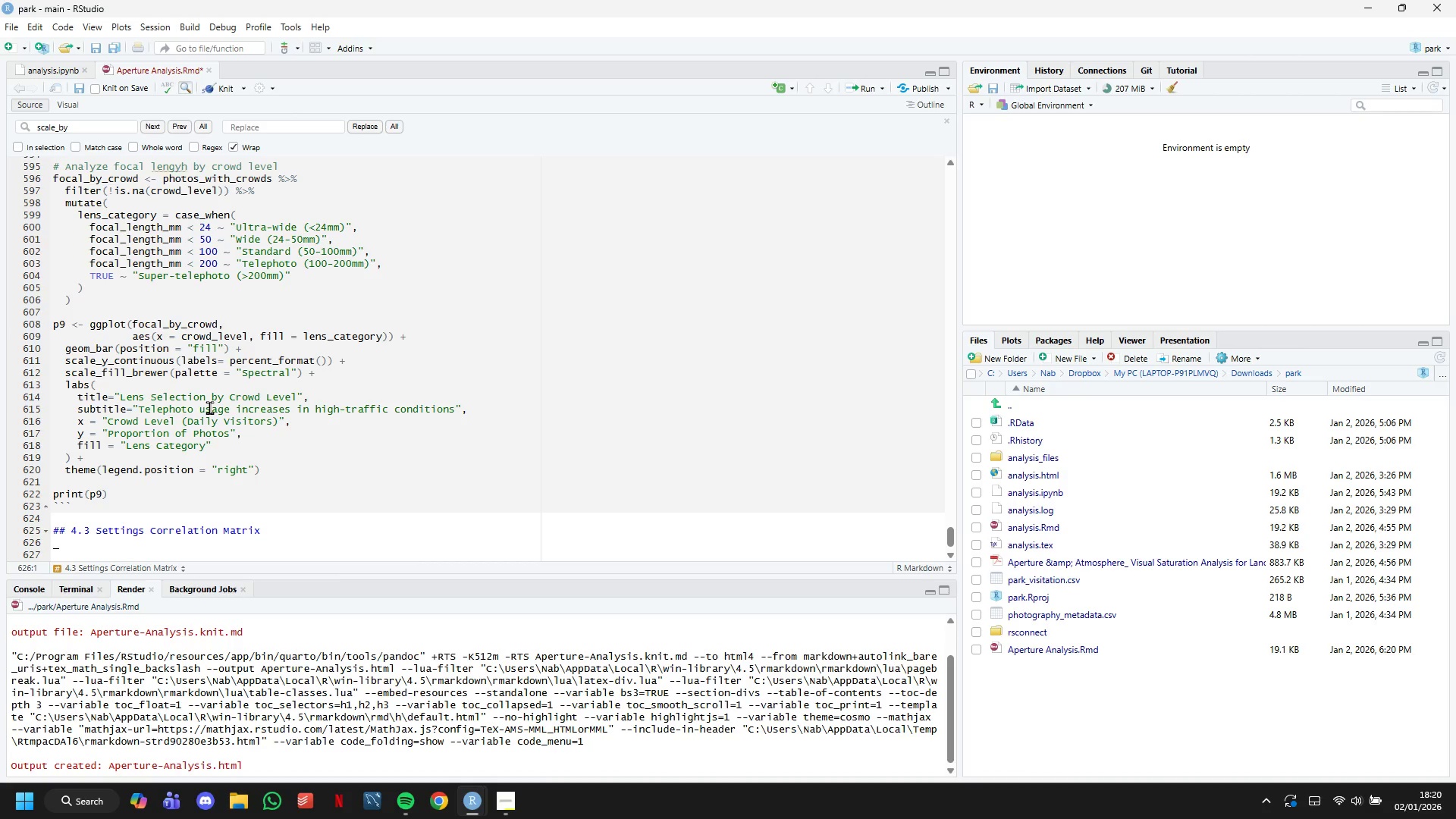 
key(Control+Shift+S)
 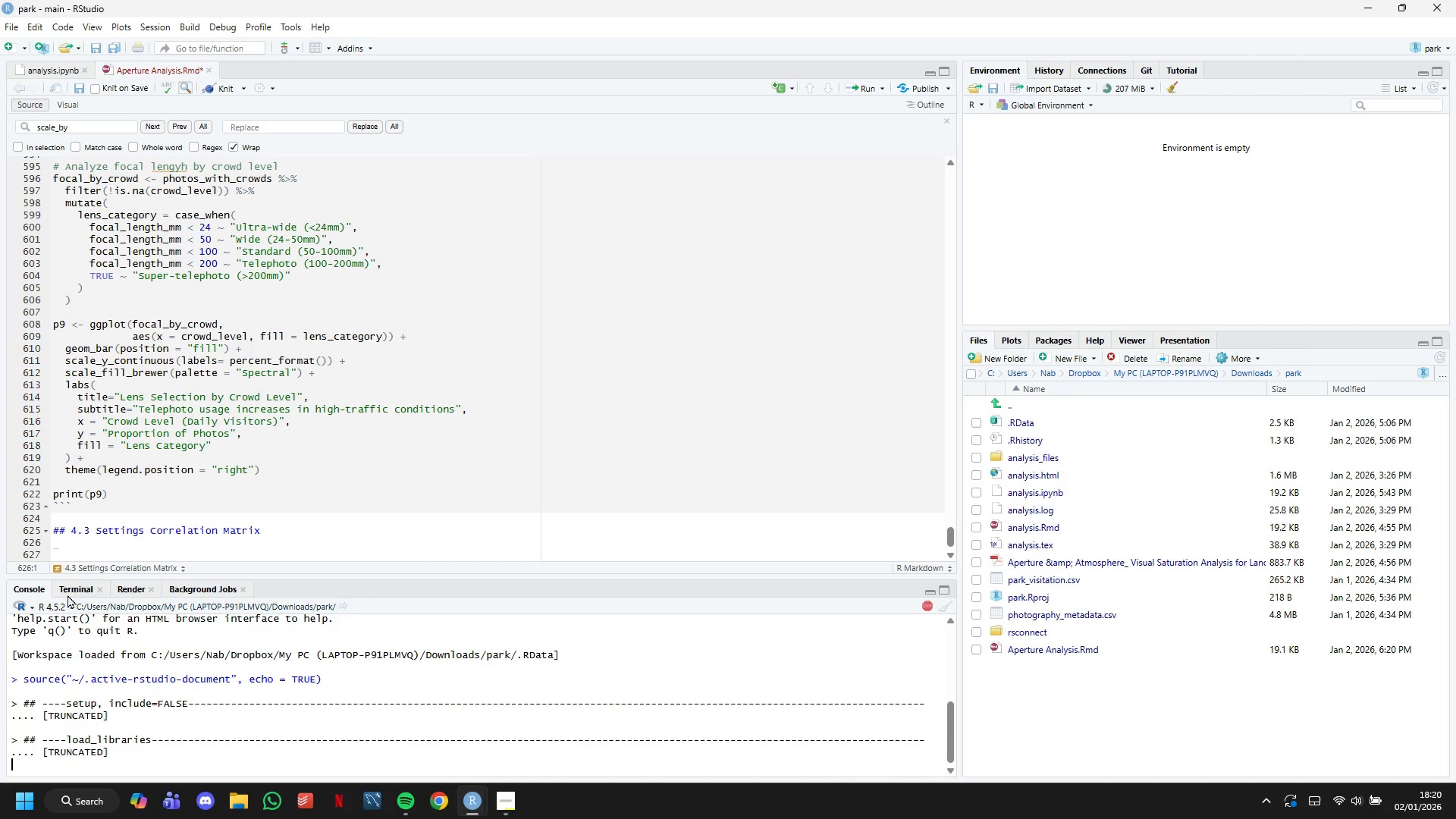 
scroll: coordinate [102, 652], scroll_direction: down, amount: 2.0
 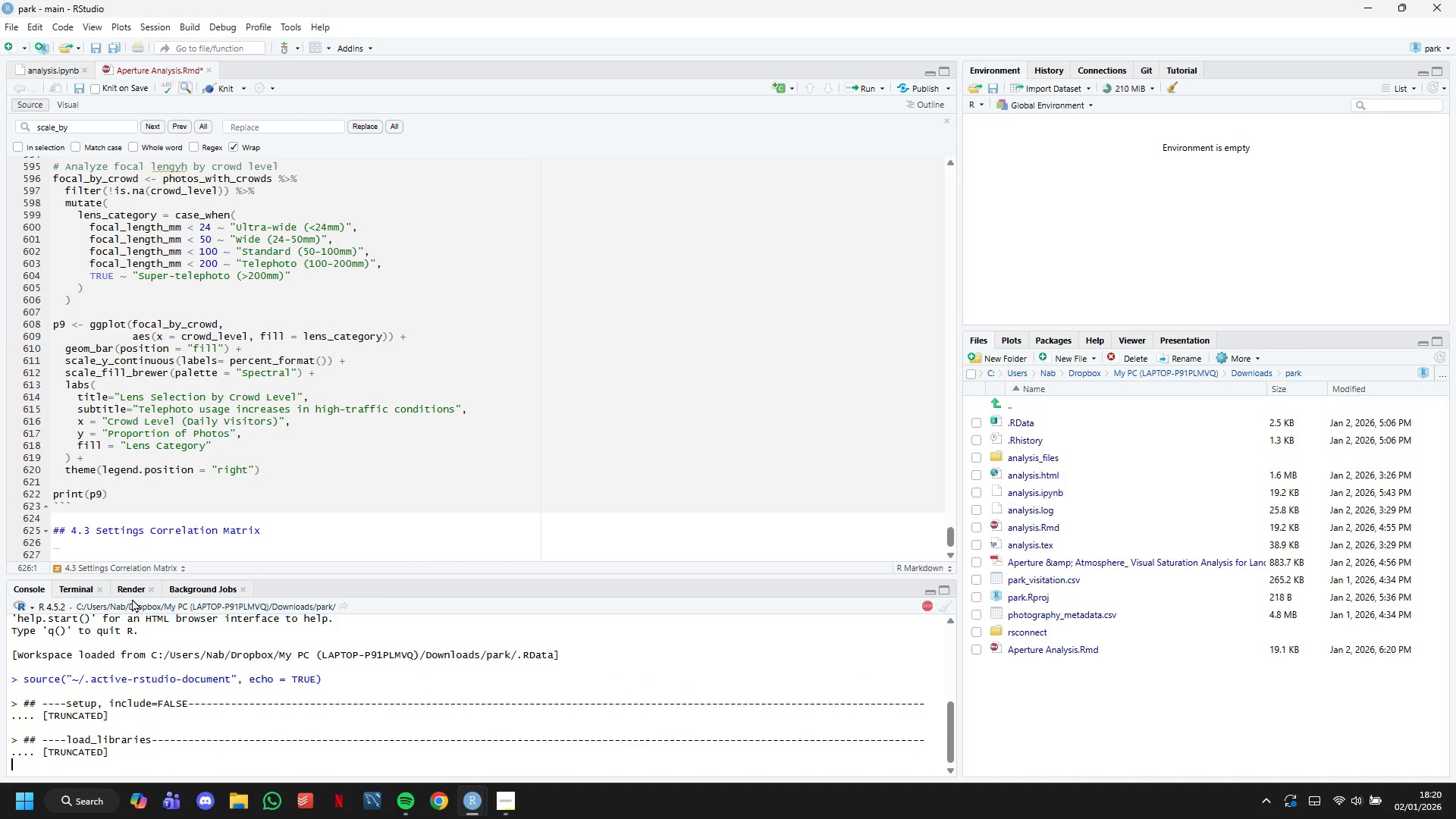 
left_click([133, 595])
 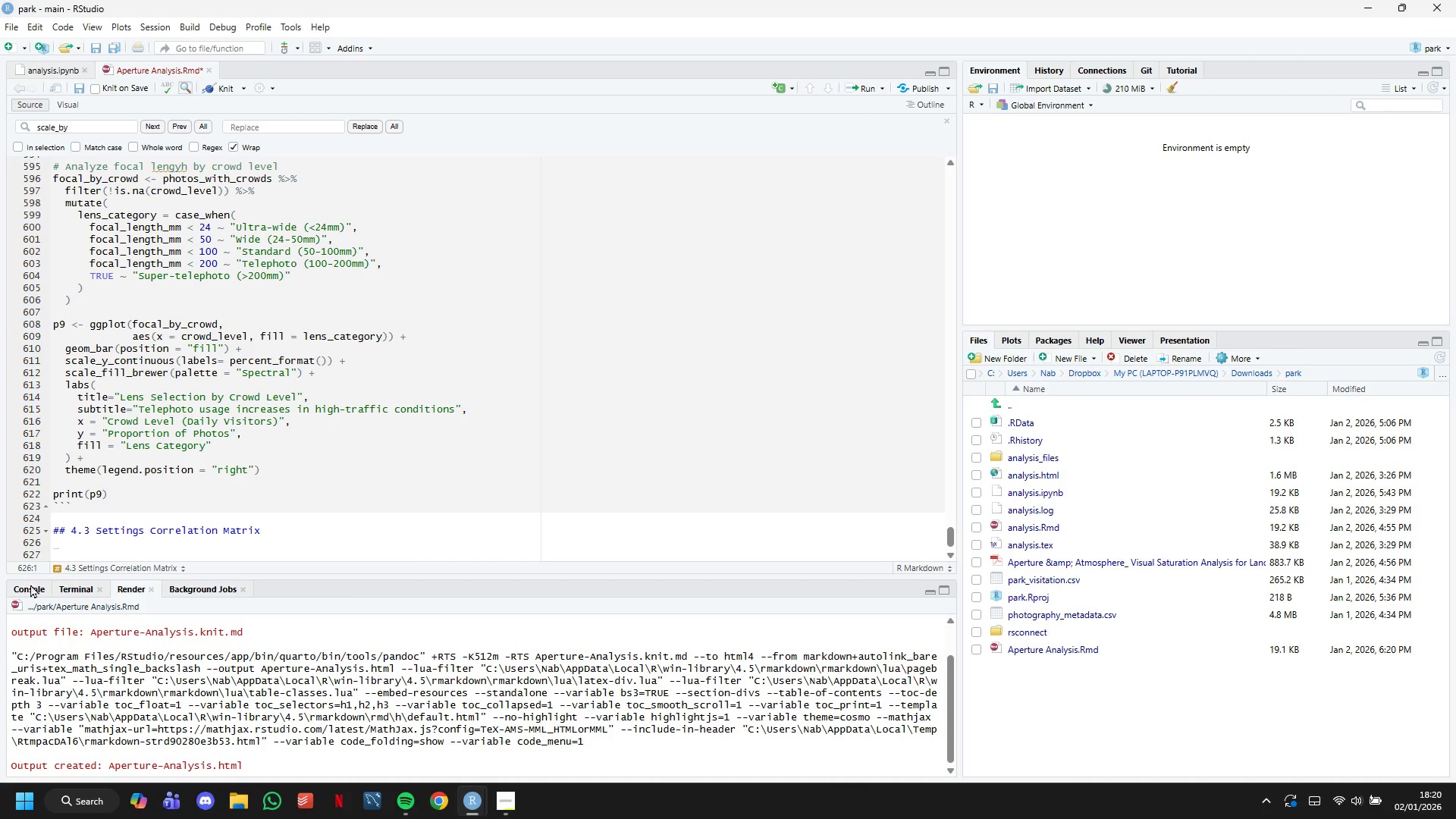 
left_click([26, 585])
 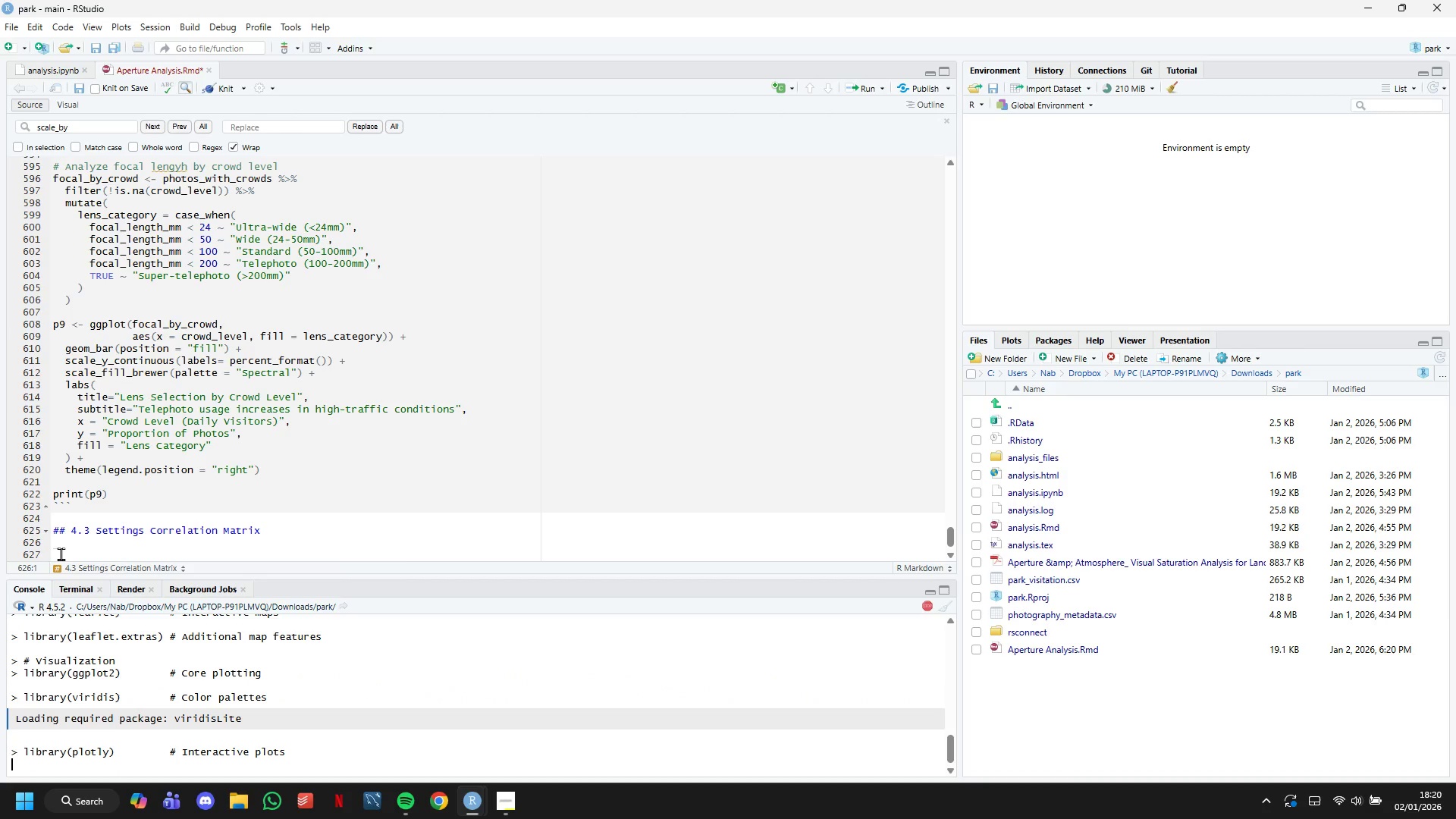 
scroll: coordinate [250, 449], scroll_direction: down, amount: 15.0
 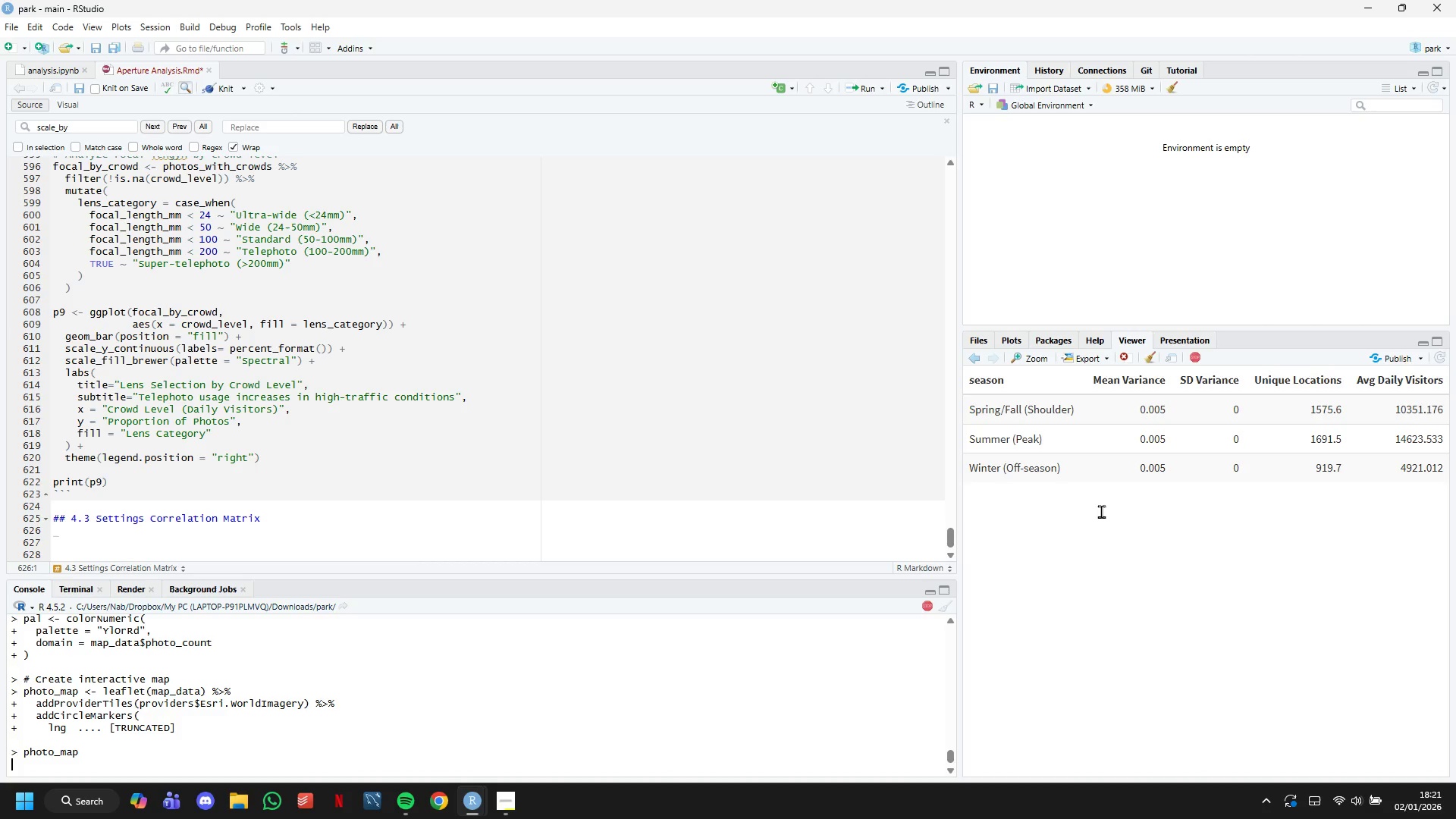 
wait(11.1)
 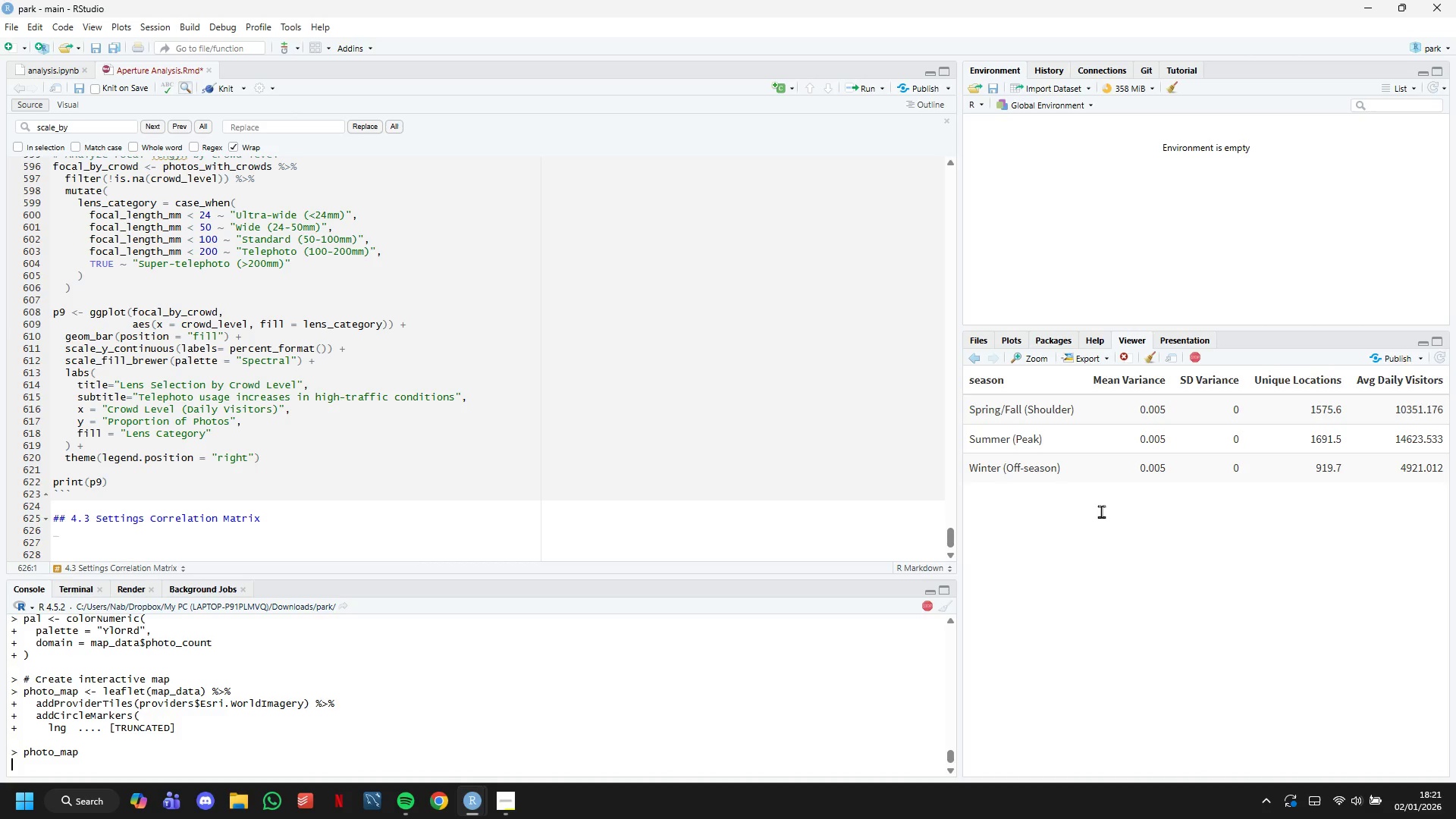 
left_click([164, 540])
 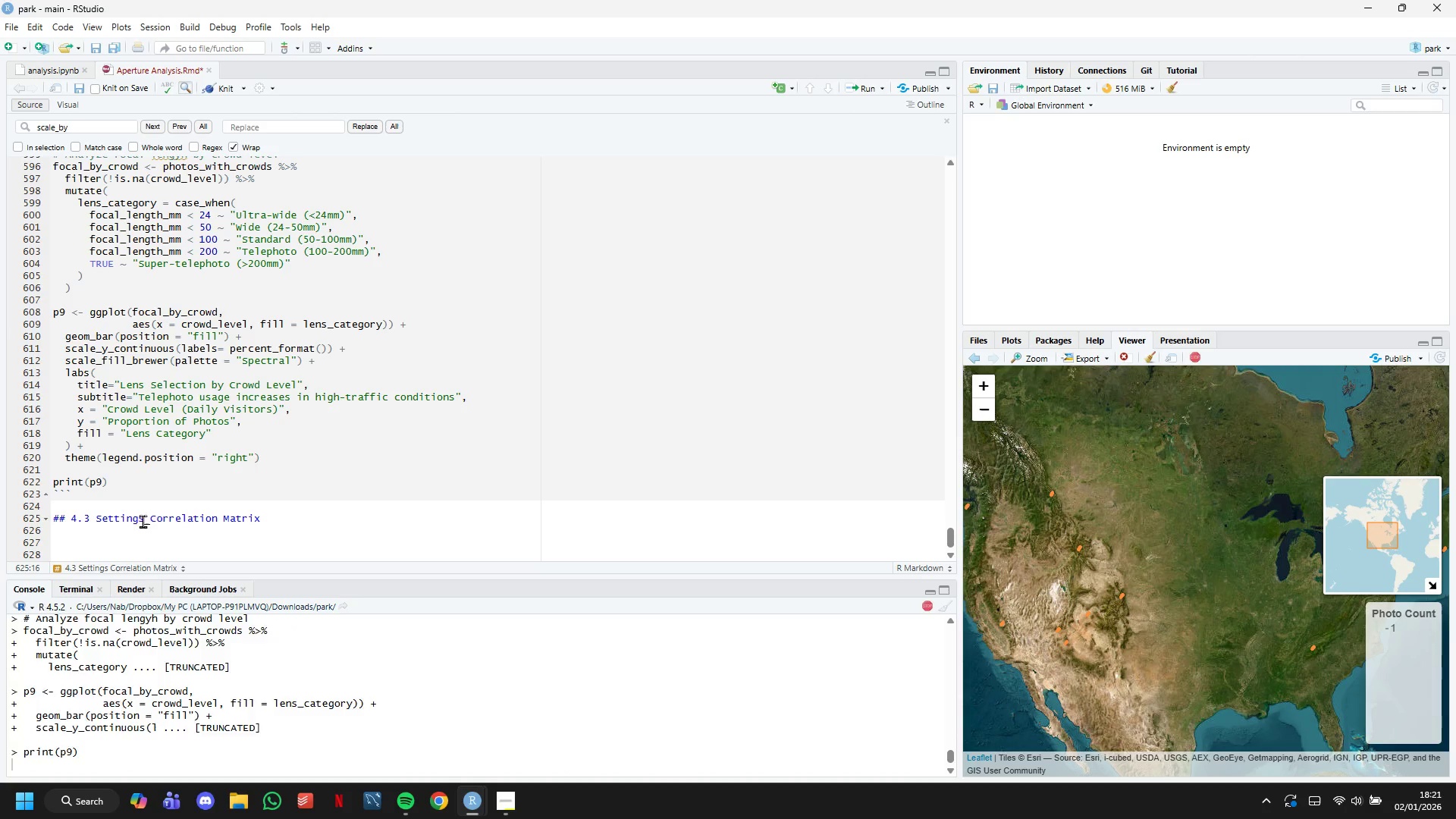 
left_click([152, 529])
 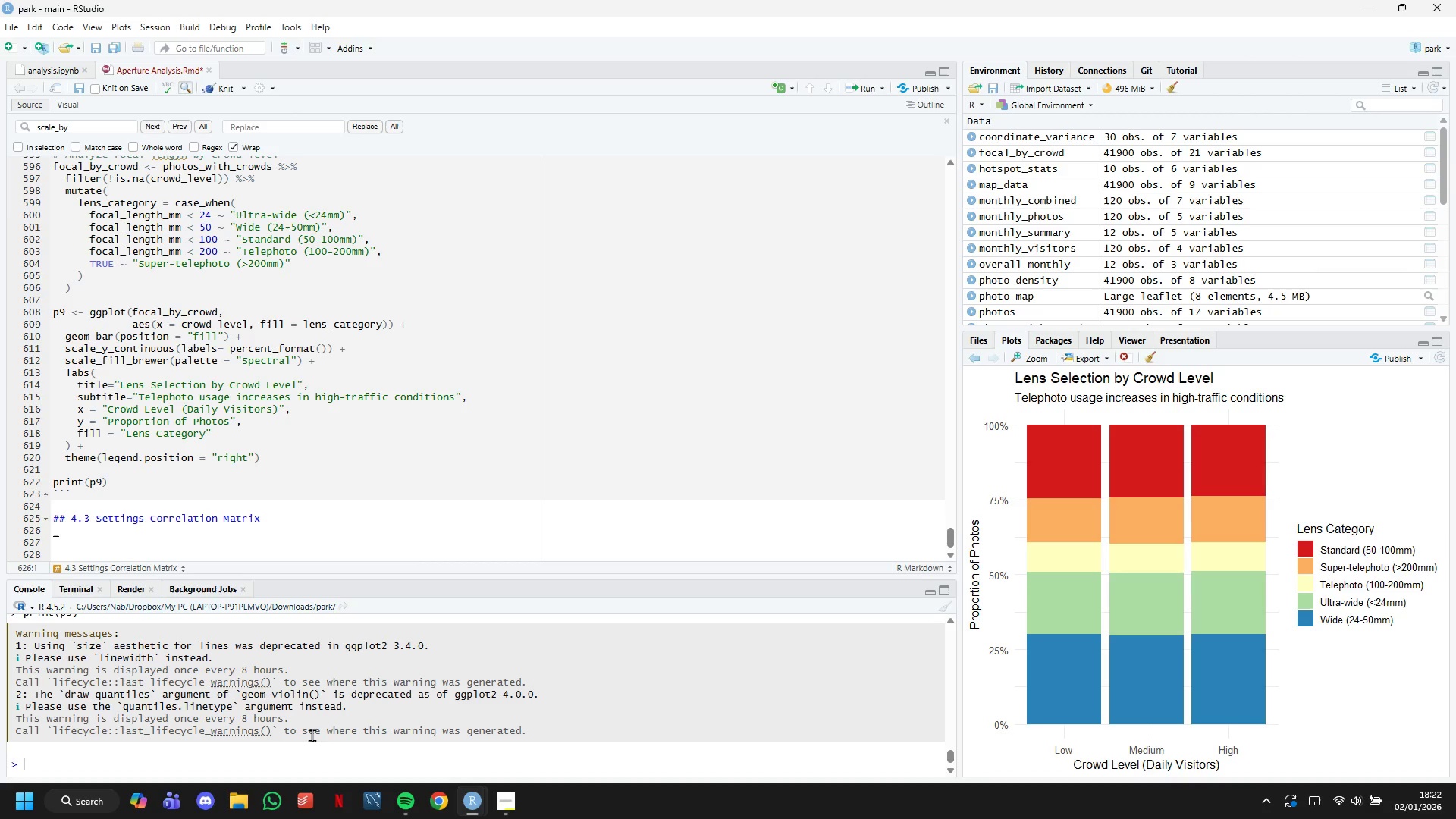 
wait(70.3)
 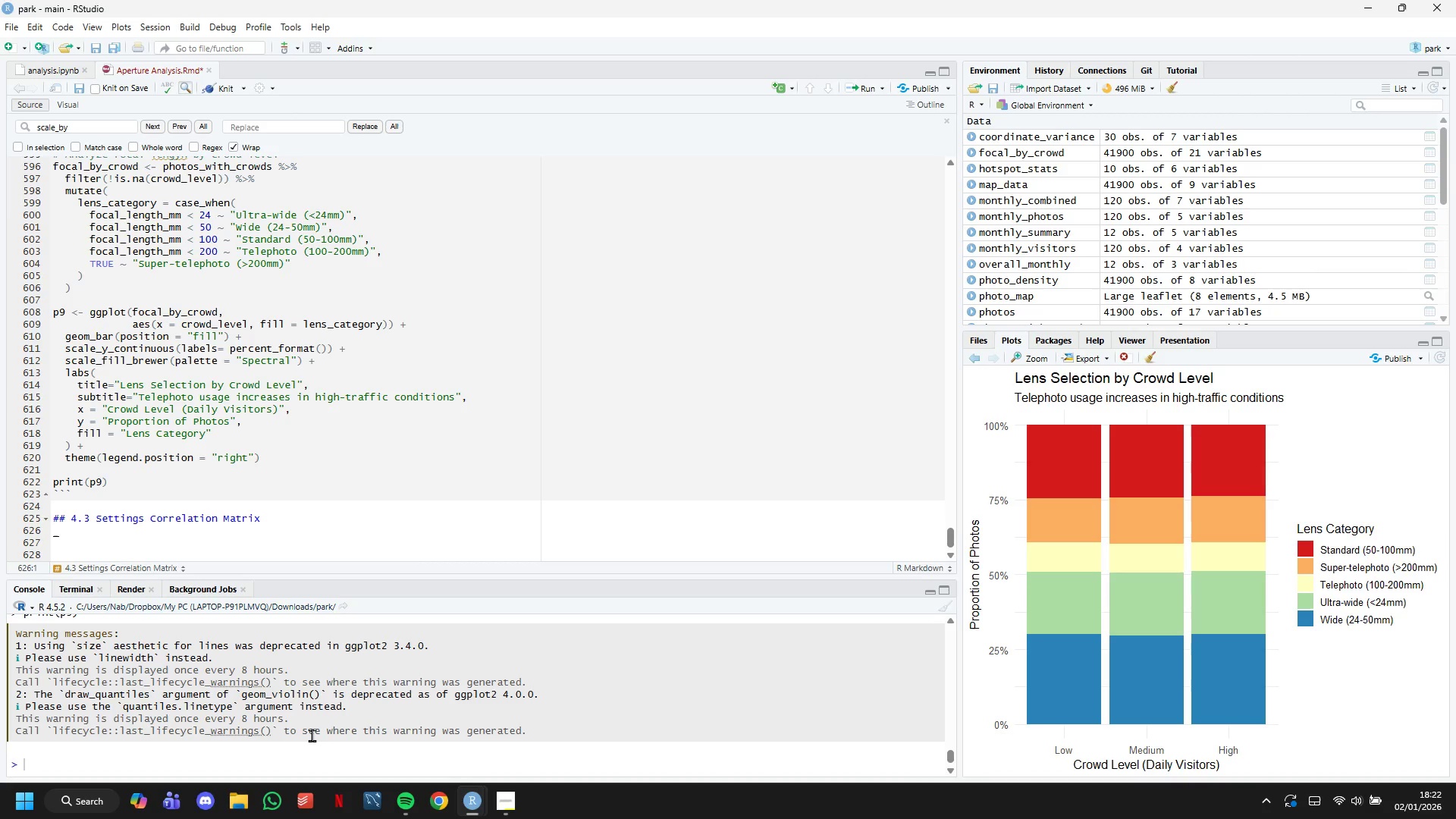 
key(Insert)
 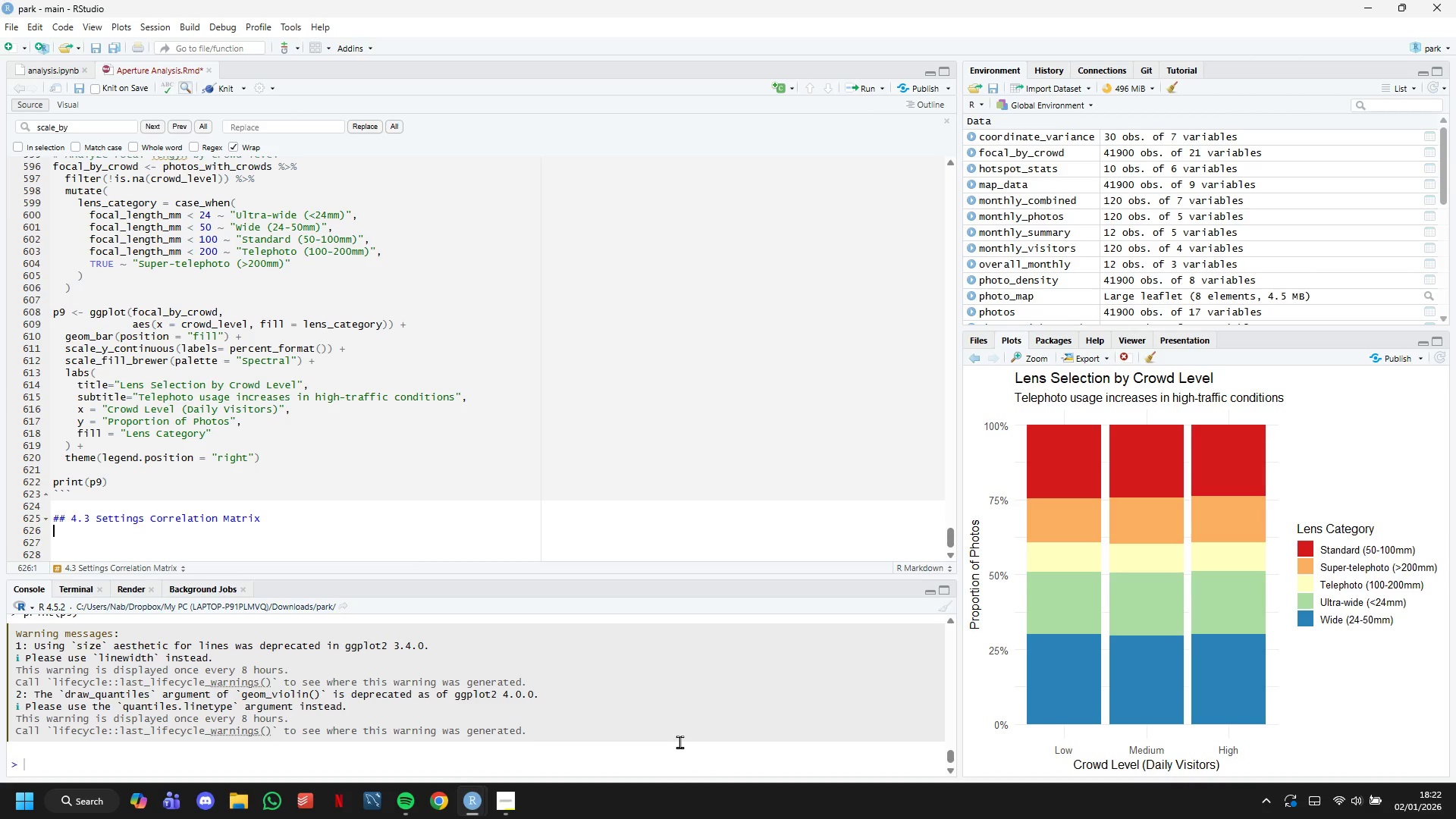 
wait(10.31)
 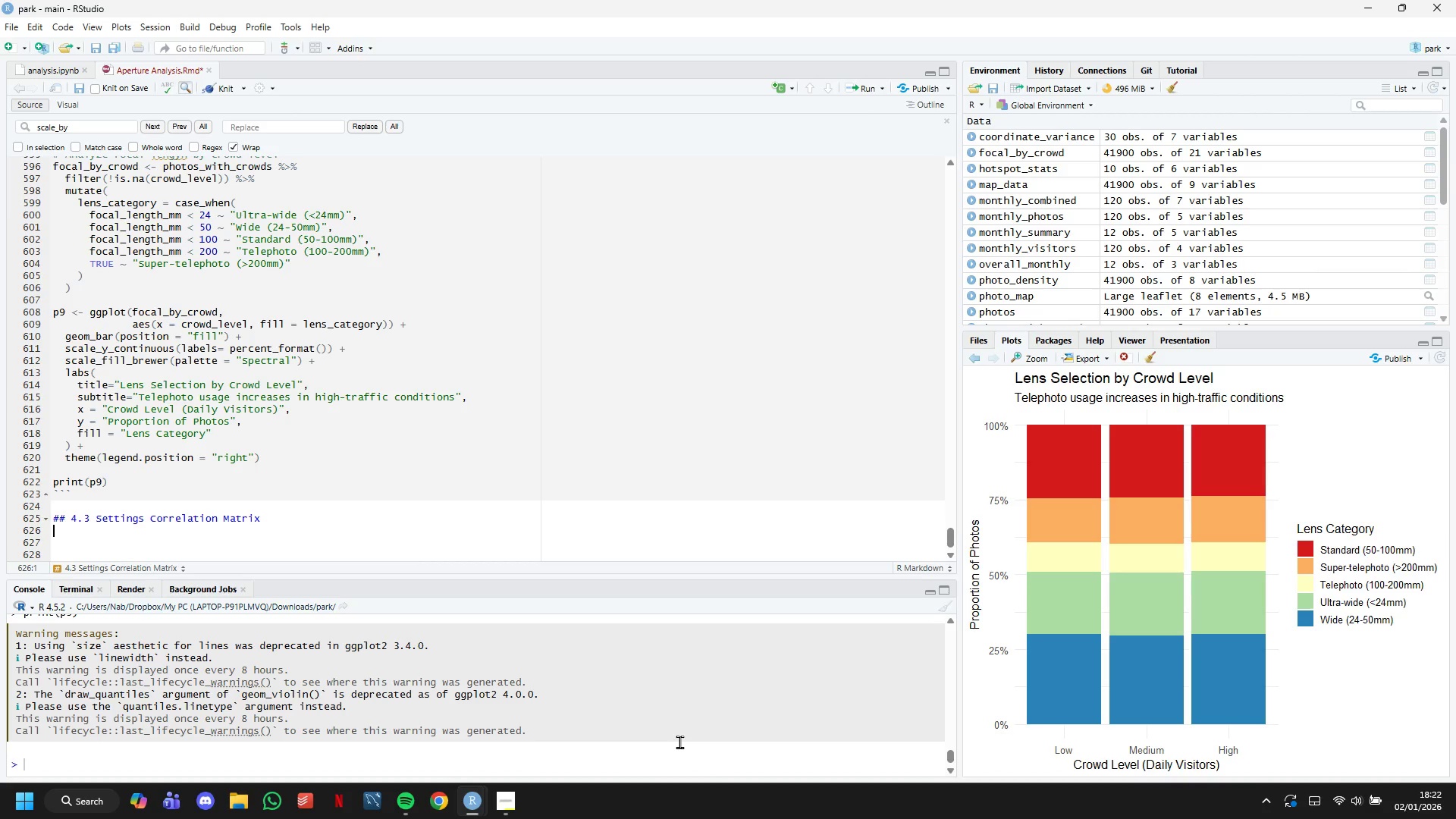 
scroll: coordinate [514, 536], scroll_direction: down, amount: 4.0
 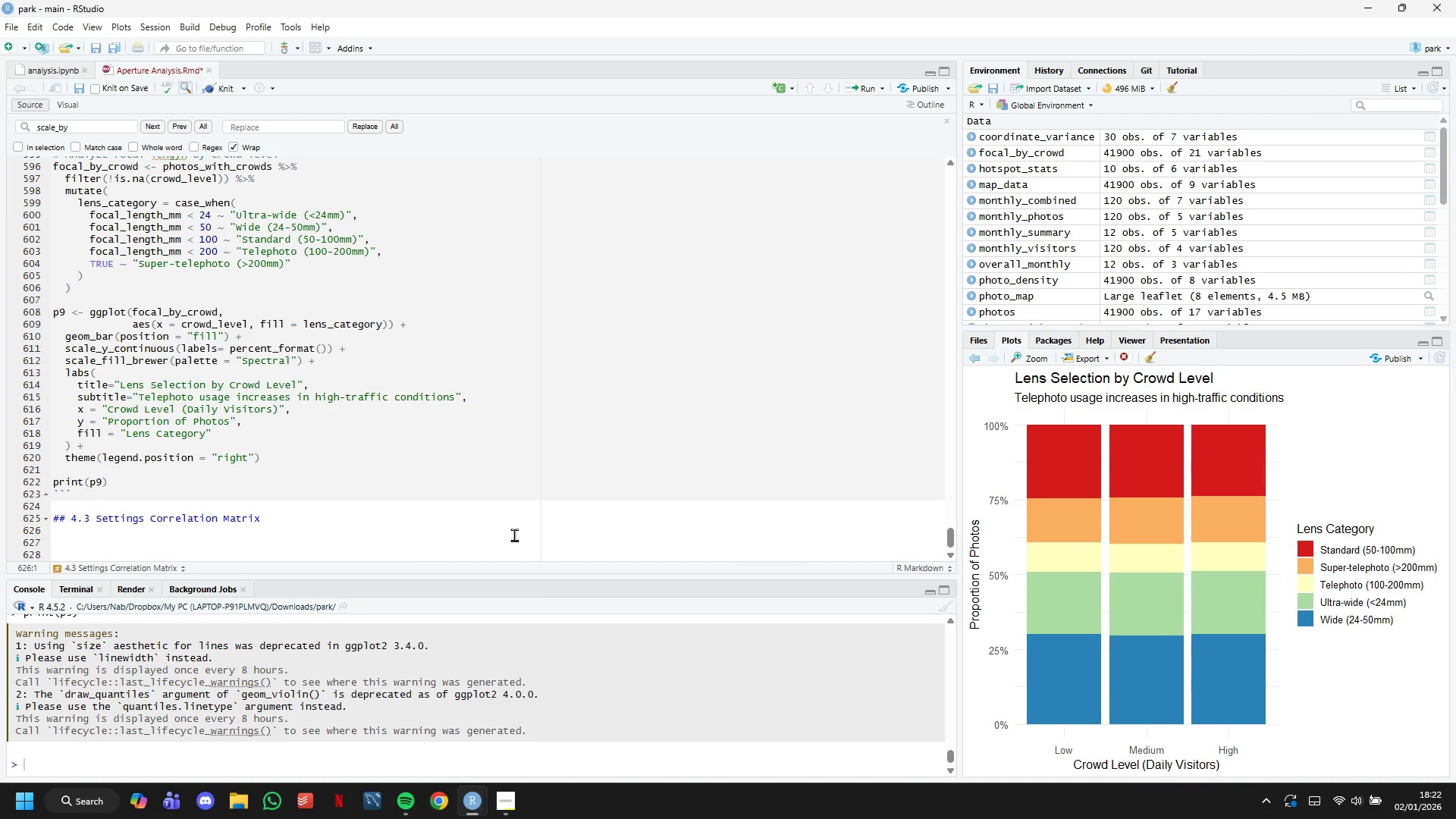 
wait(8.85)
 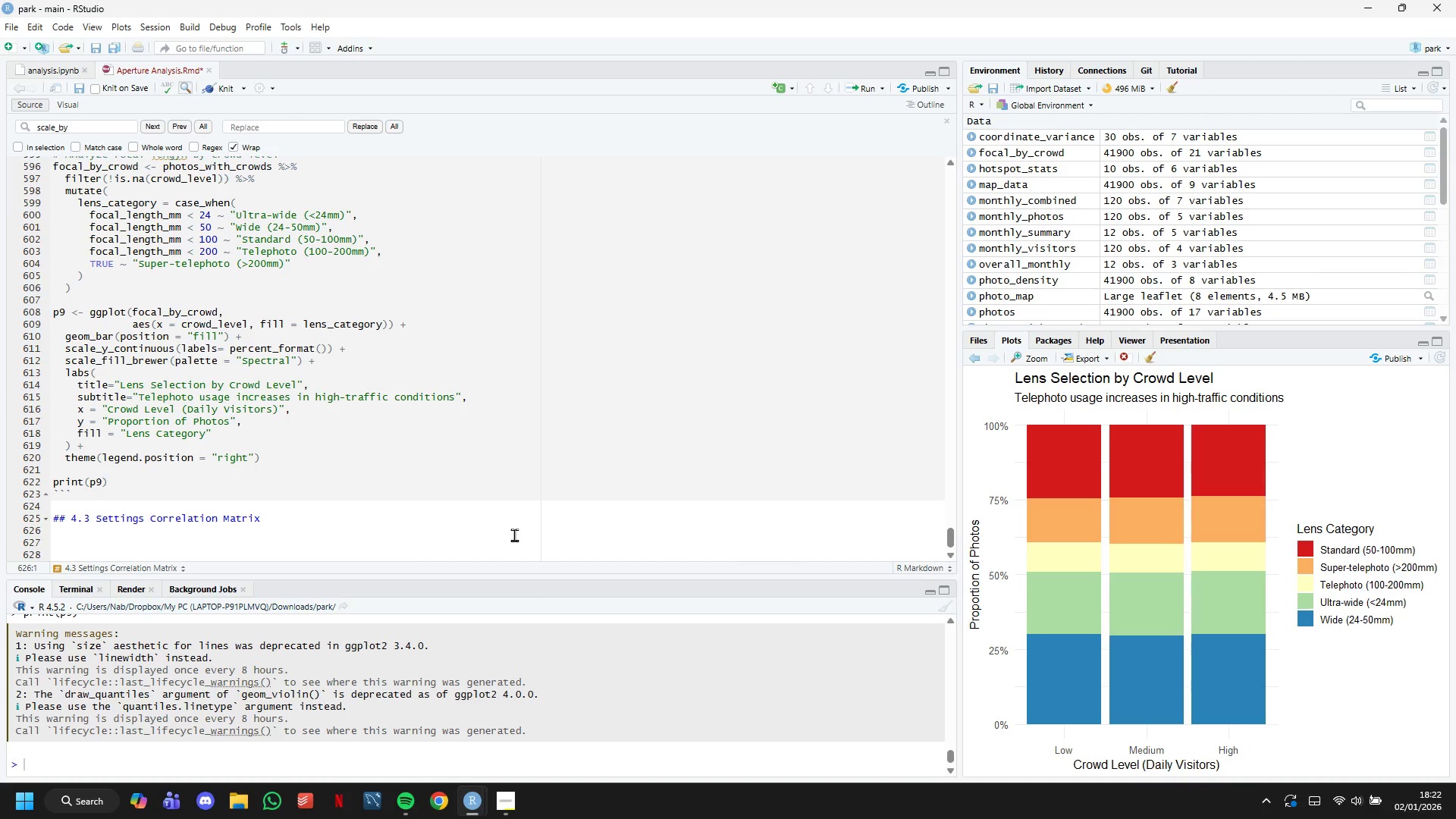 
type(```{r correlation_matrix, fig.height=7)
 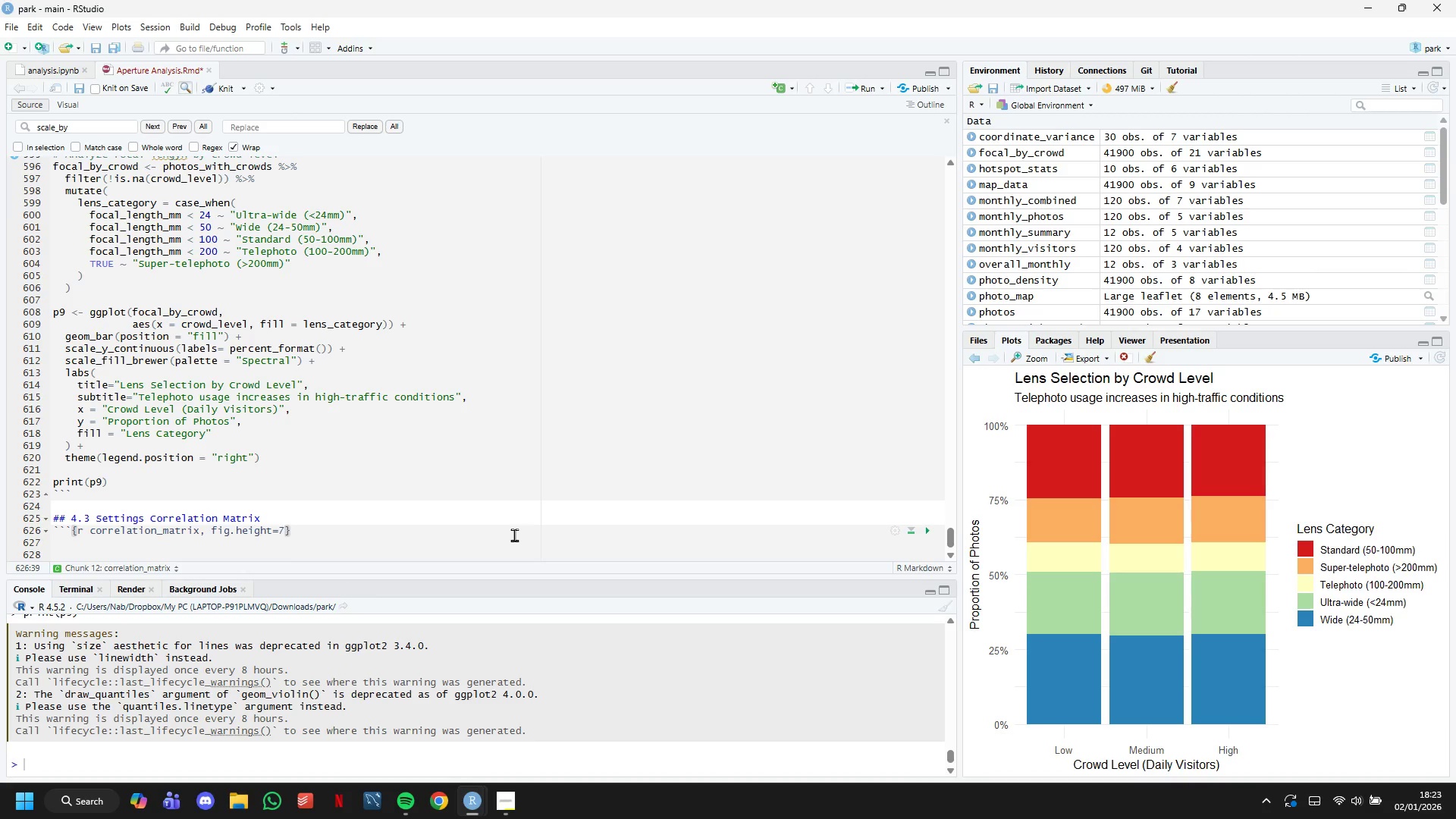 
key(ArrowRight)
 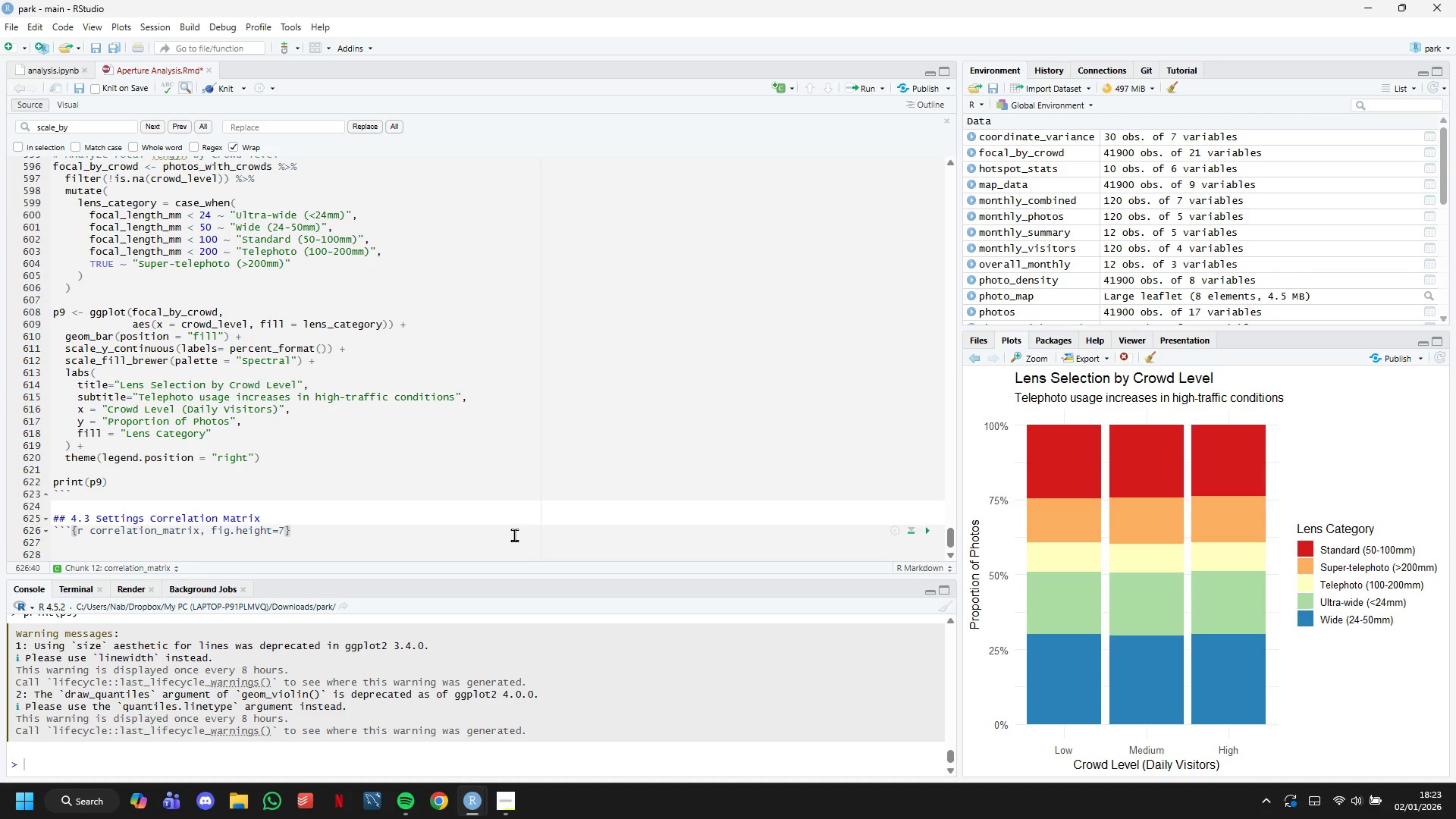 
key(Enter)
 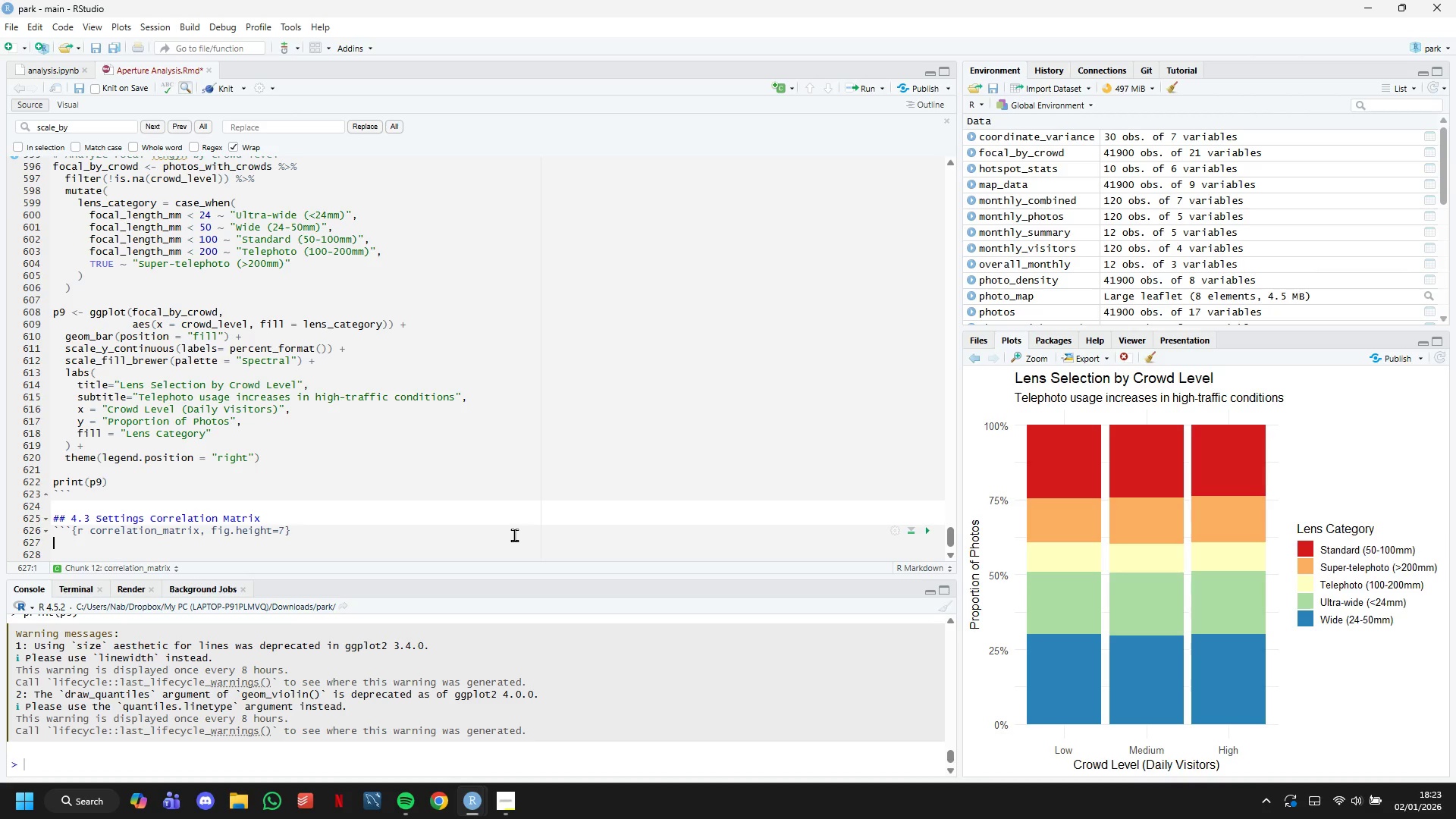 
type(# Prepare correlation data)
 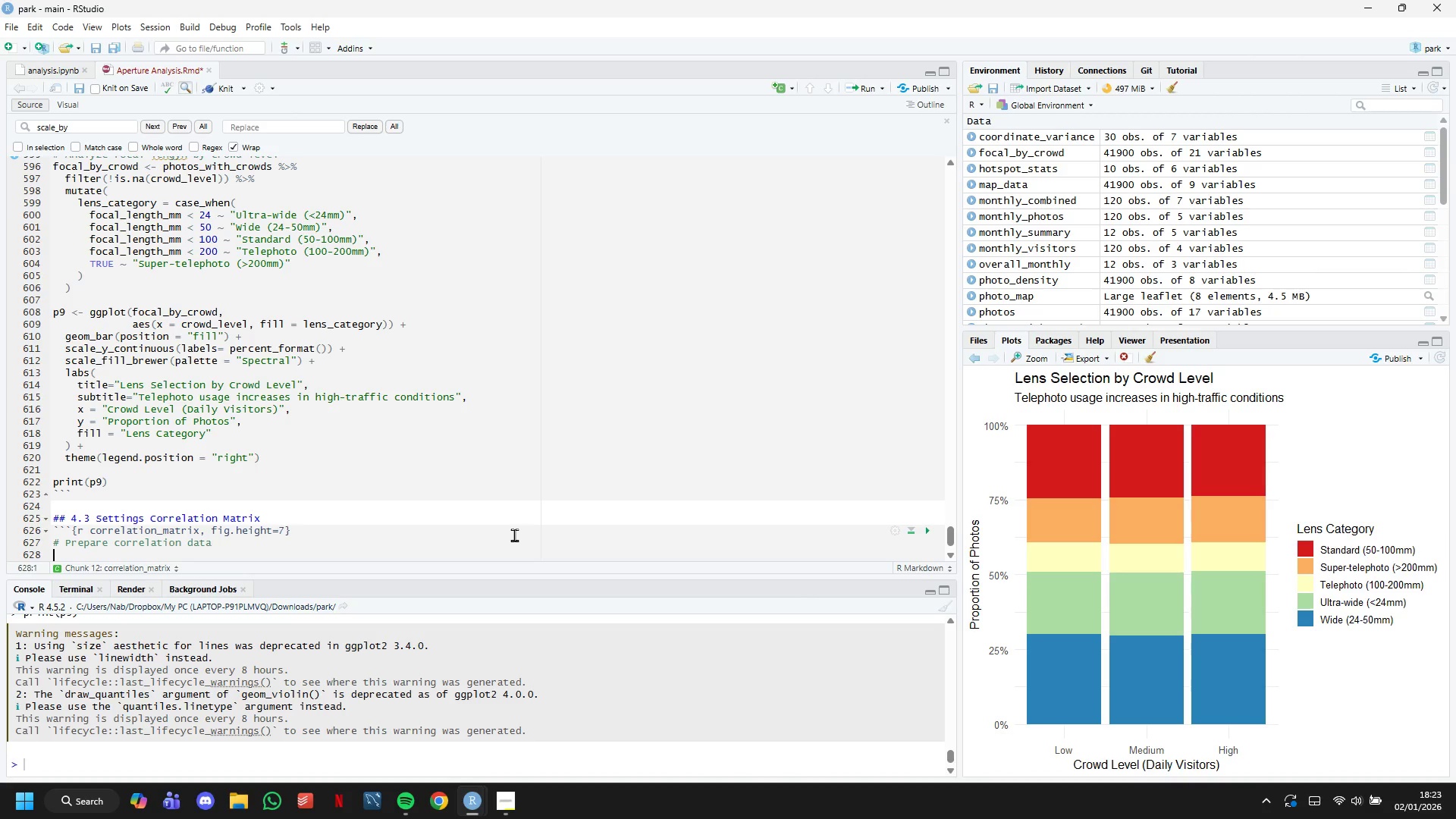 
key(Enter)
 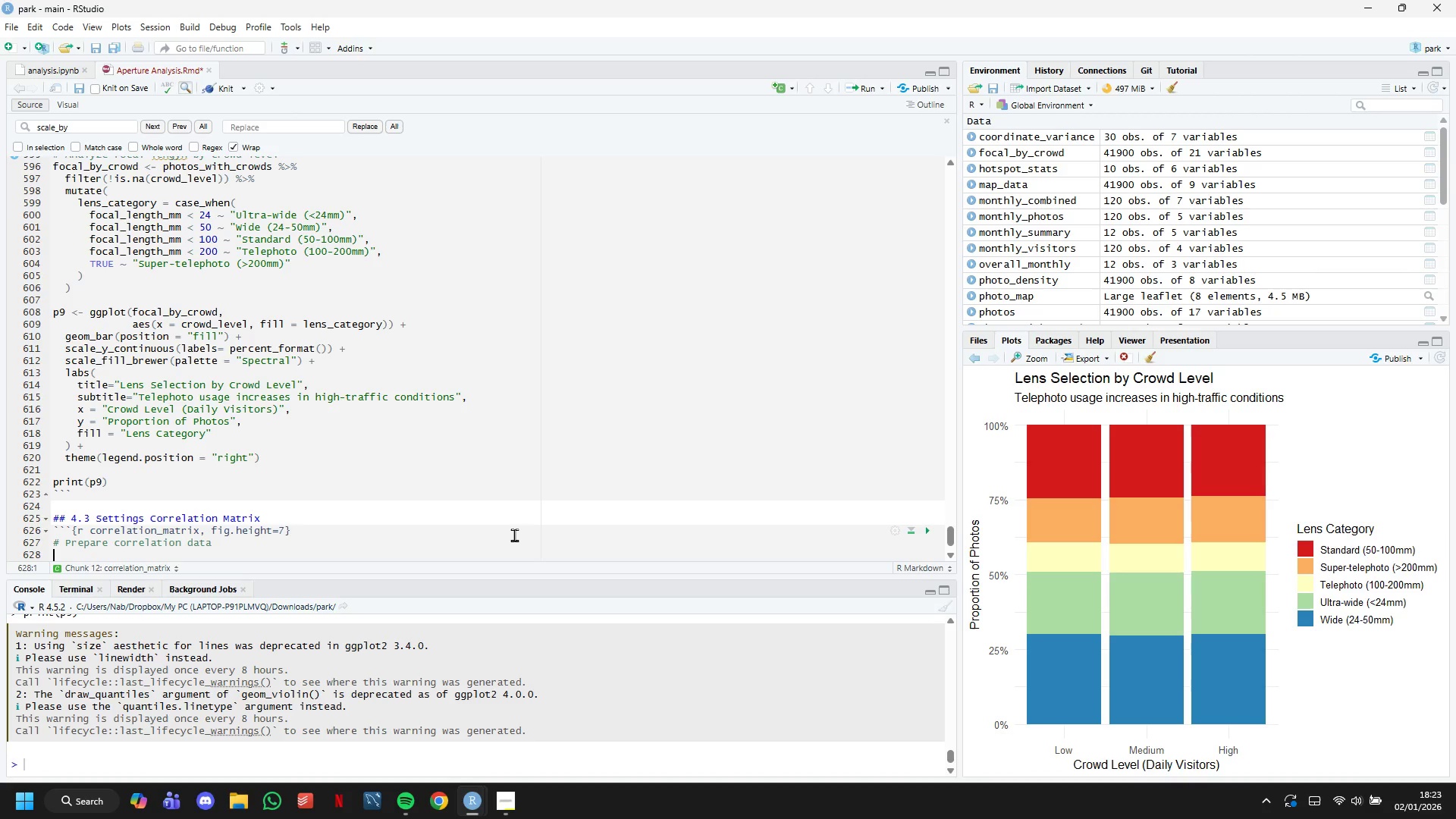 
type(correlation_data <- photos $)
 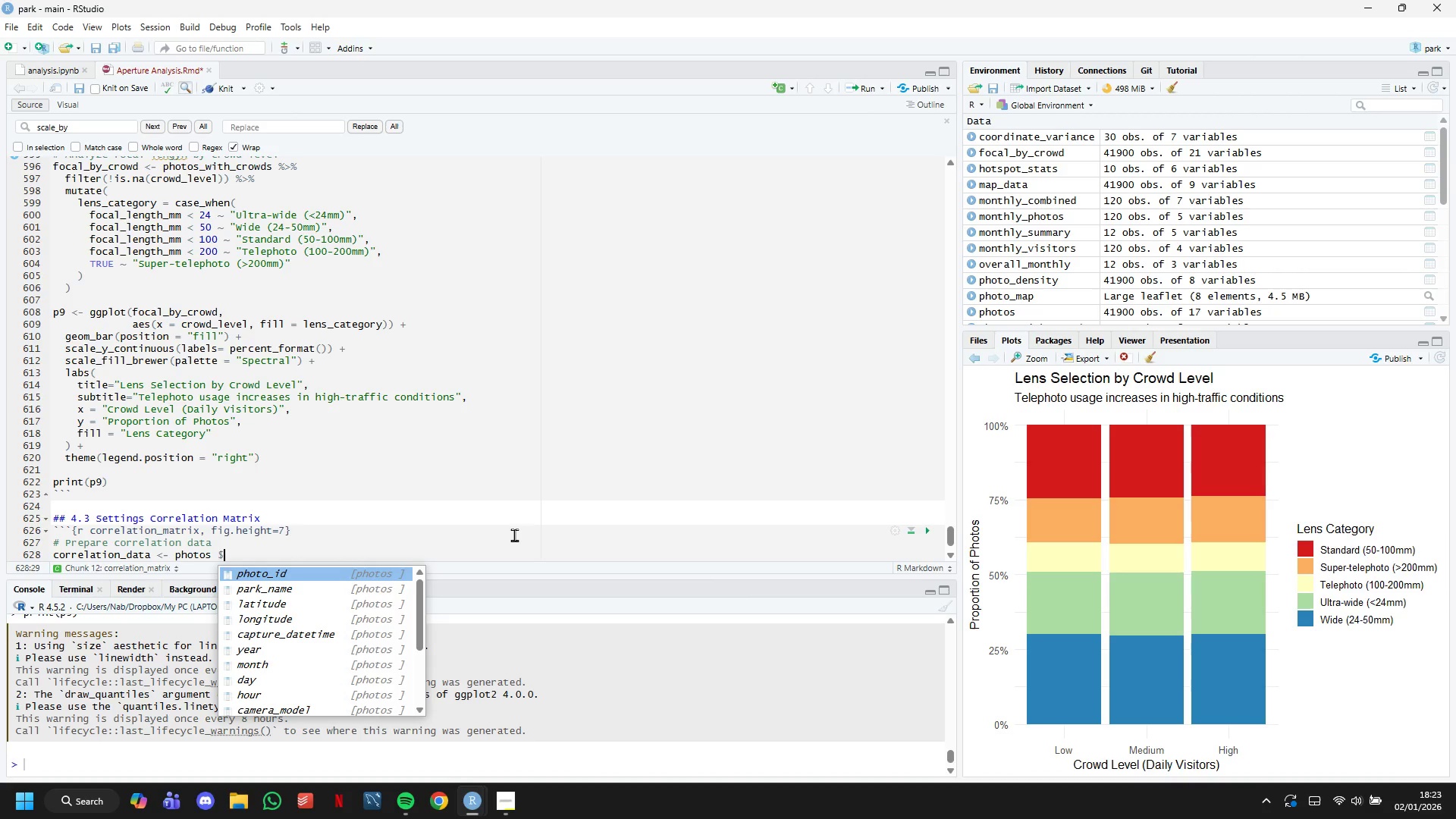 
scroll: coordinate [486, 454], scroll_direction: down, amount: 7.0
 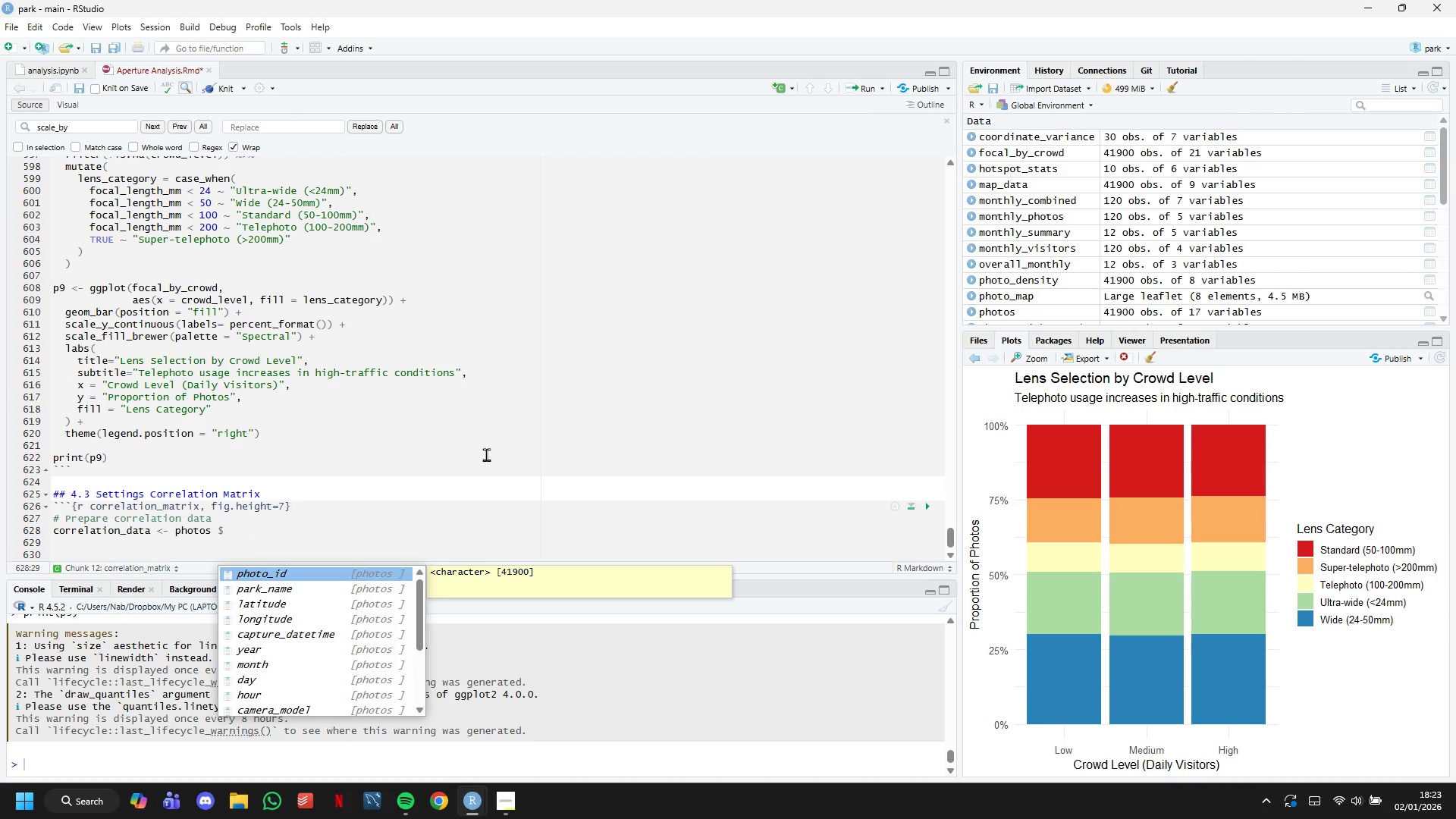 
key(Backspace)
 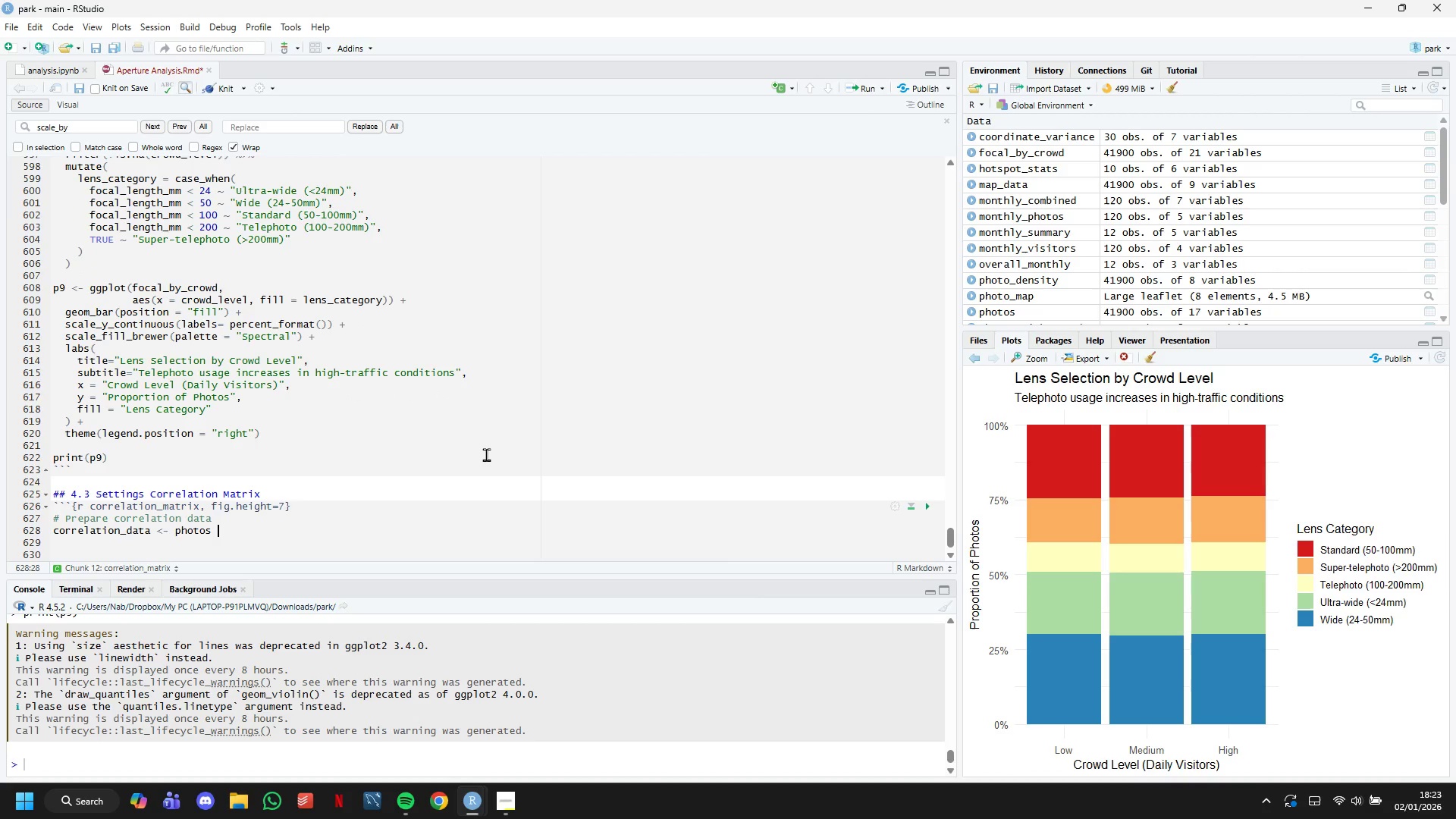 
key(Shift+5)
 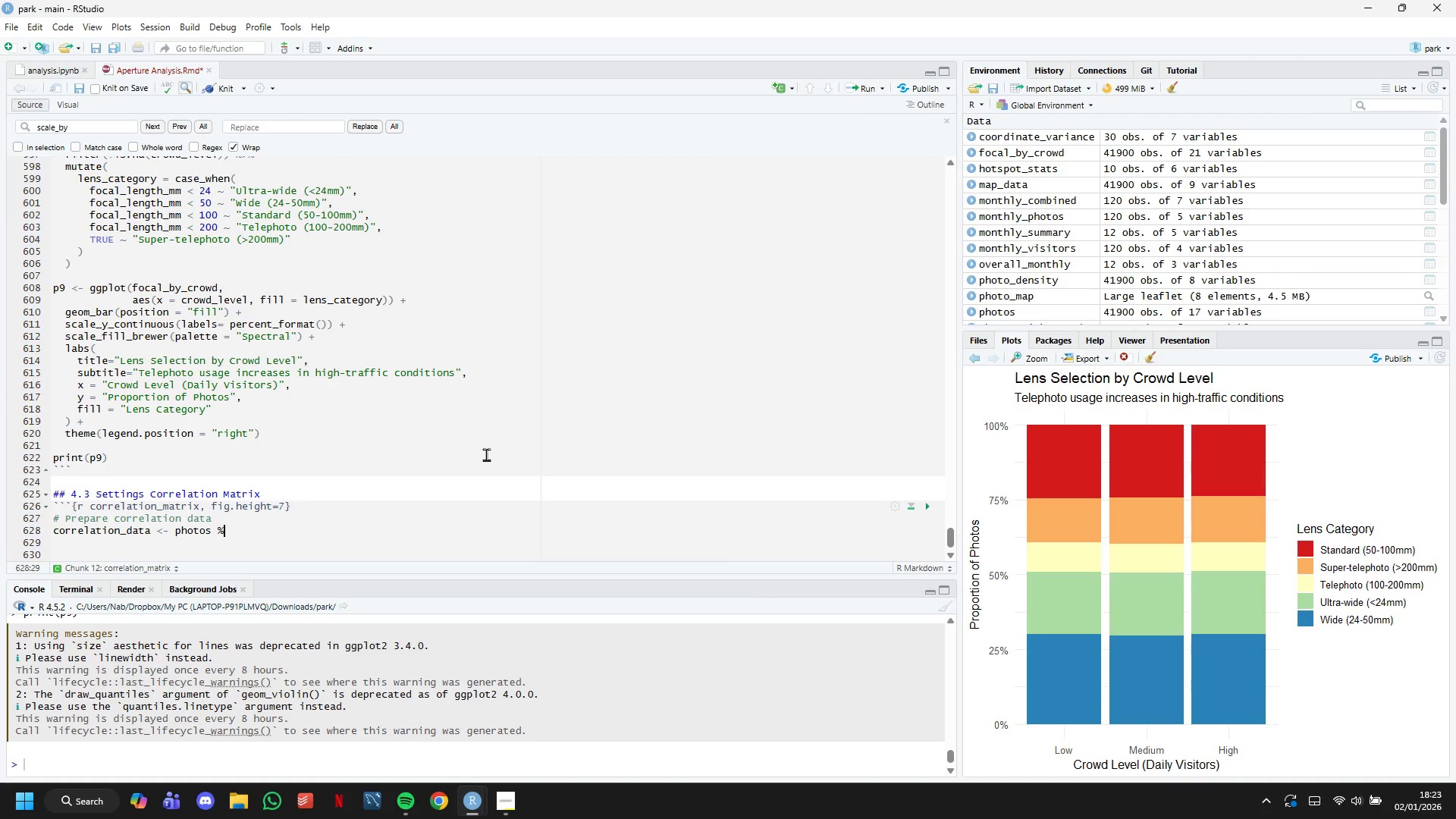 
key(Shift+Period)
 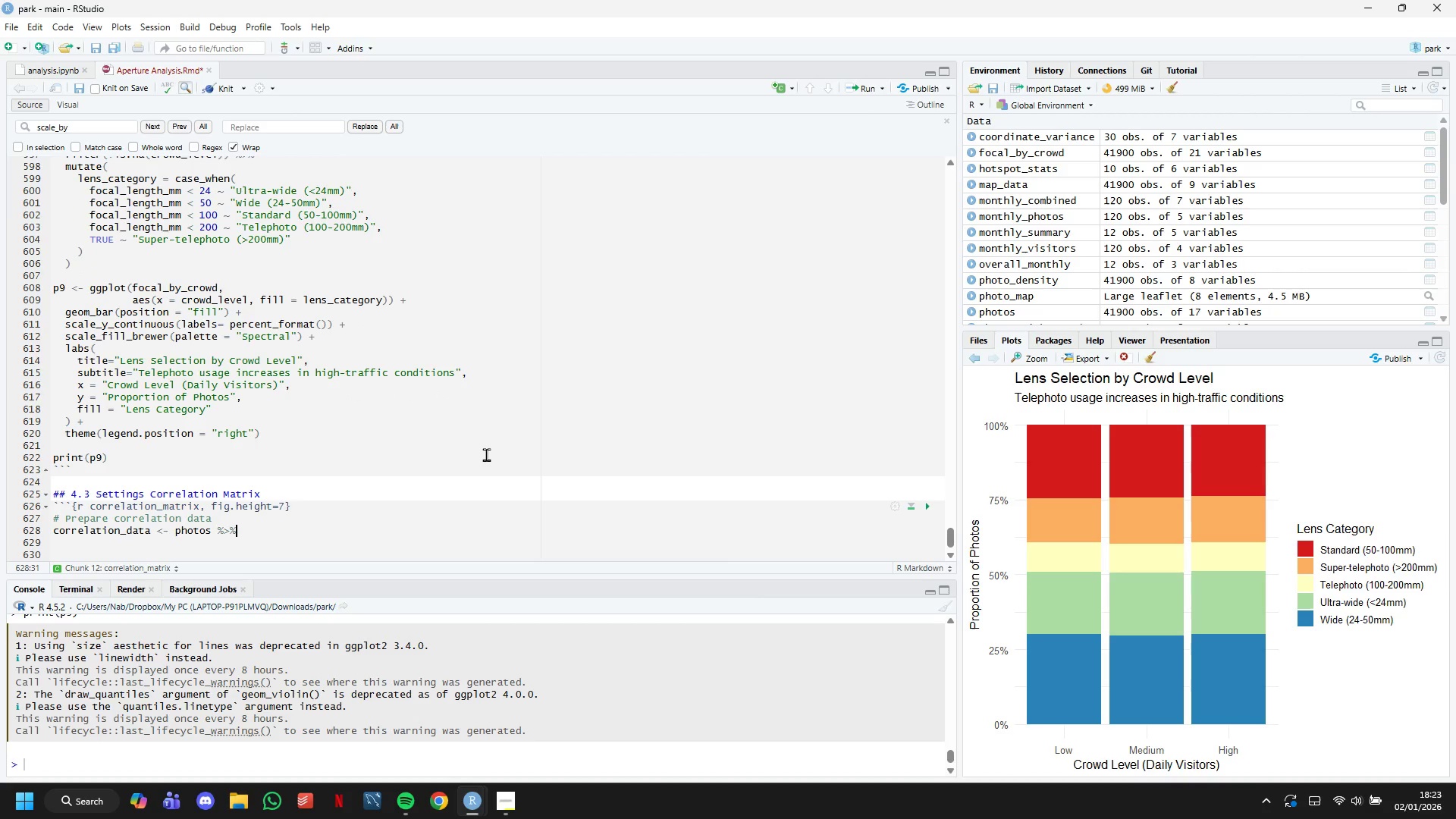 
key(Shift+5)
 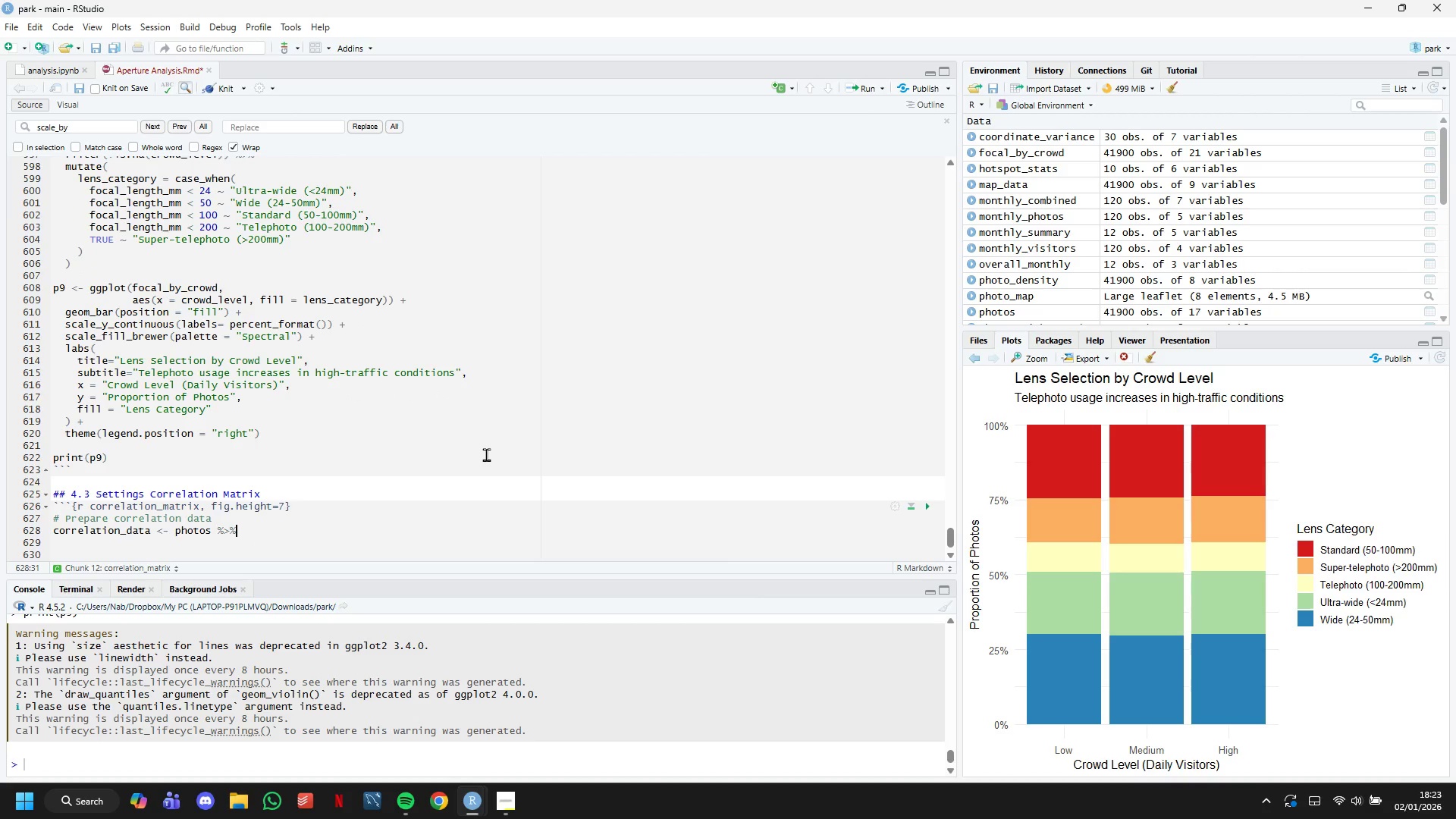 
key(Enter)
 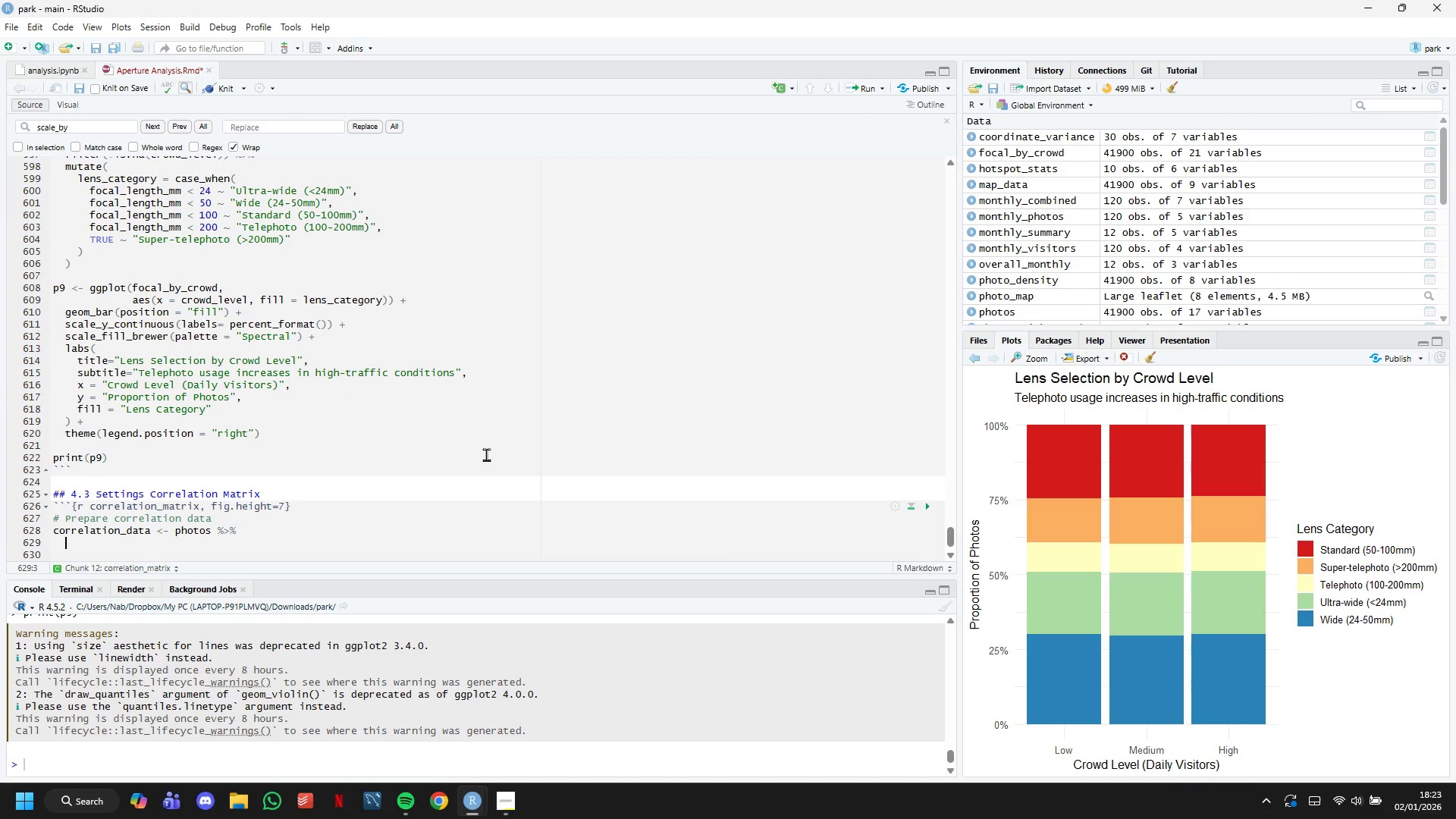 
type(select()
 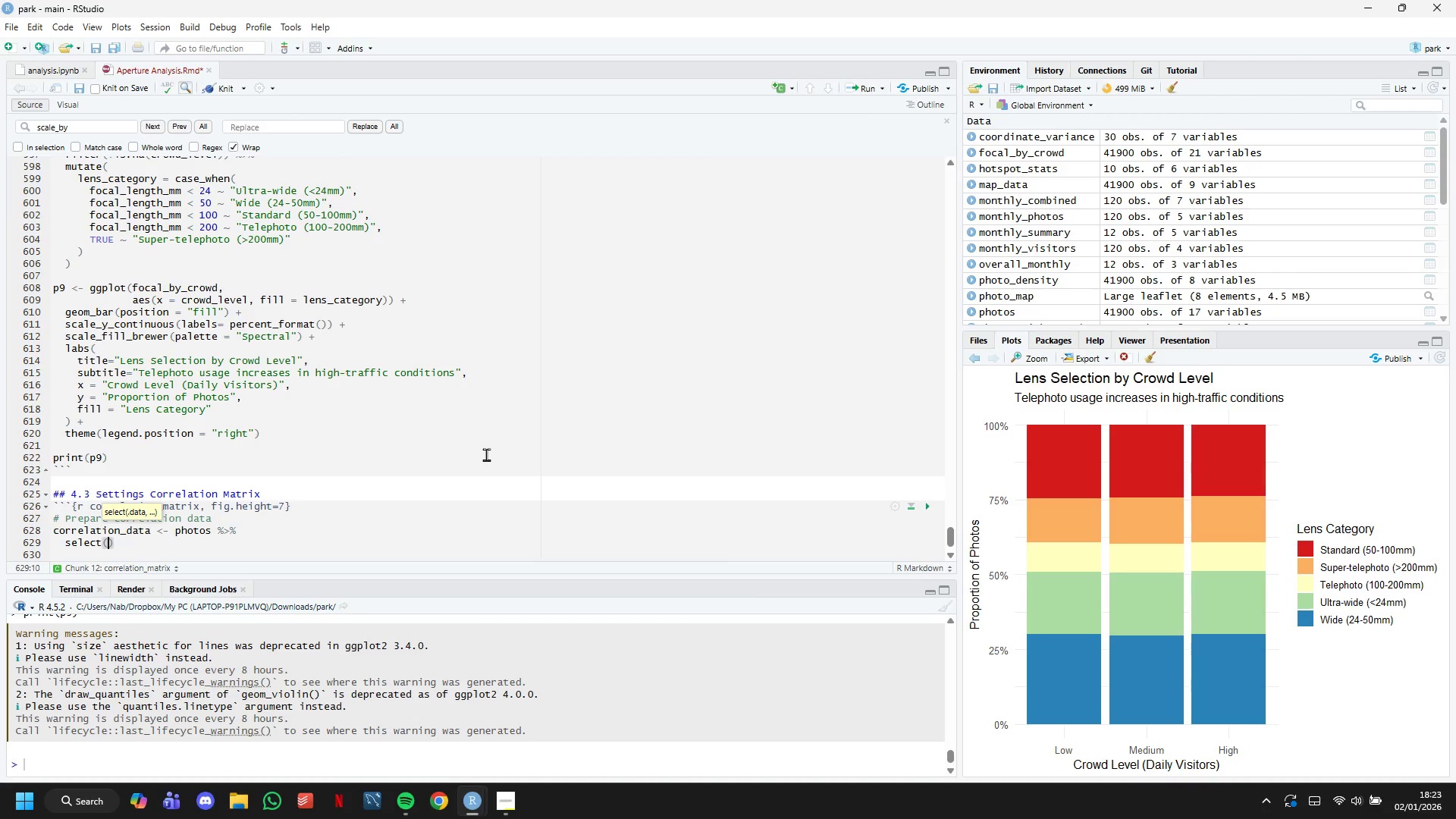 
 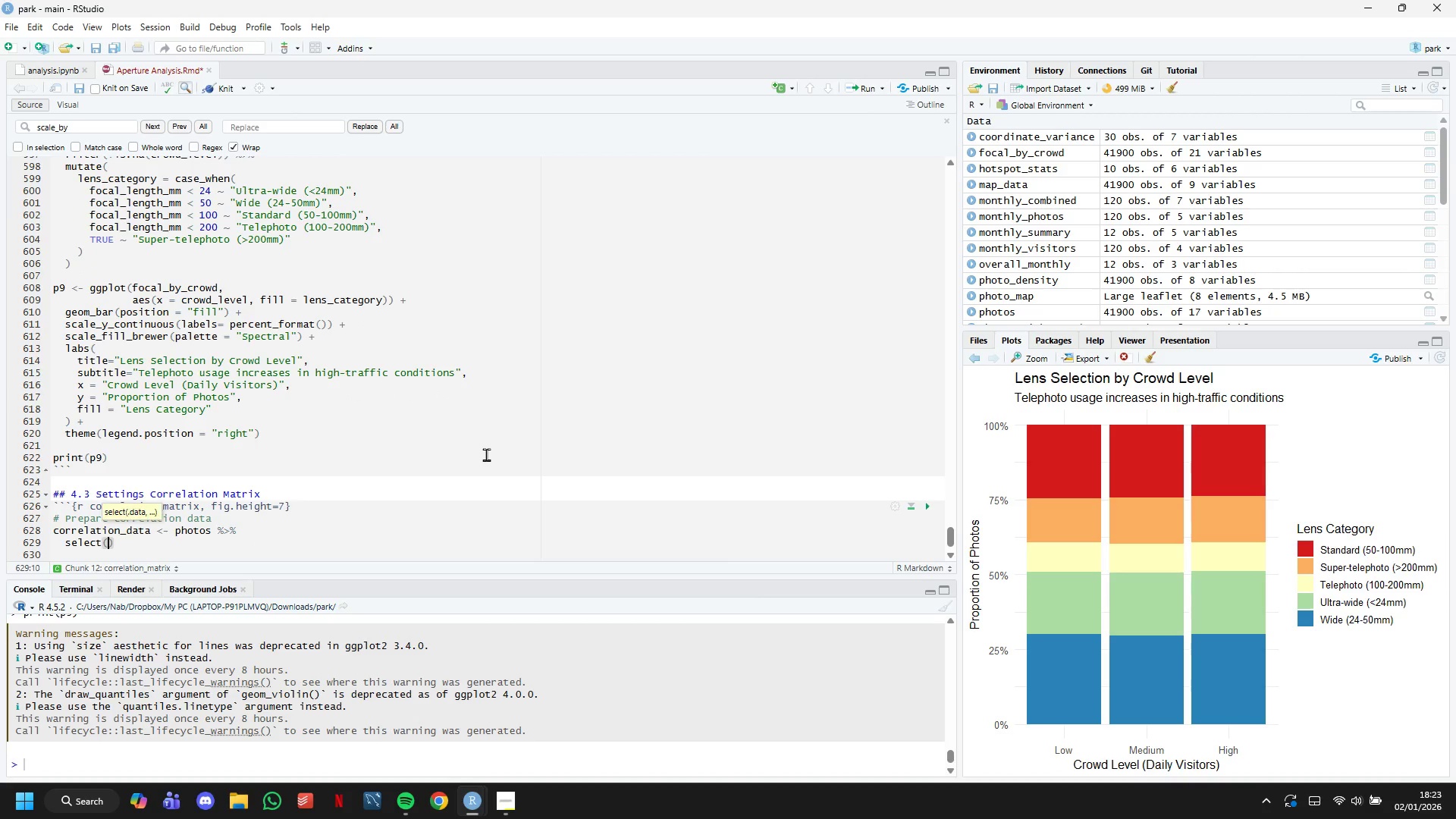 
key(Enter)
 